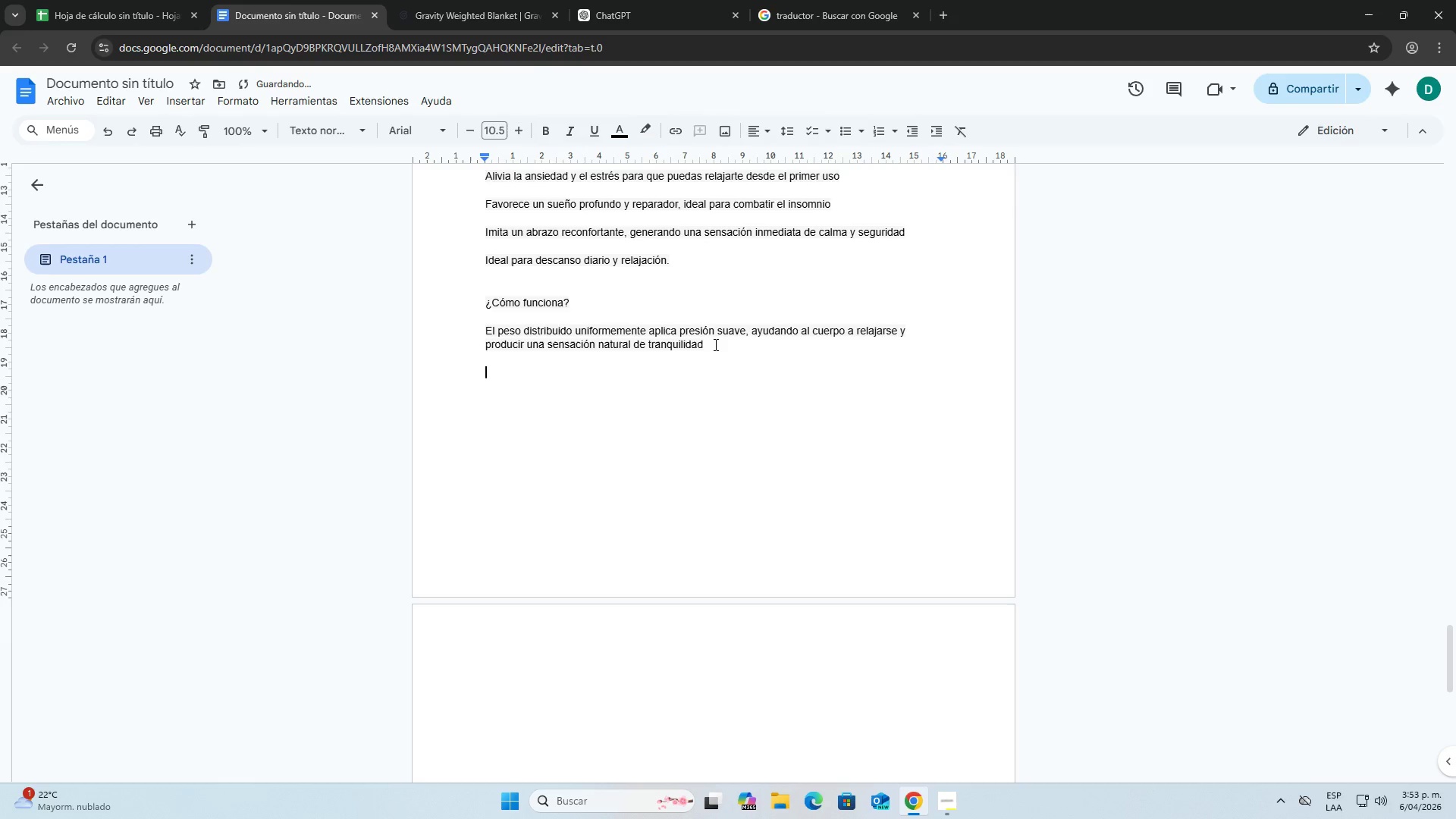 
key(Enter)
 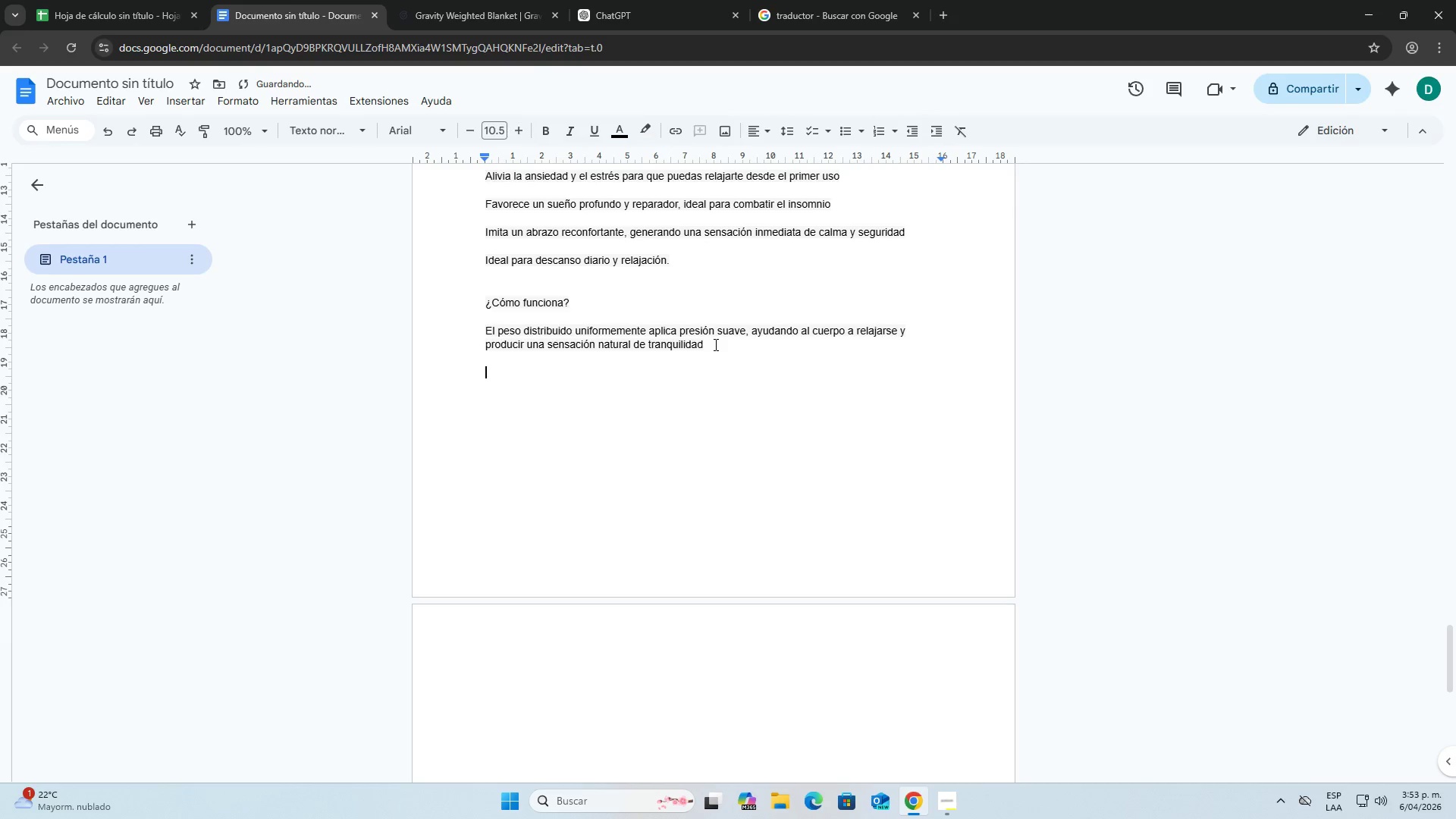 
key(Enter)
 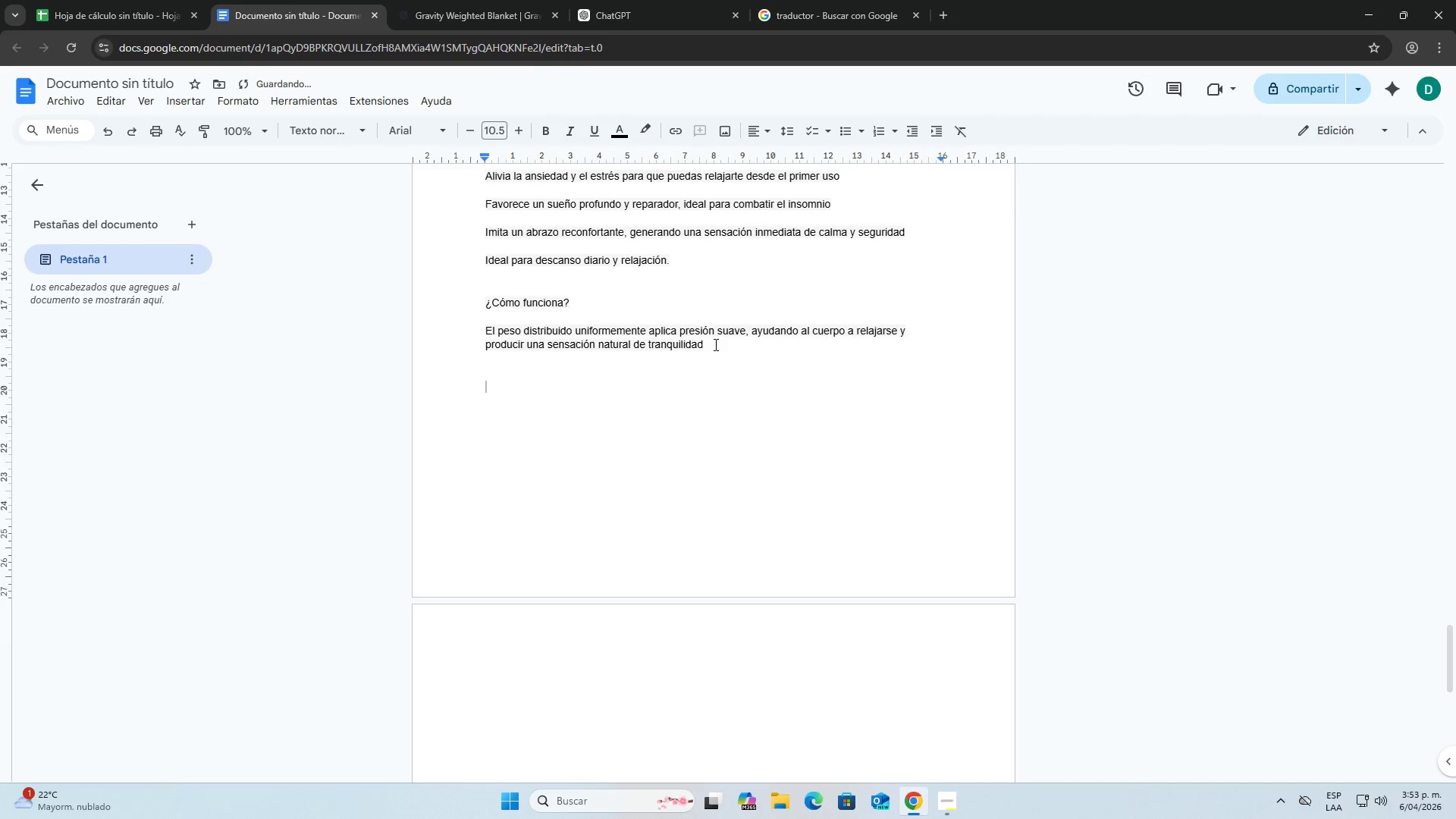 
key(Backspace)
 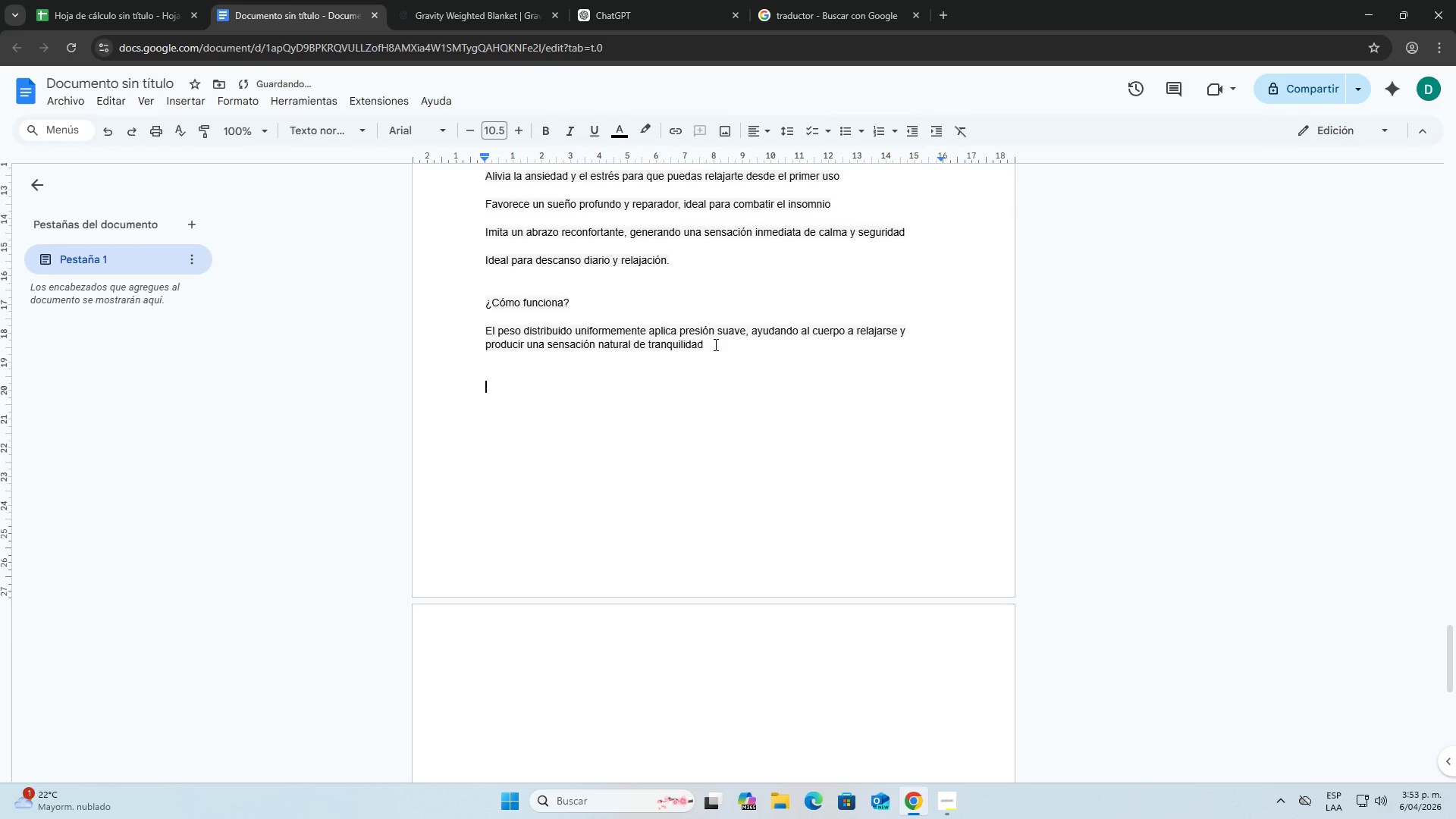 
key(Enter)
 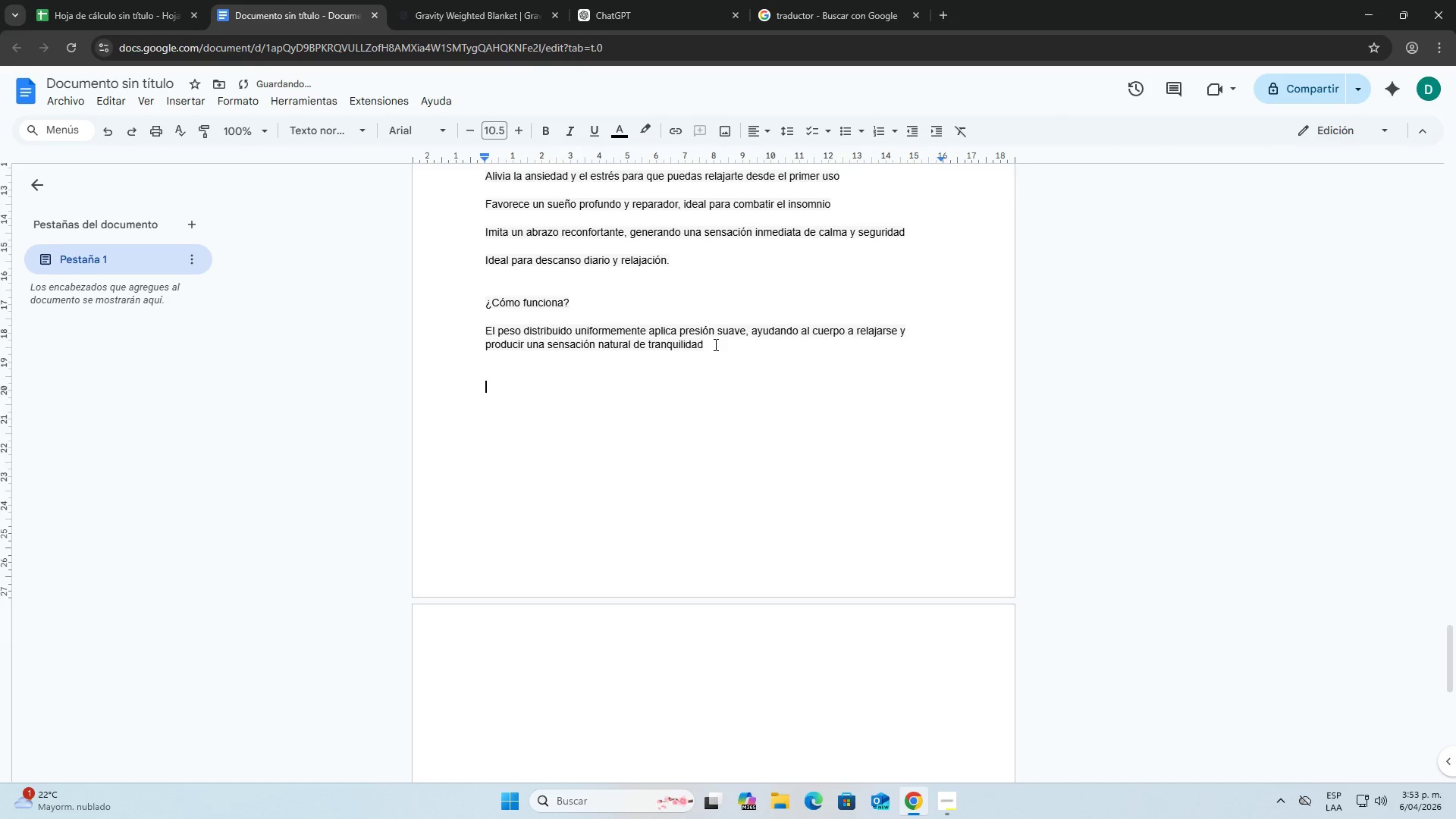 
type(ca)
key(Backspace)
key(Backspace)
key(Backspace)
type(ca)
 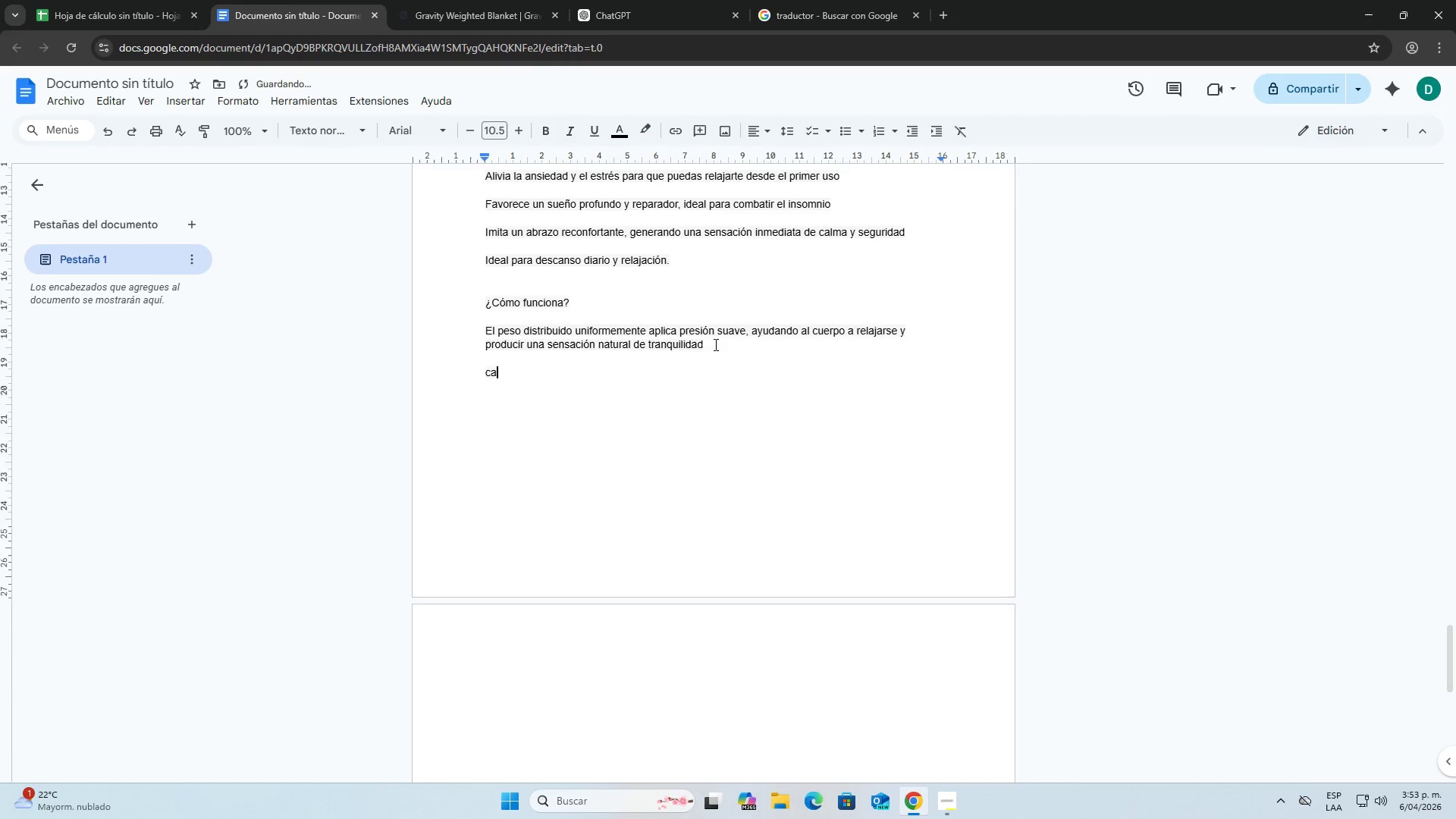 
scroll: coordinate [716, 344], scroll_direction: up, amount: 3.0
 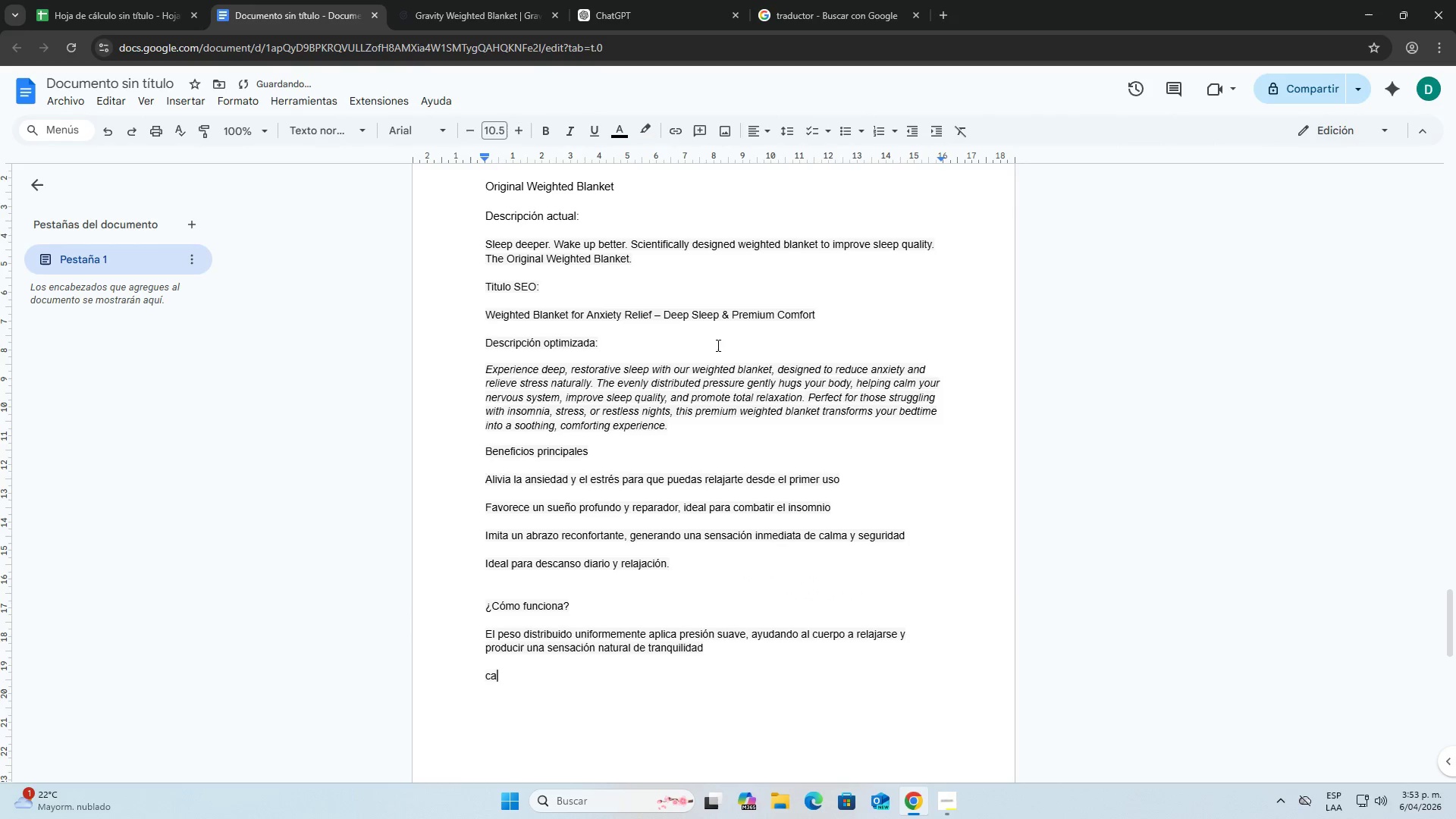 
scroll: coordinate [717, 345], scroll_direction: down, amount: 3.0
 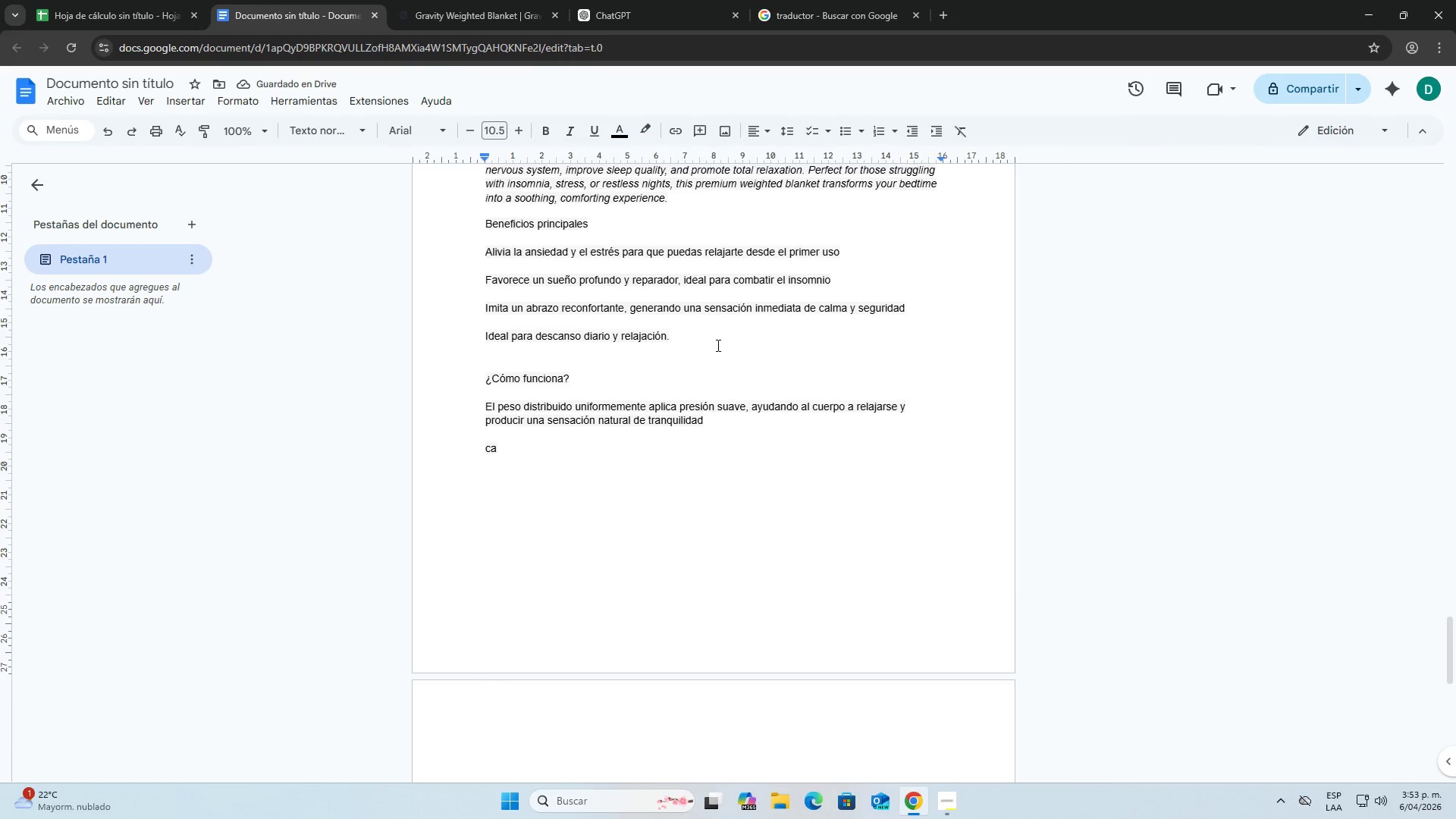 
key(Backspace)
key(Backspace)
type(Caracteria)
key(Backspace)
type(sticas tecnicas)
 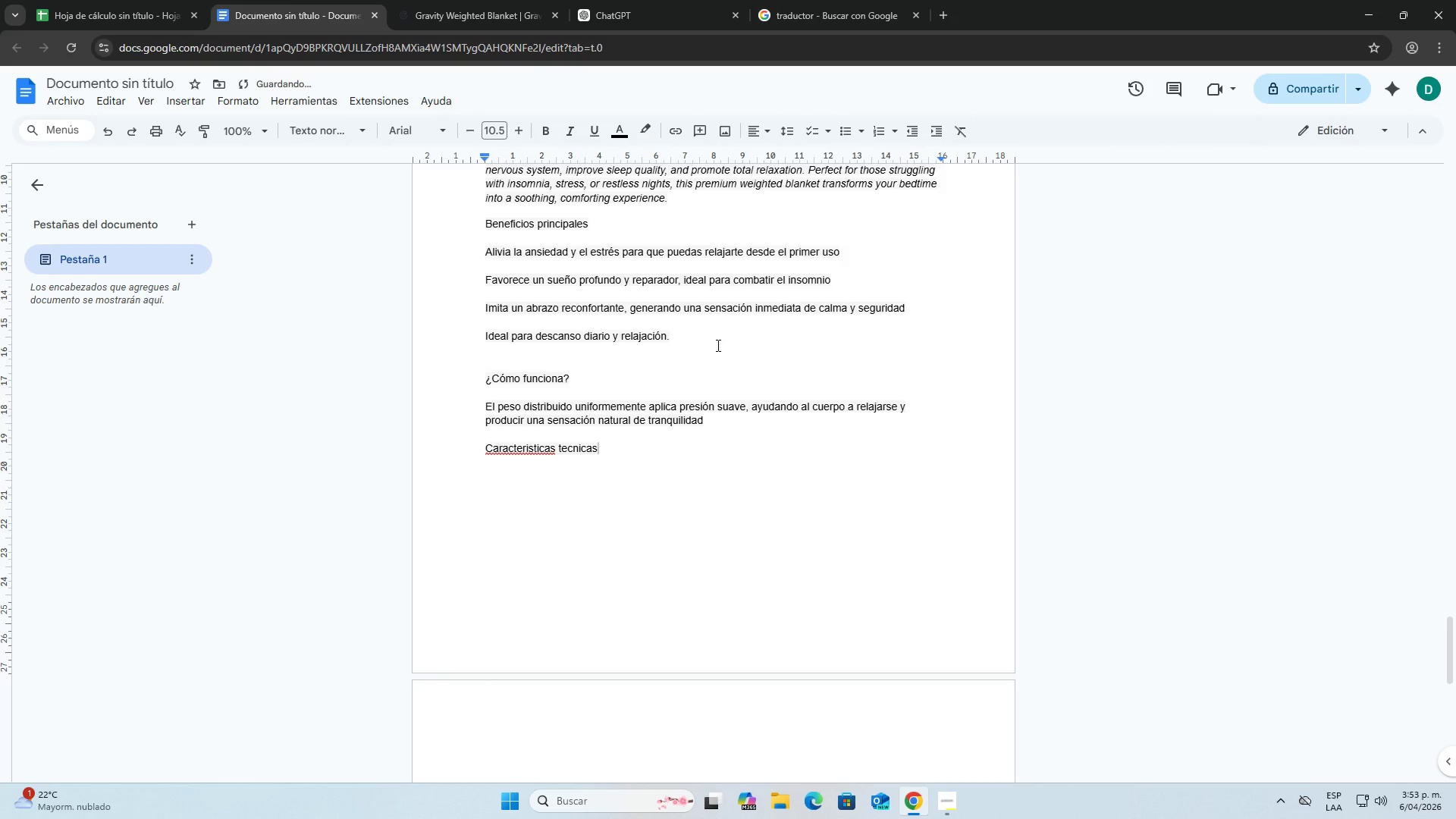 
right_click([527, 448])
 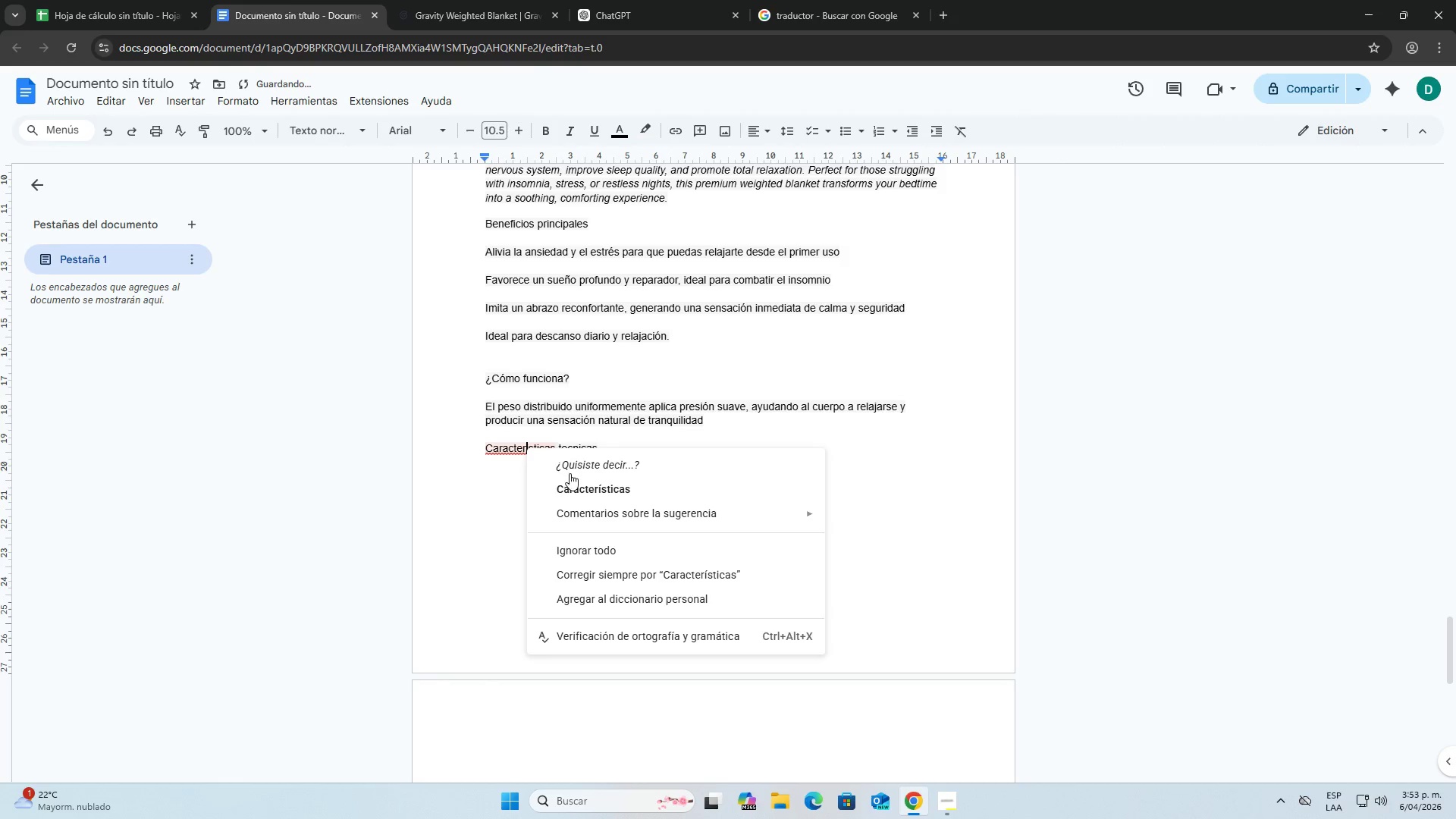 
left_click([579, 488])
 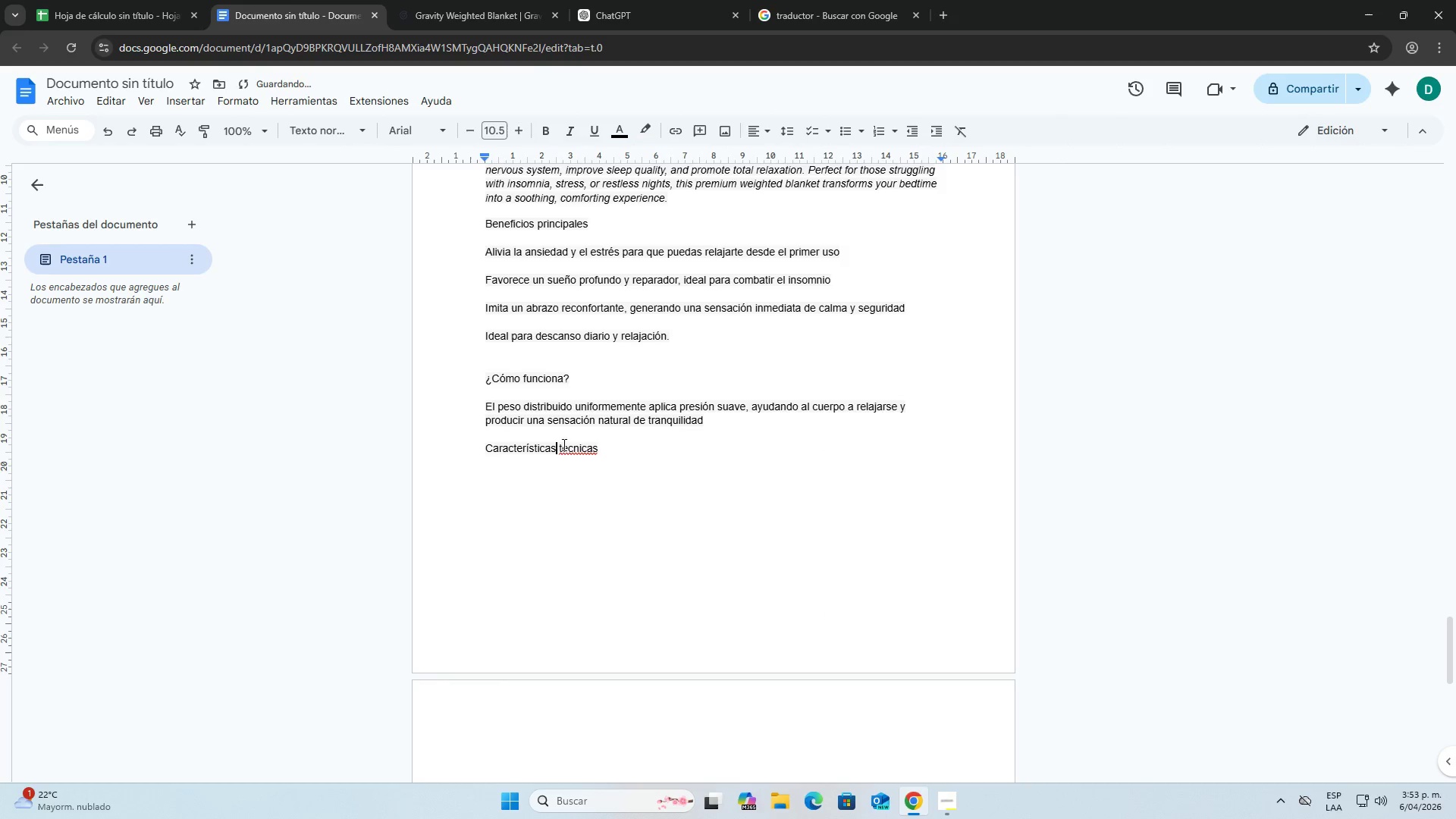 
right_click([571, 445])
 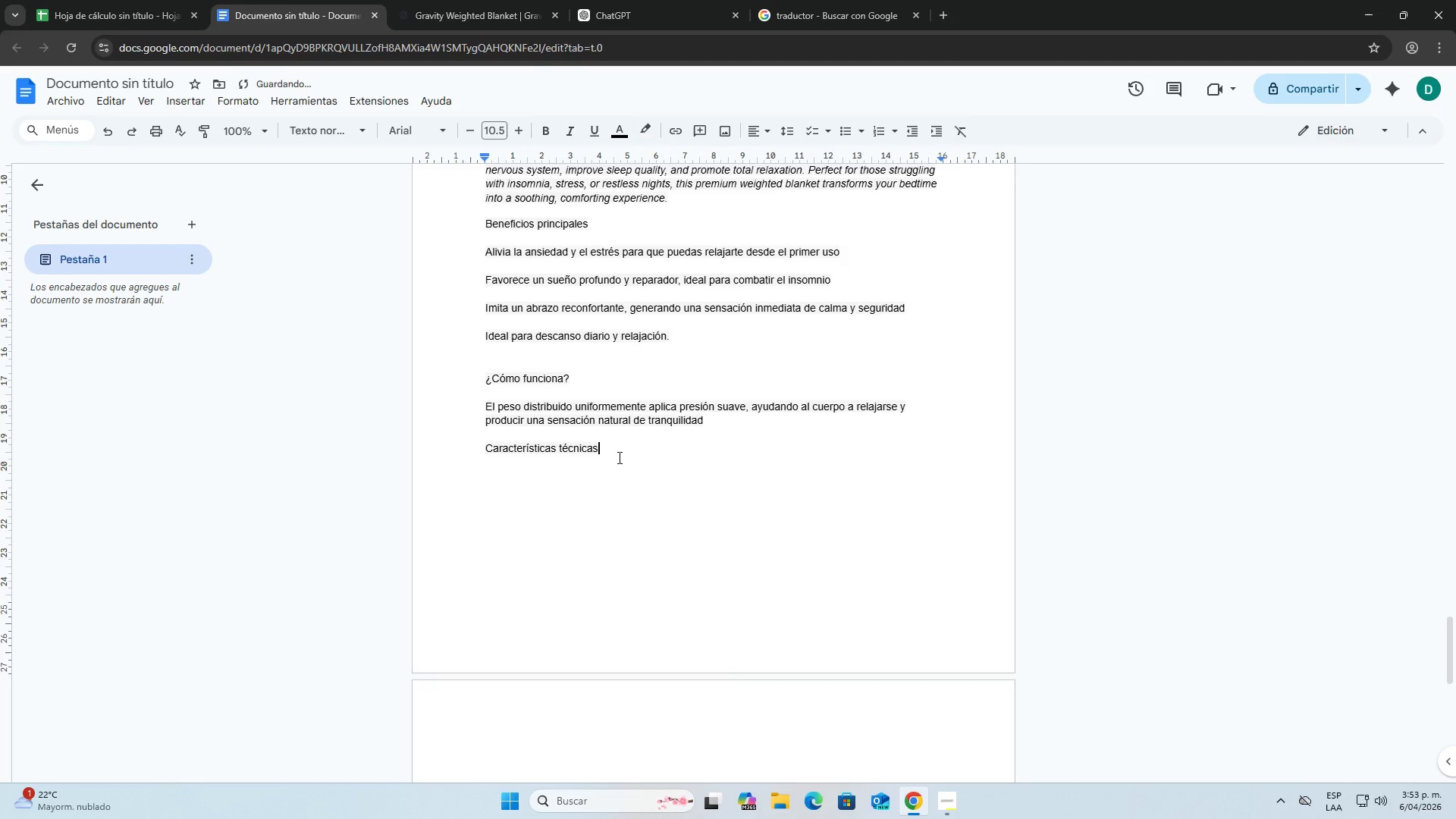 
key(Enter)
 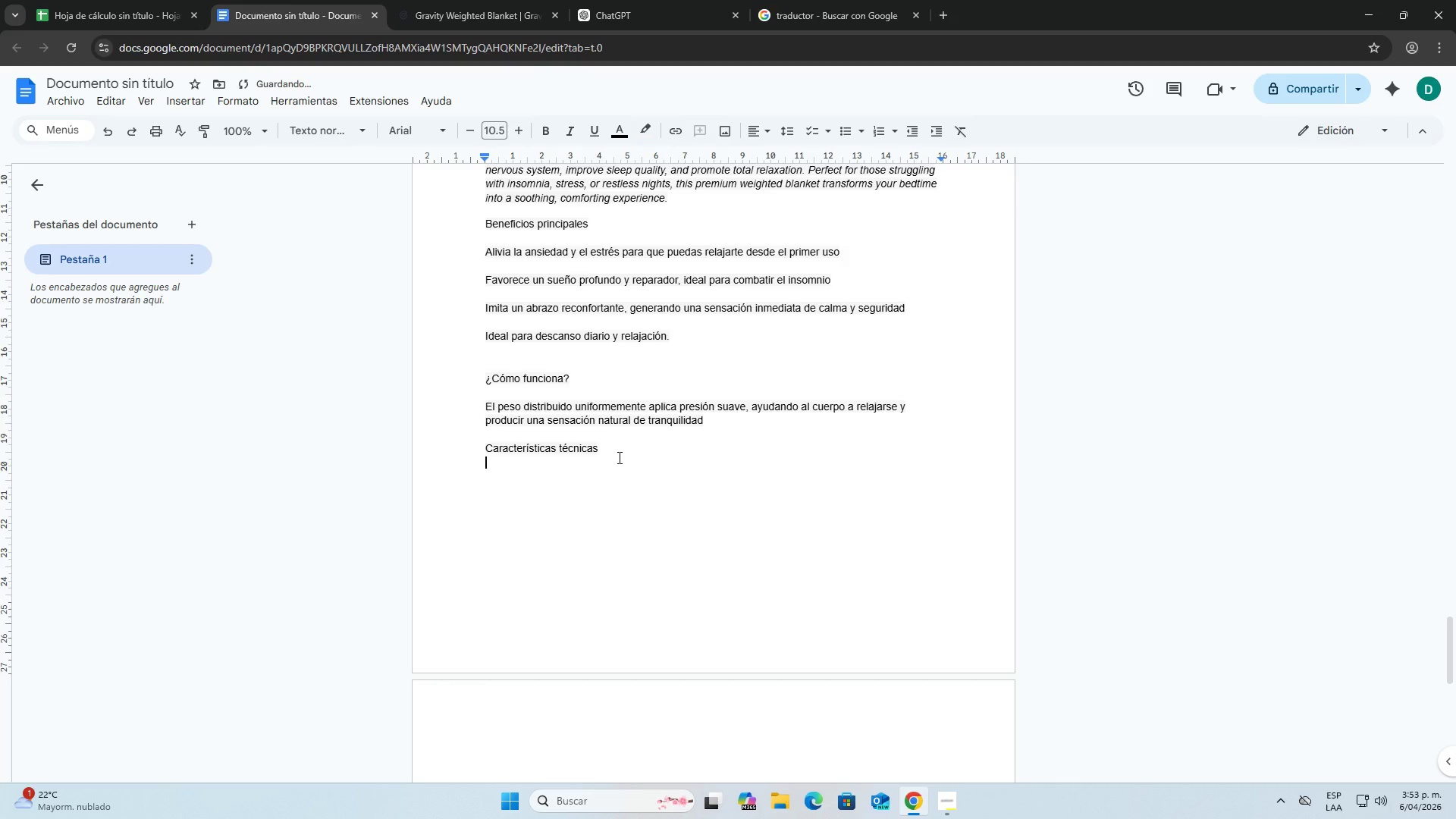 
key(Enter)
 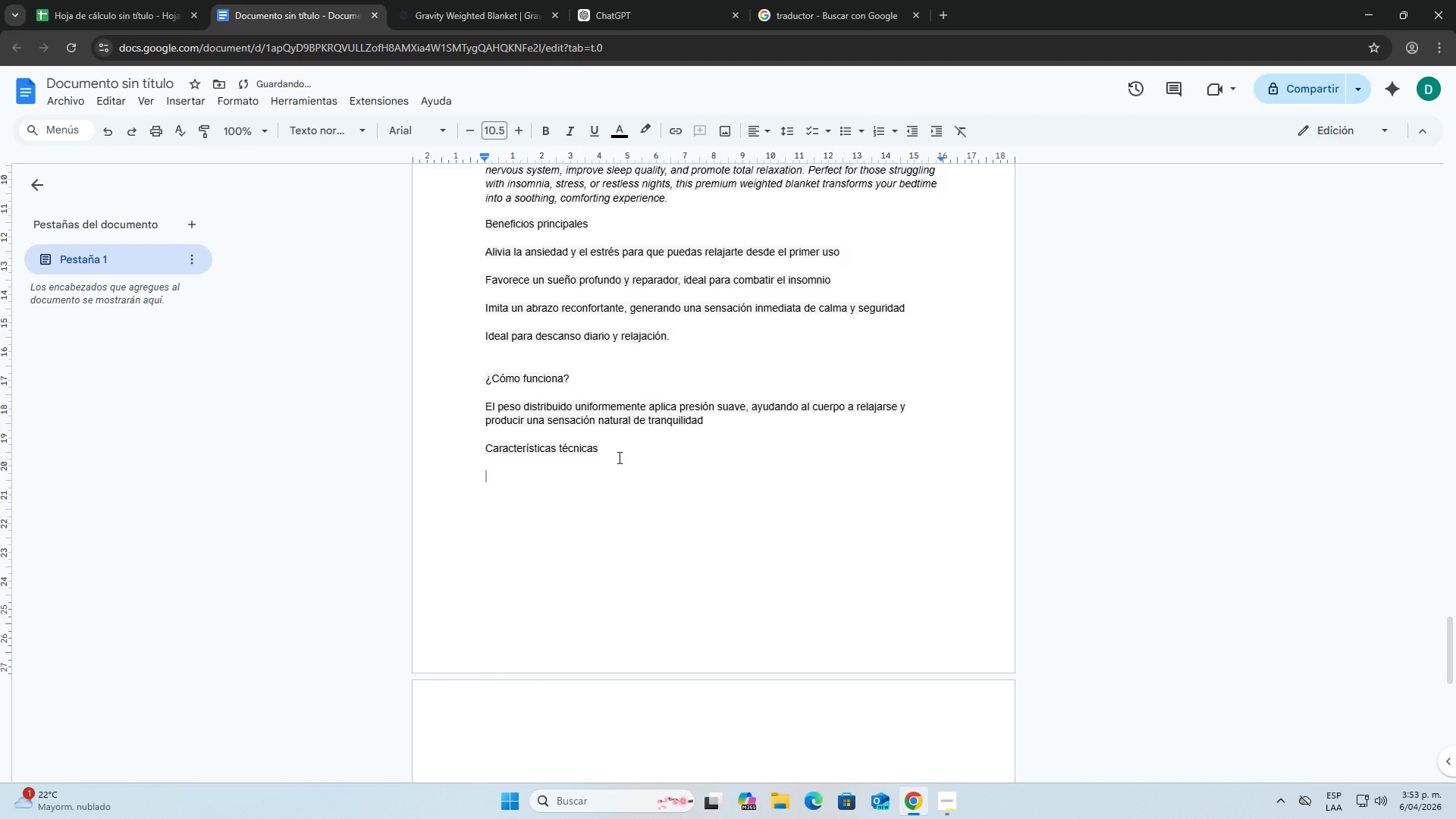 
type(Peso equilibrado para maximo confort)
 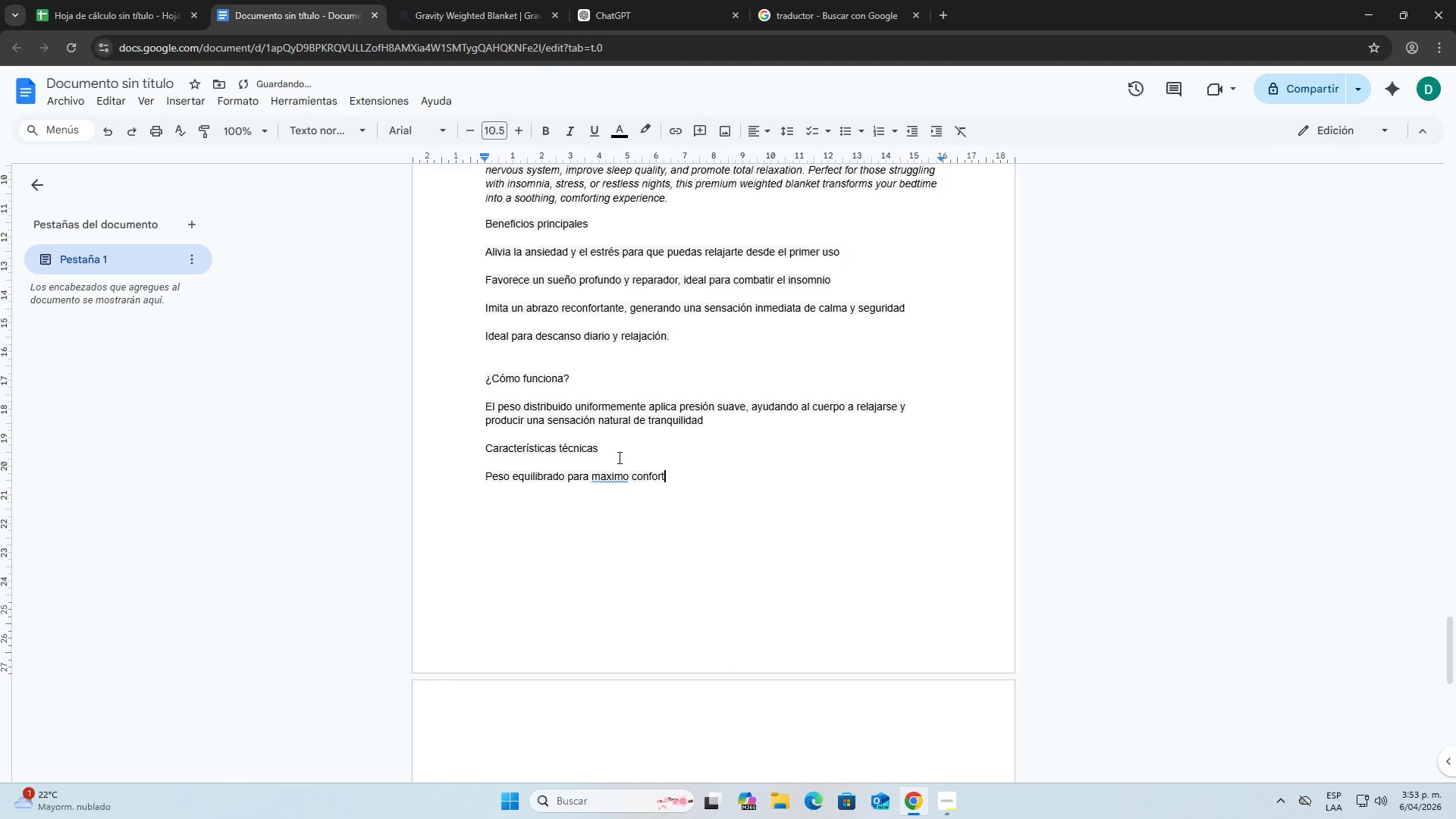 
key(Enter)
 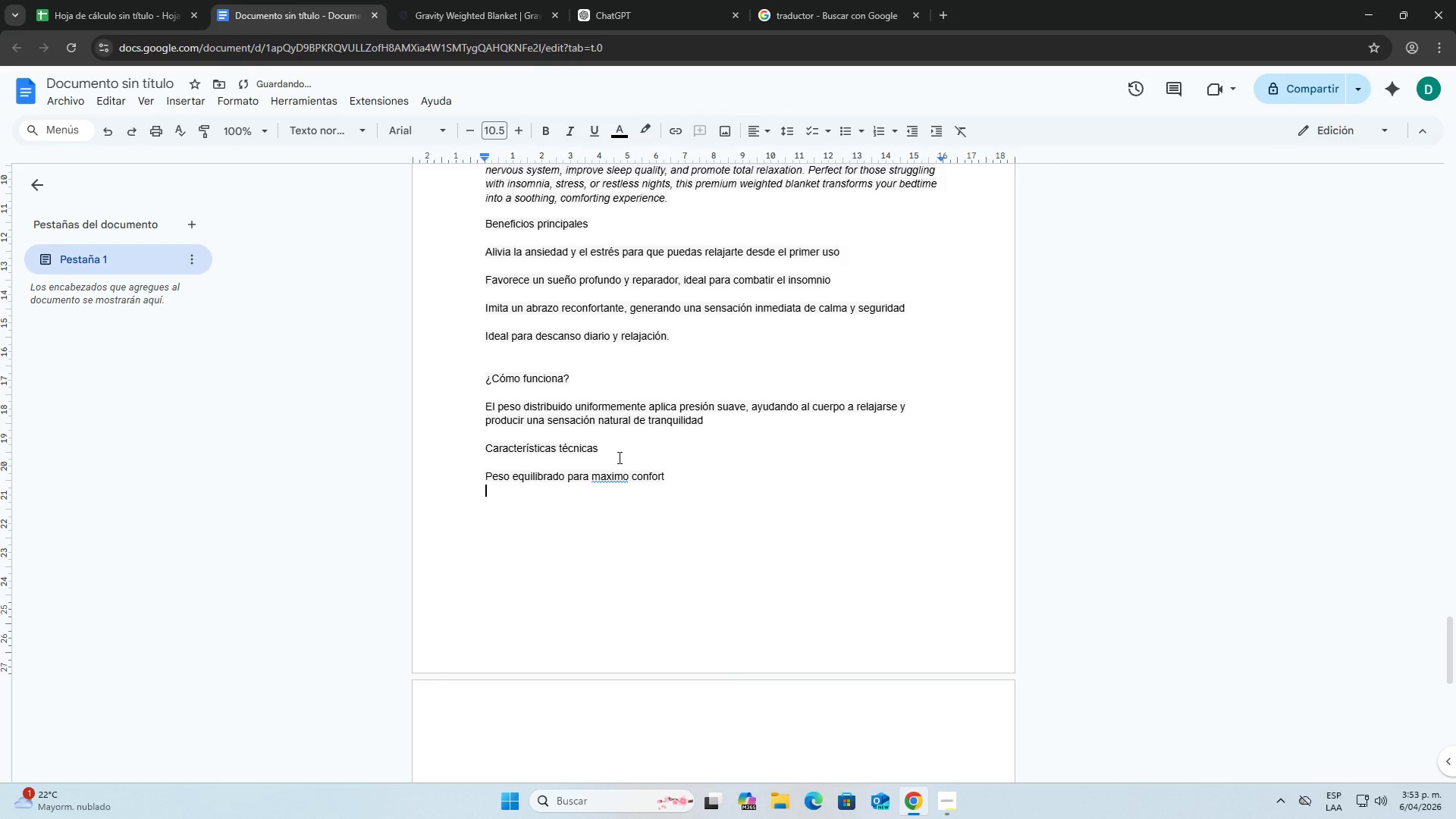 
key(Enter)
 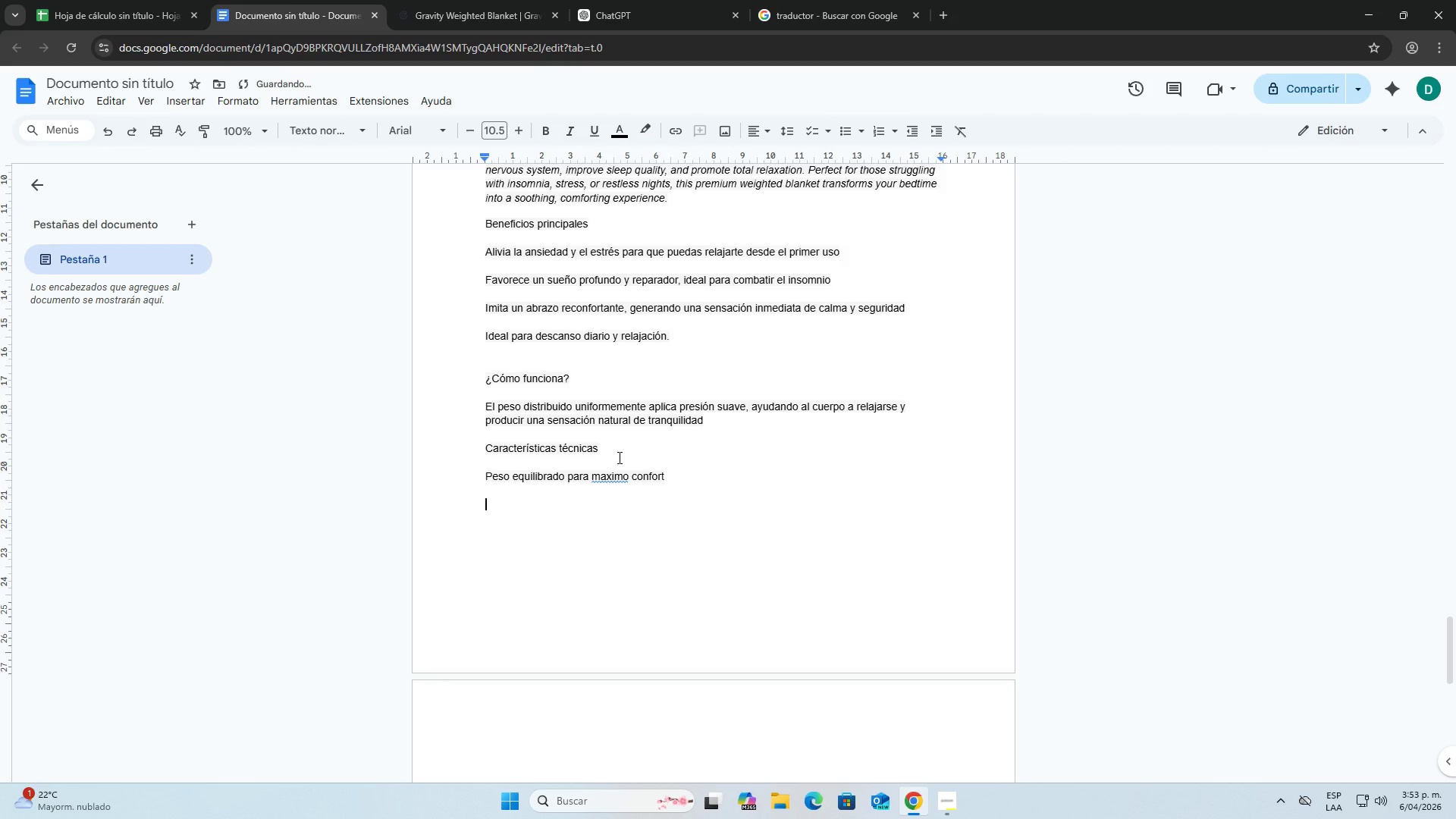 
type(tela)
 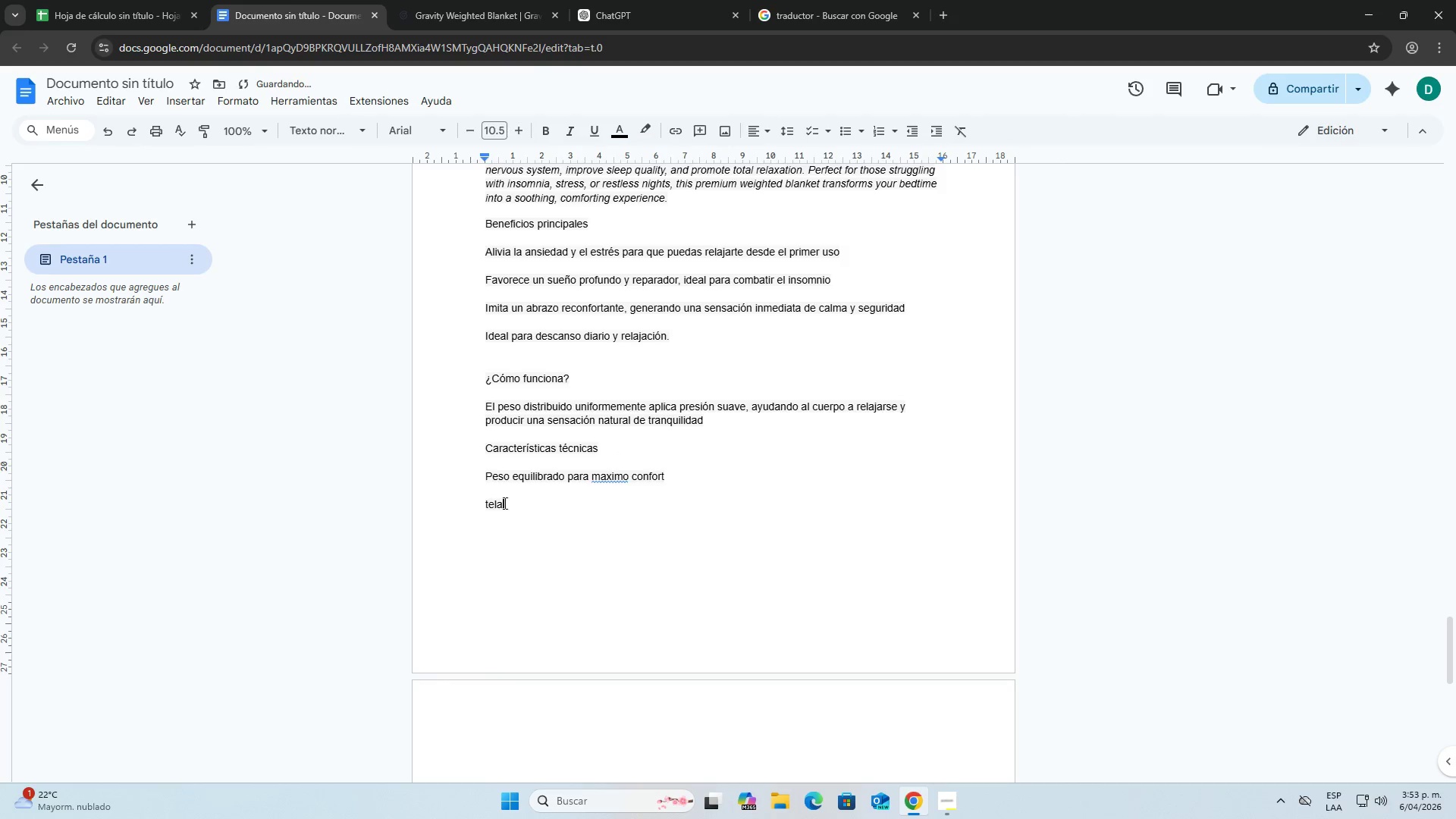 
left_click([487, 506])
 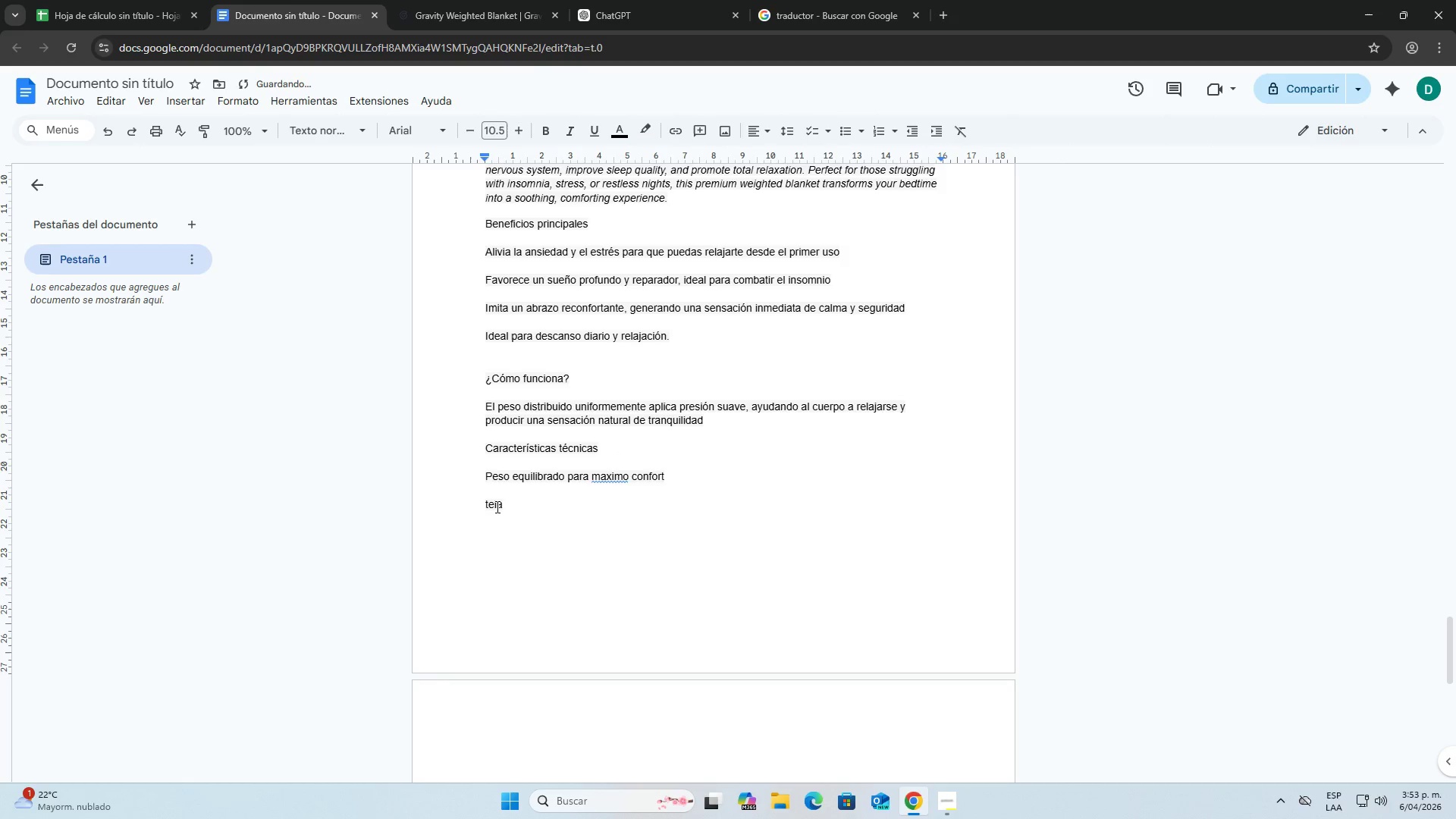 
key(Backspace)
 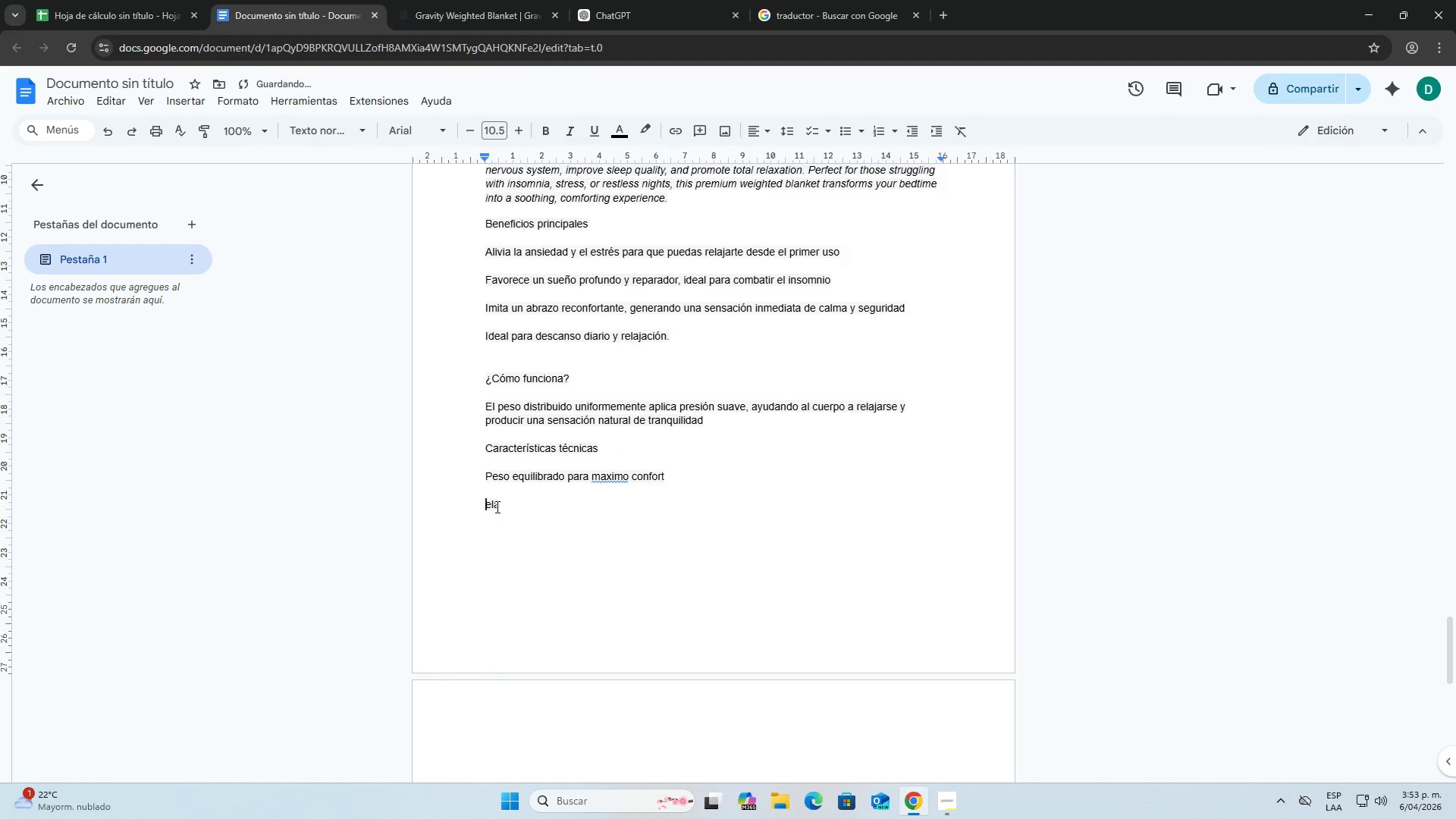 
key(Shift+T)
 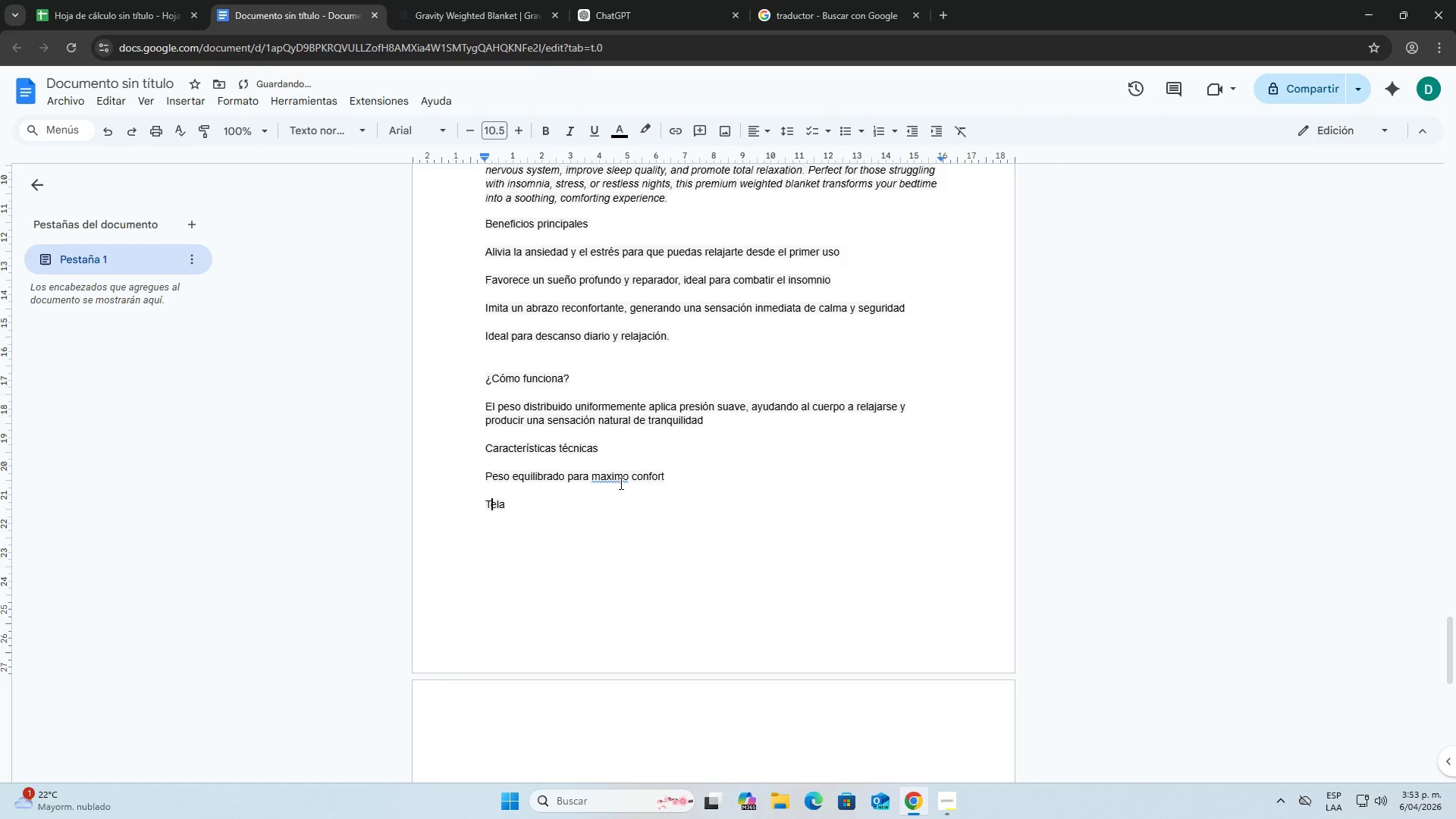 
right_click([620, 481])
 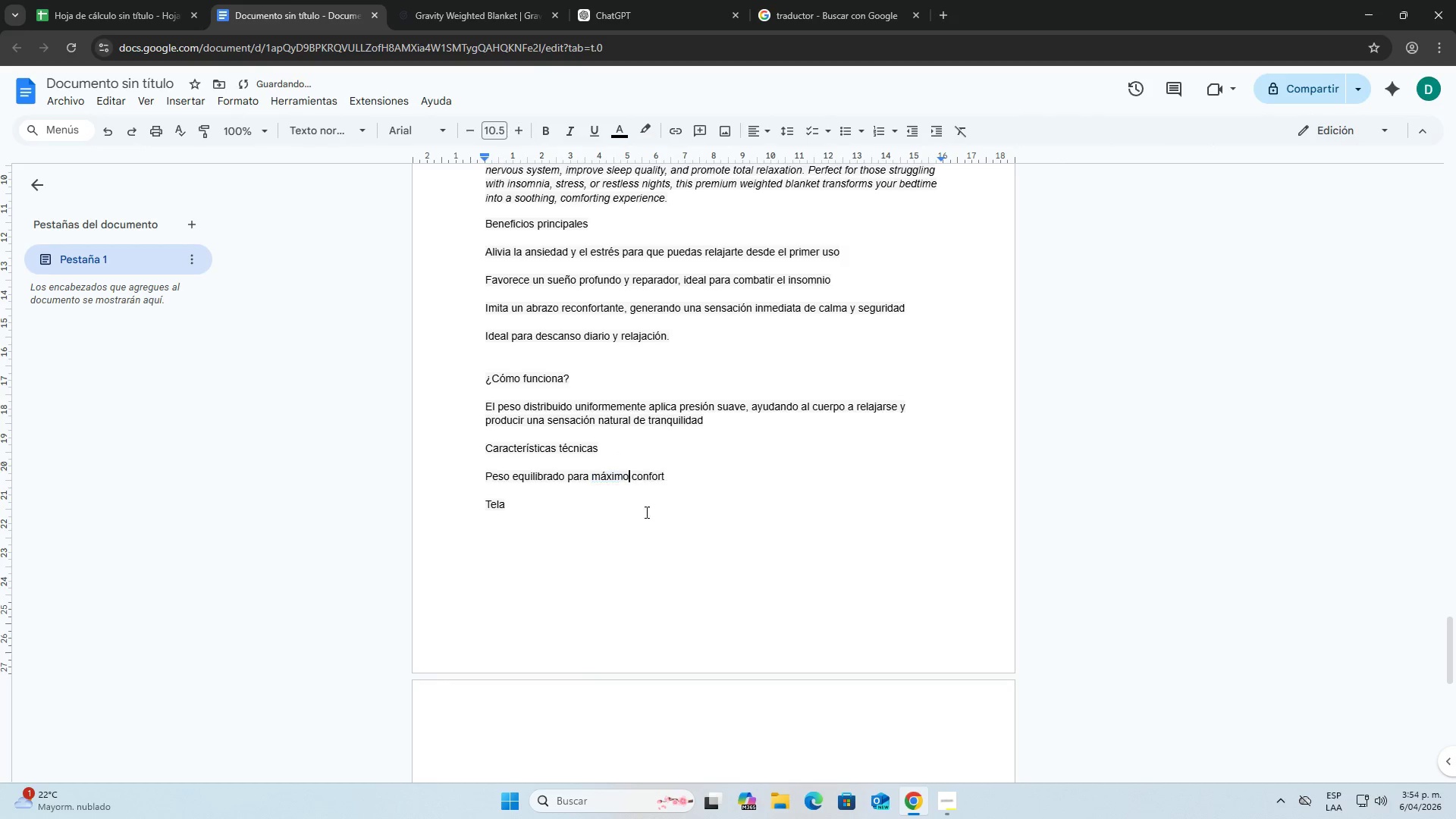 
double_click([575, 502])
 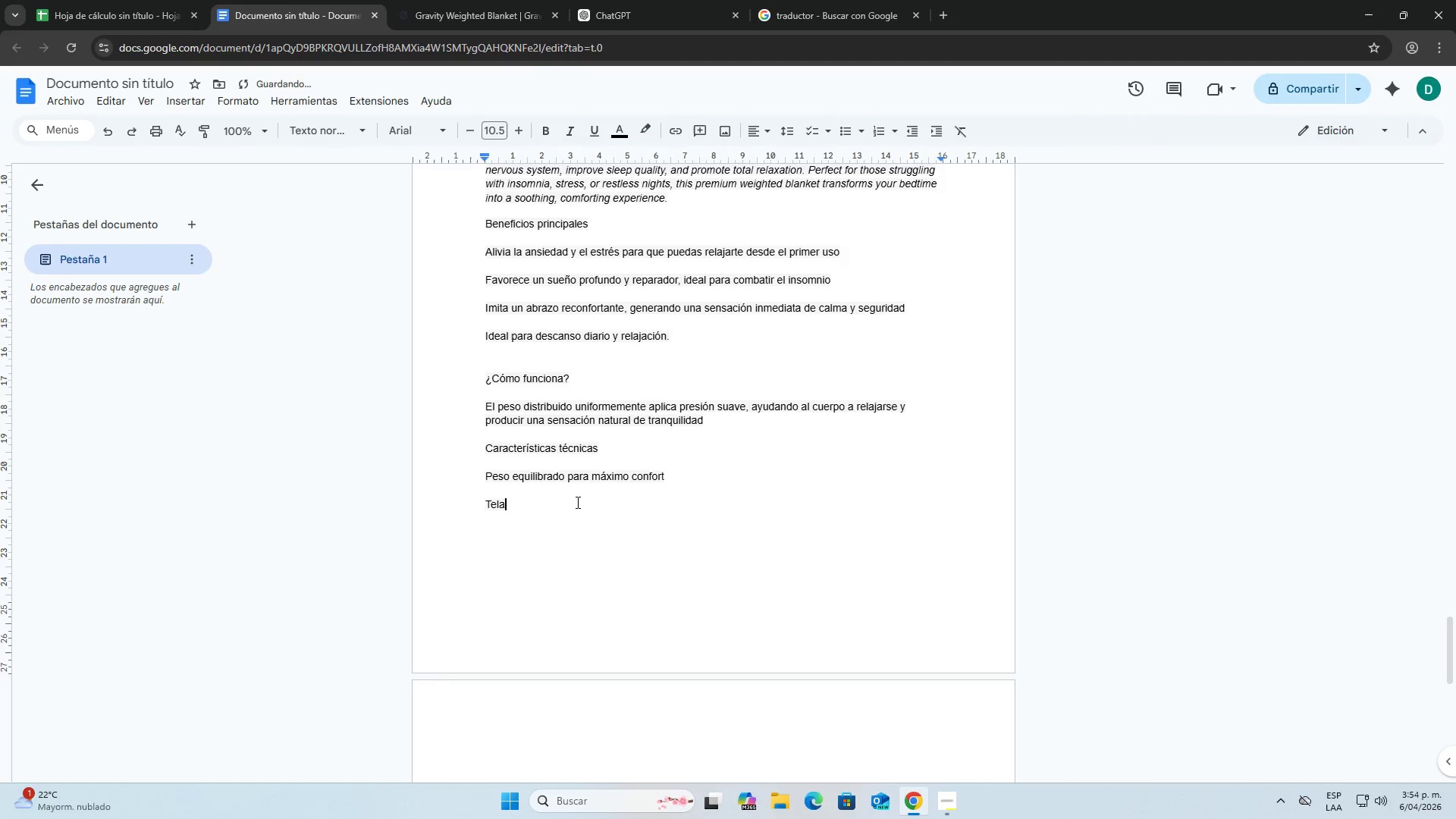 
type( tre)
key(Backspace)
type(anspirable premium)
 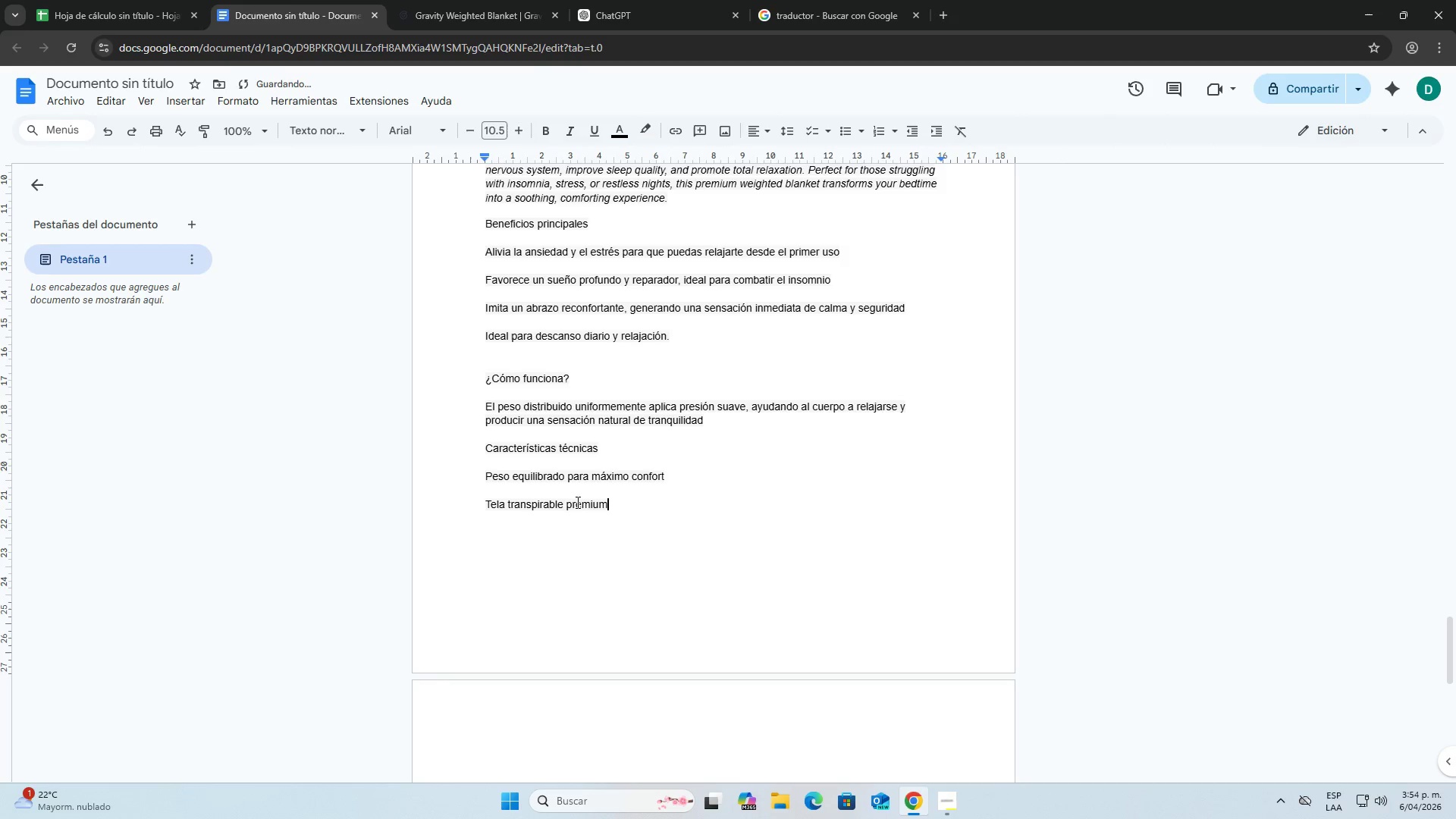 
key(Enter)
 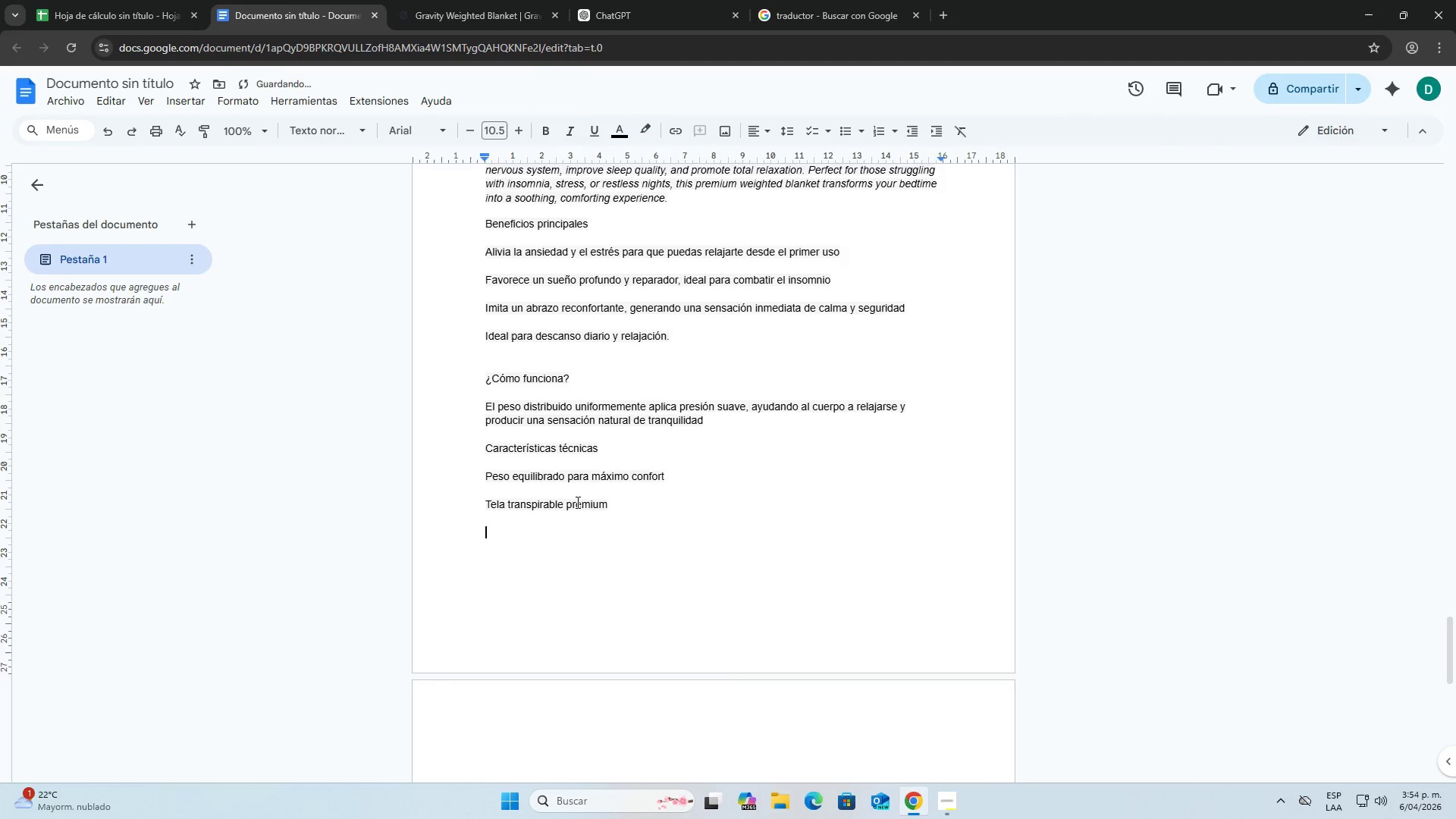 
key(Enter)
 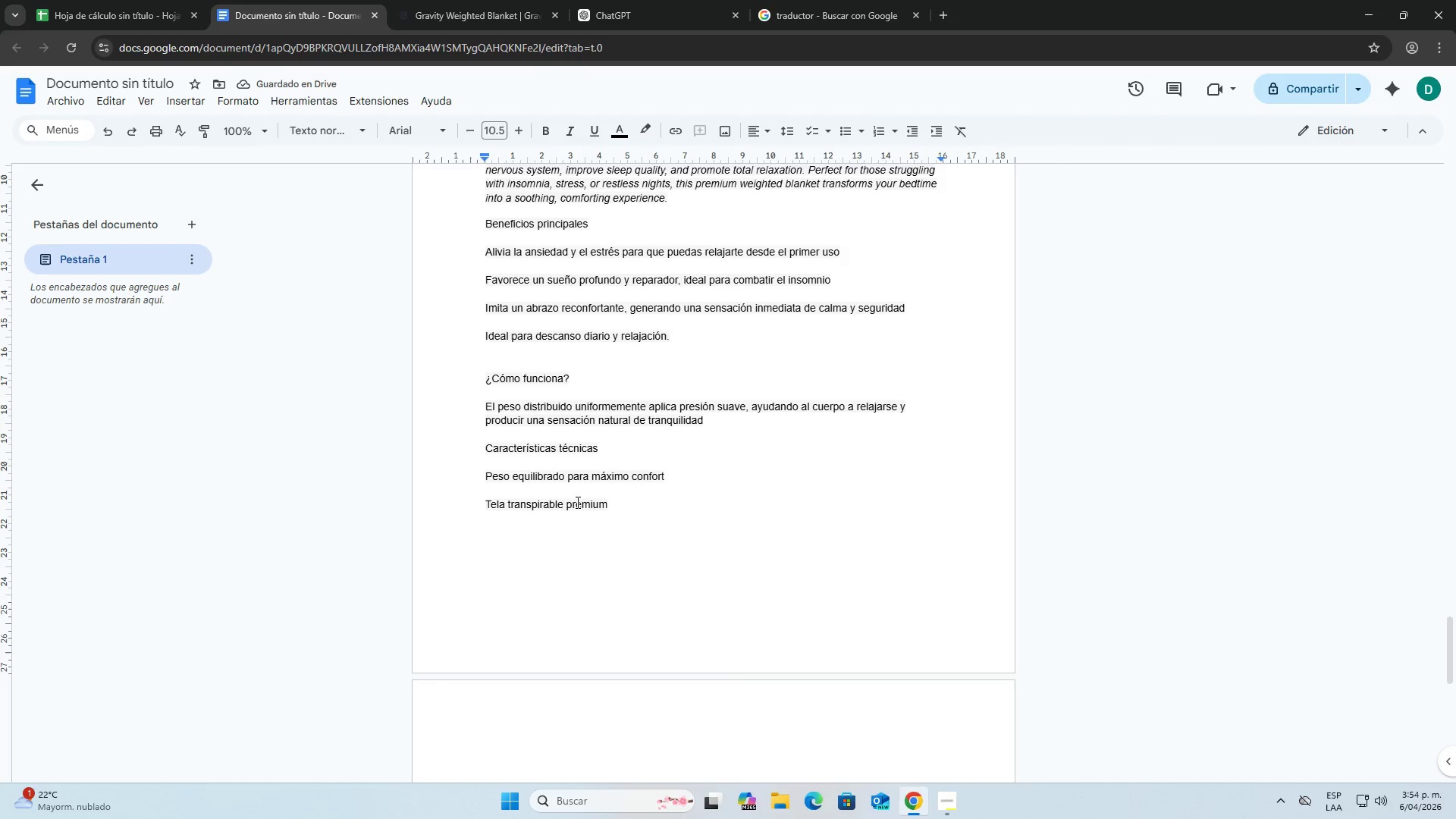 
left_click([506, 9])
 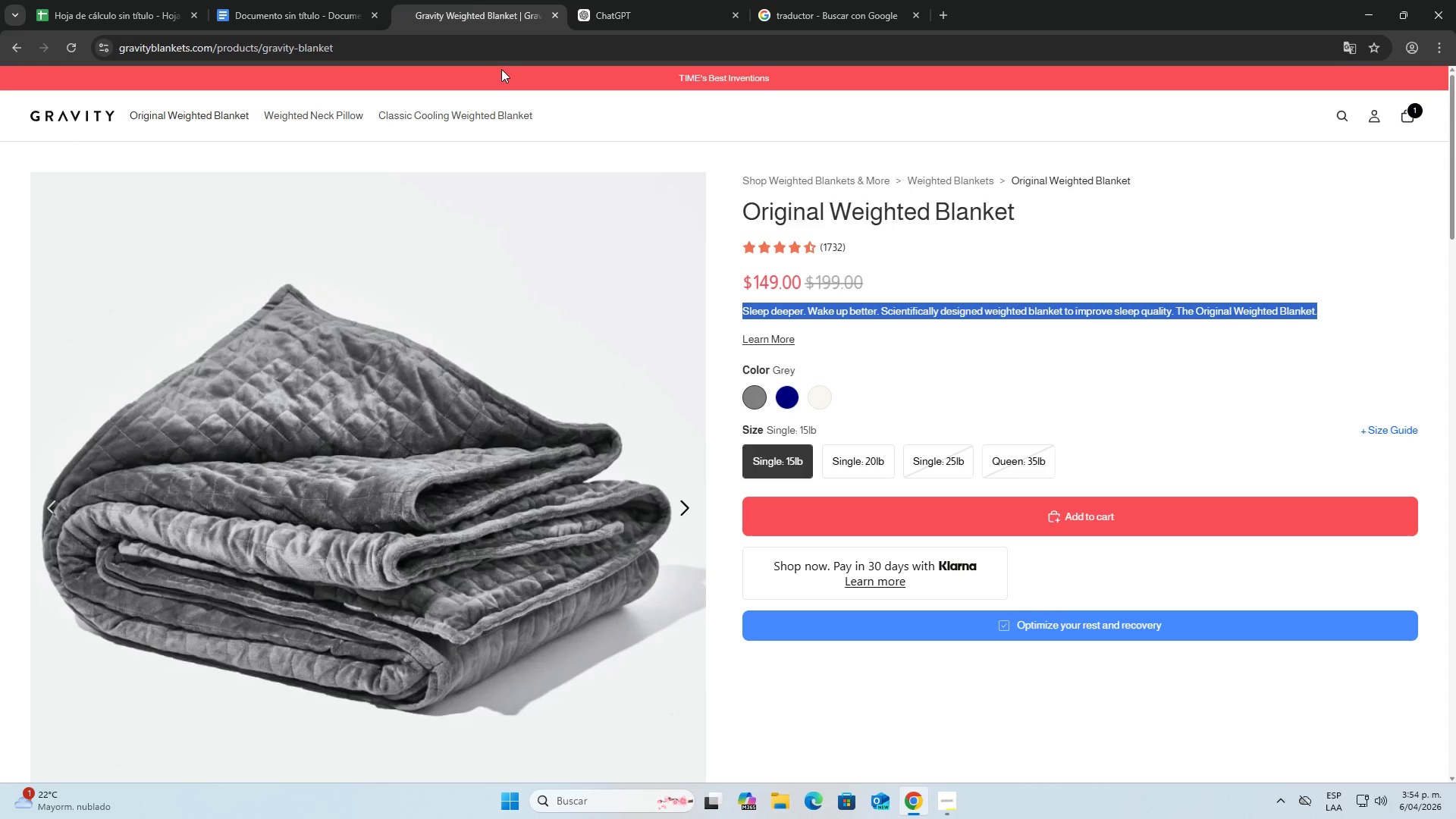 
left_click([337, 0])
 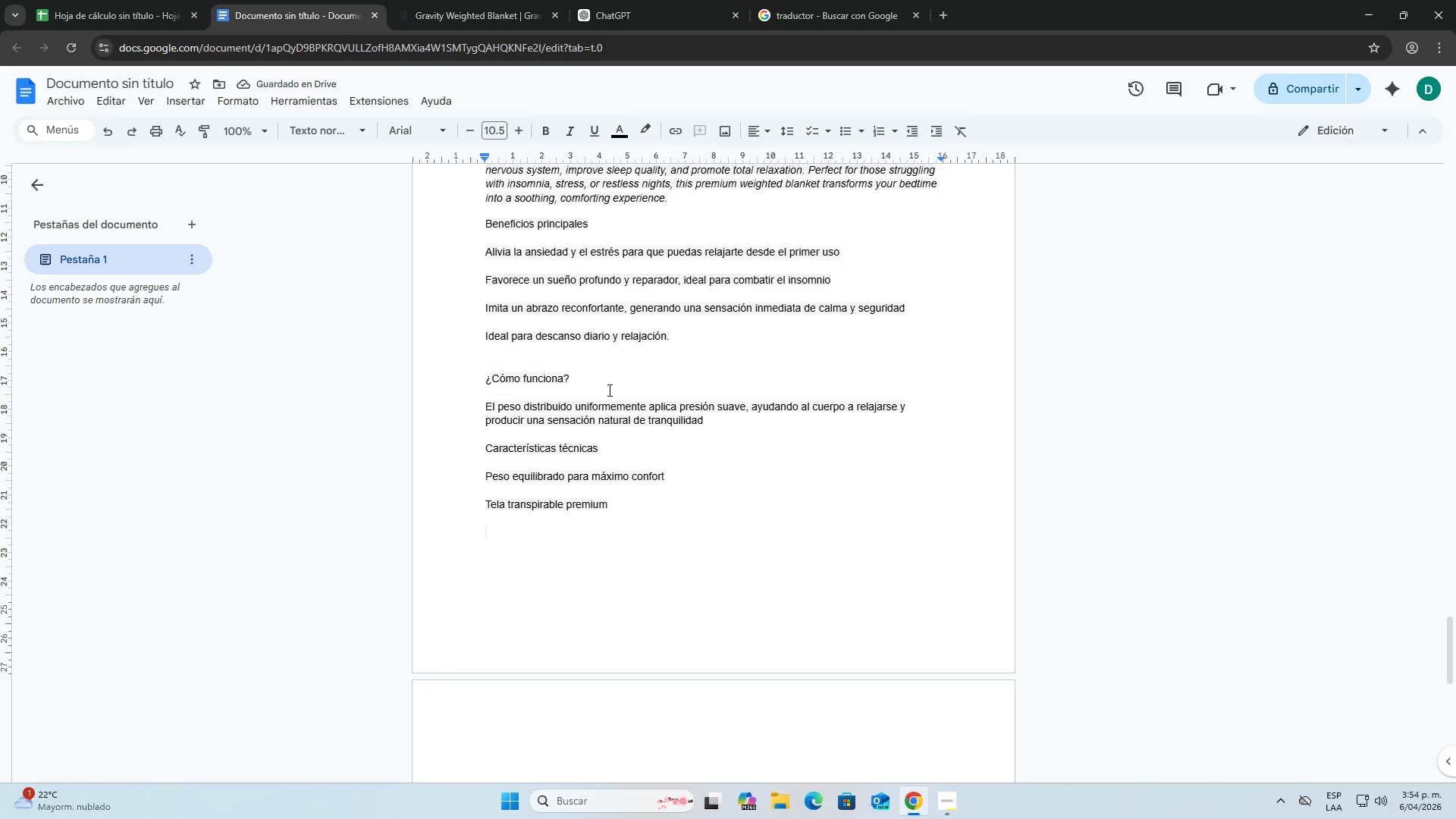 
type(dise`o )
key(Backspace)
key(Backspace)
key(Backspace)
type(Dise`o moderm)
key(Backspace)
type(no y minimalista)
 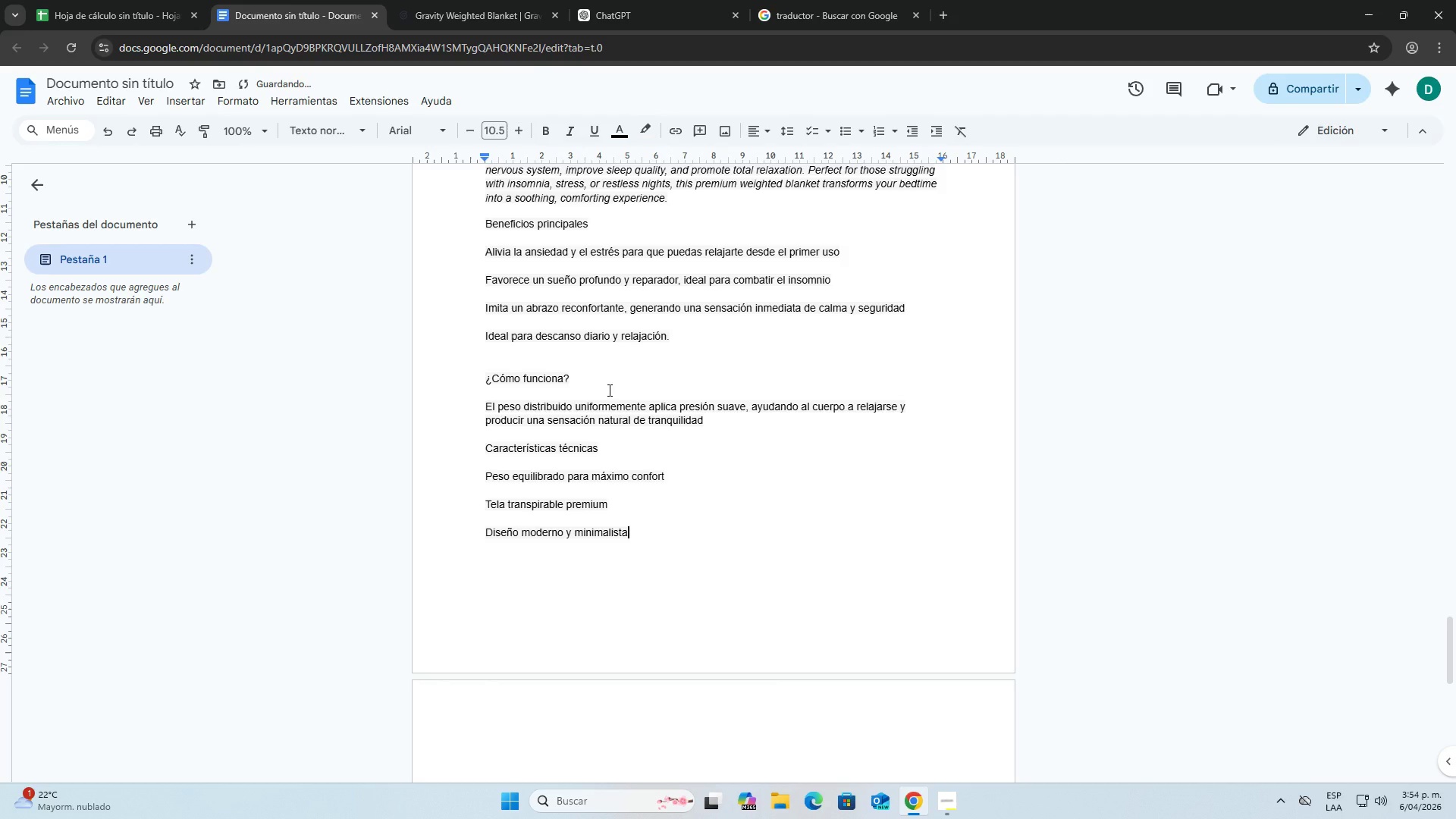 
key(Enter)
 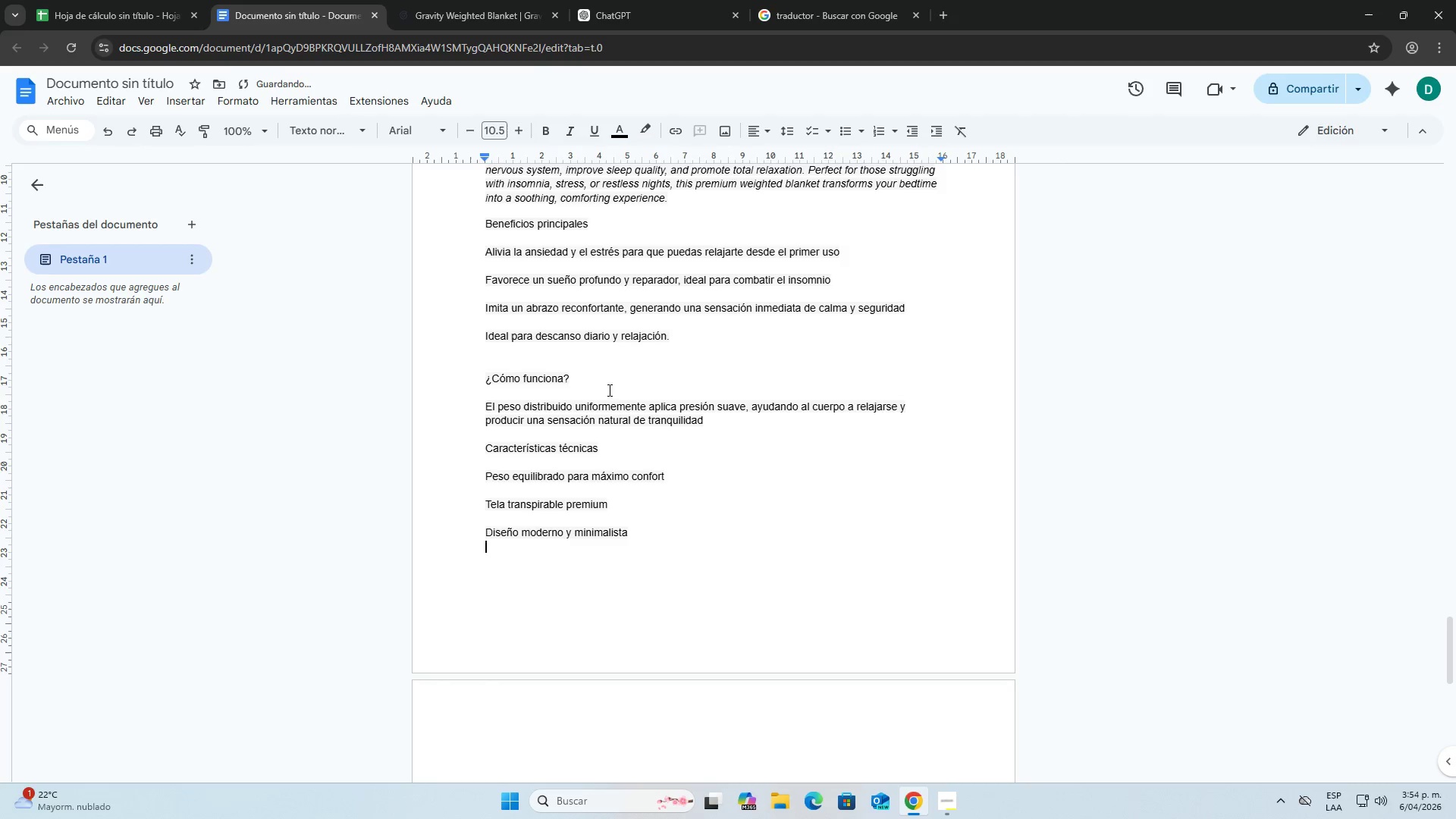 
key(Enter)
 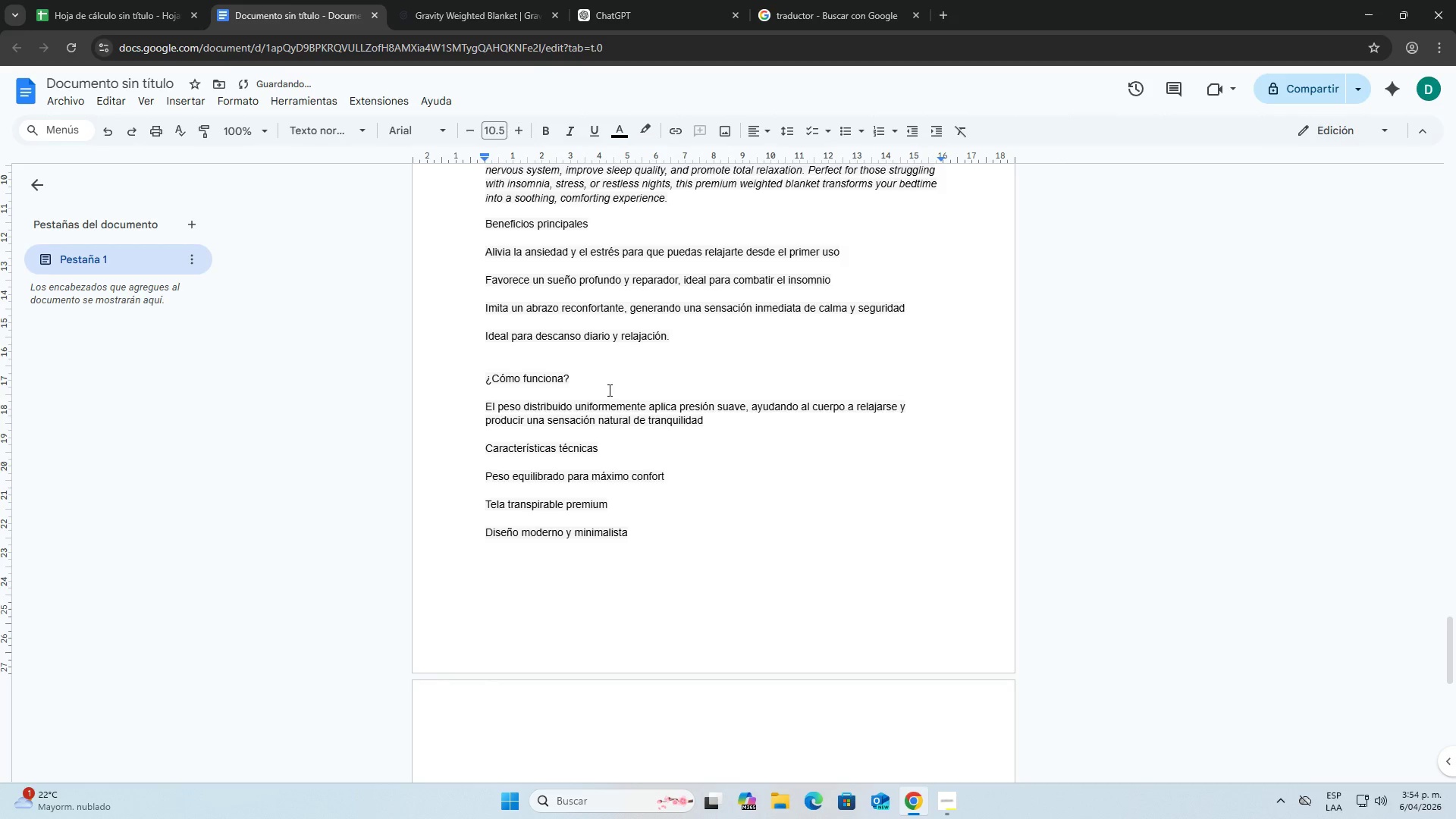 
key(Backspace)
 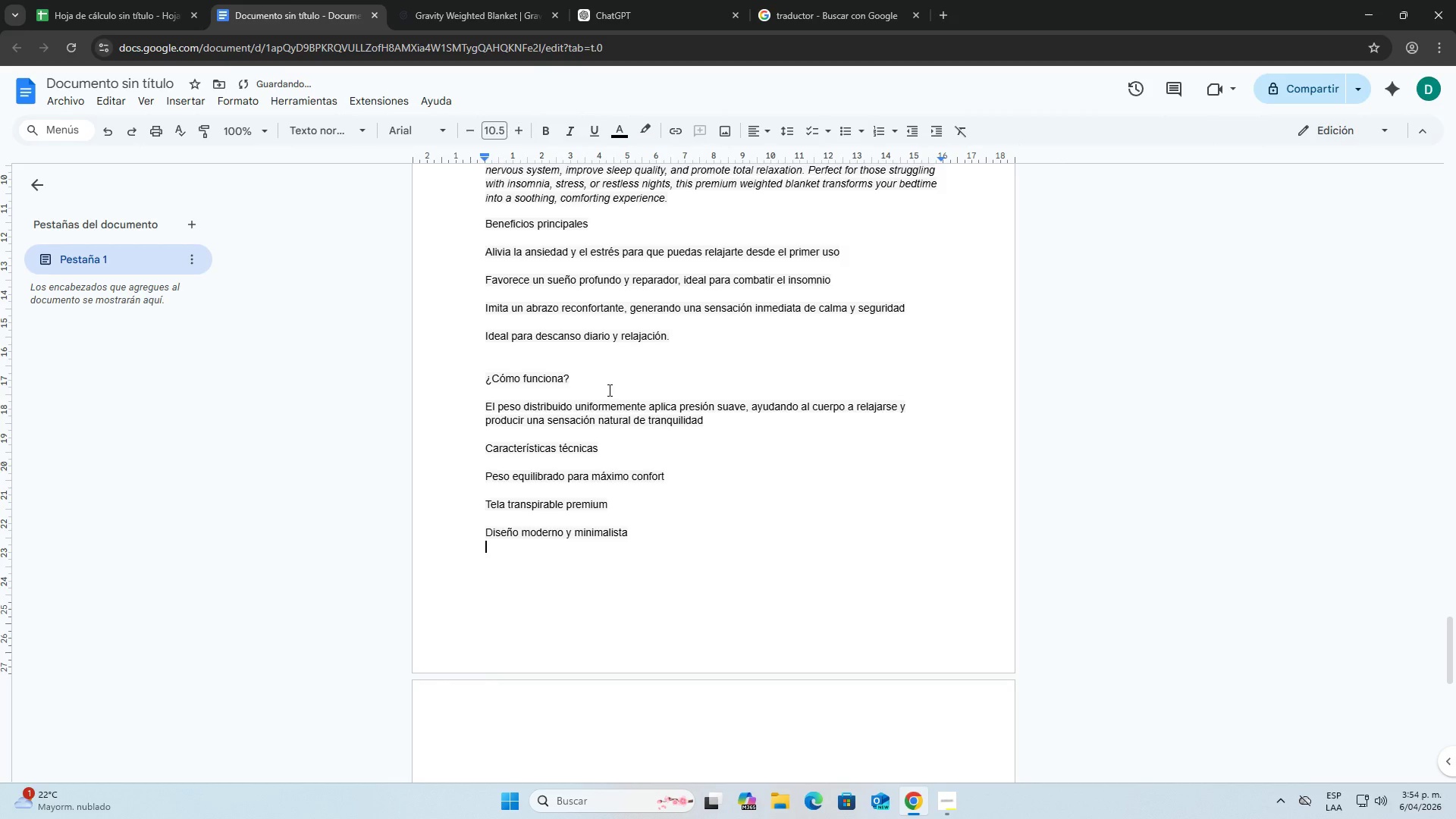 
key(ArrowUp)
 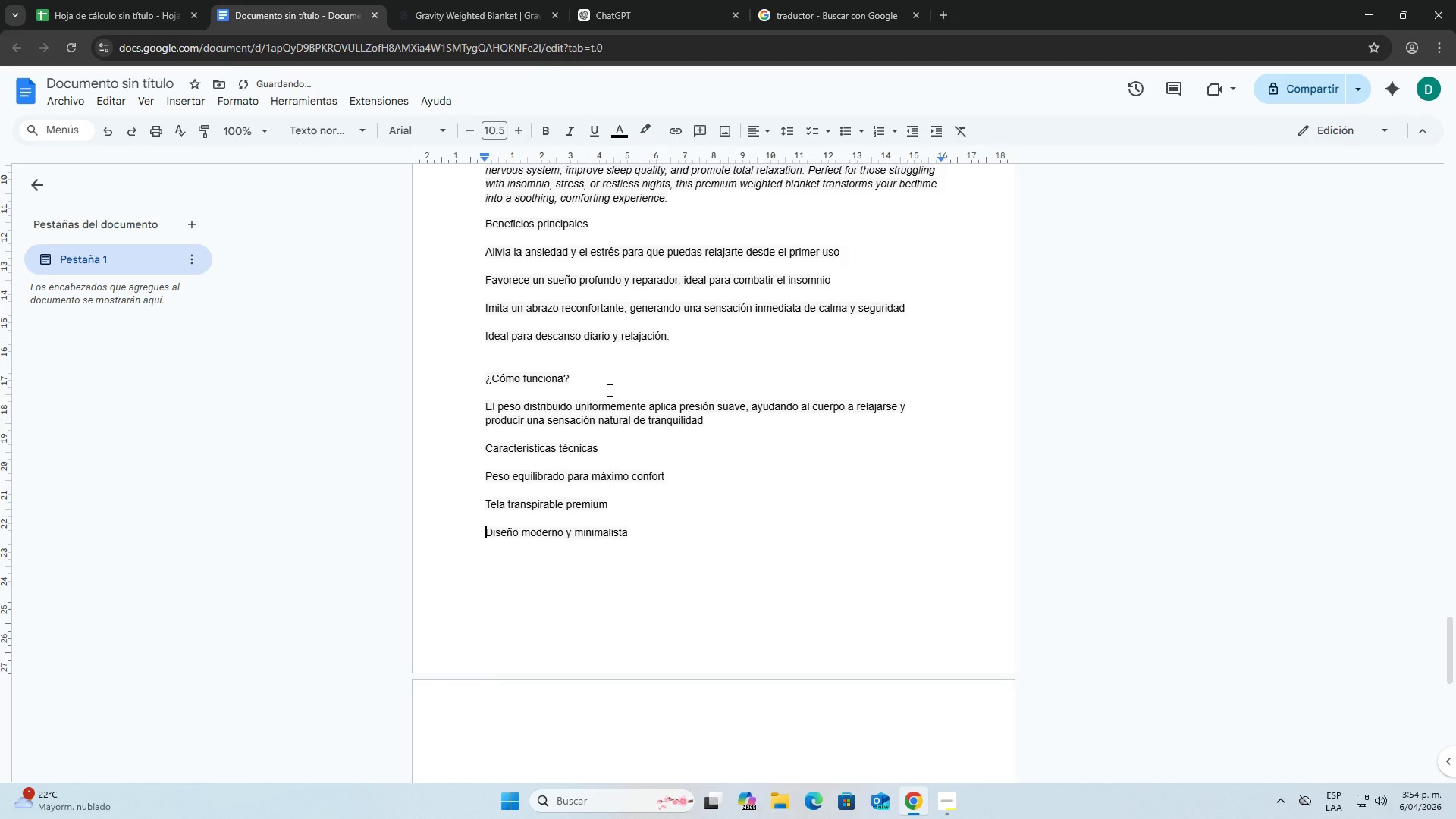 
hold_key(key=ArrowRight, duration=1.08)
 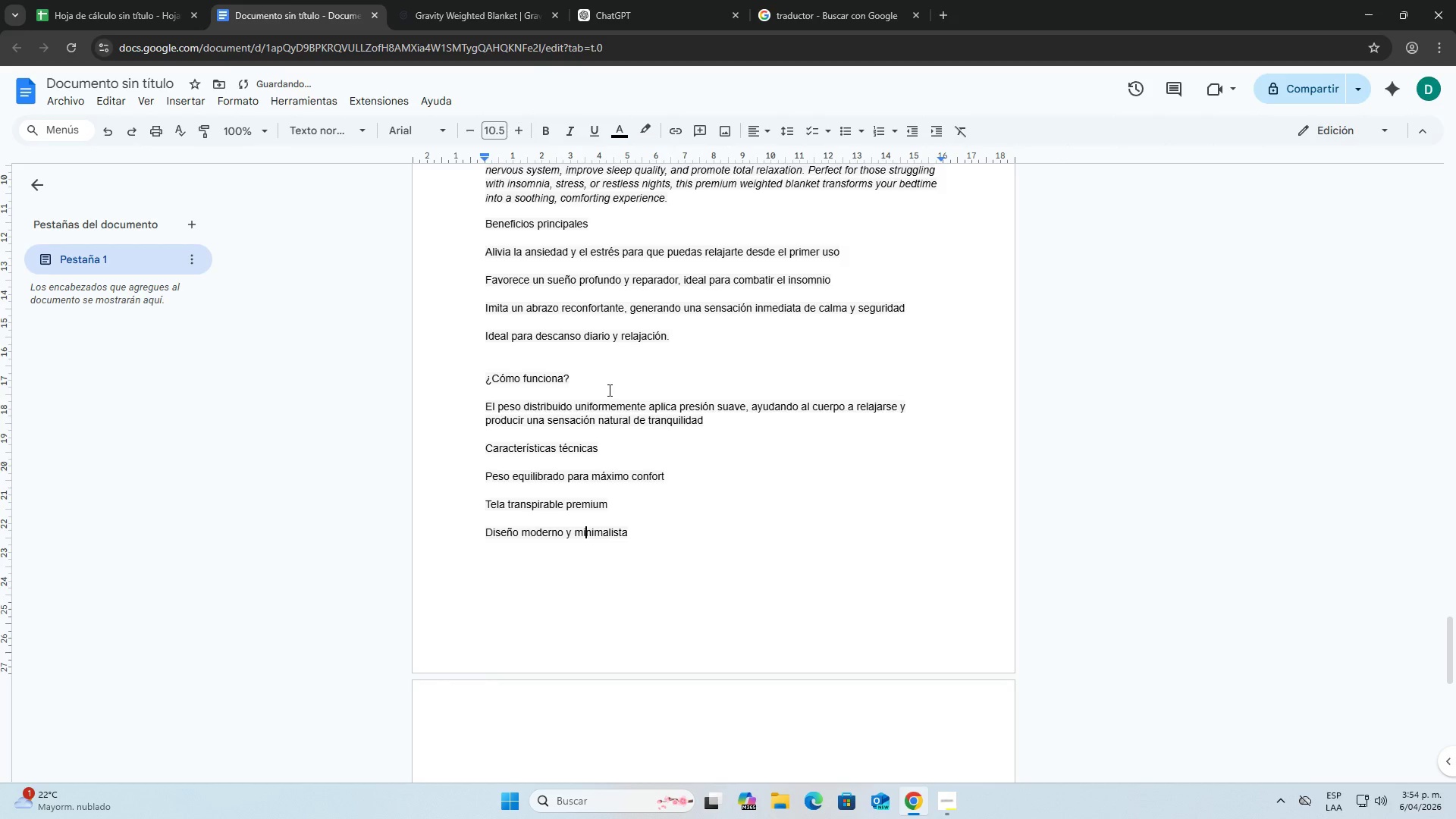 
hold_key(key=ArrowRight, duration=0.61)
 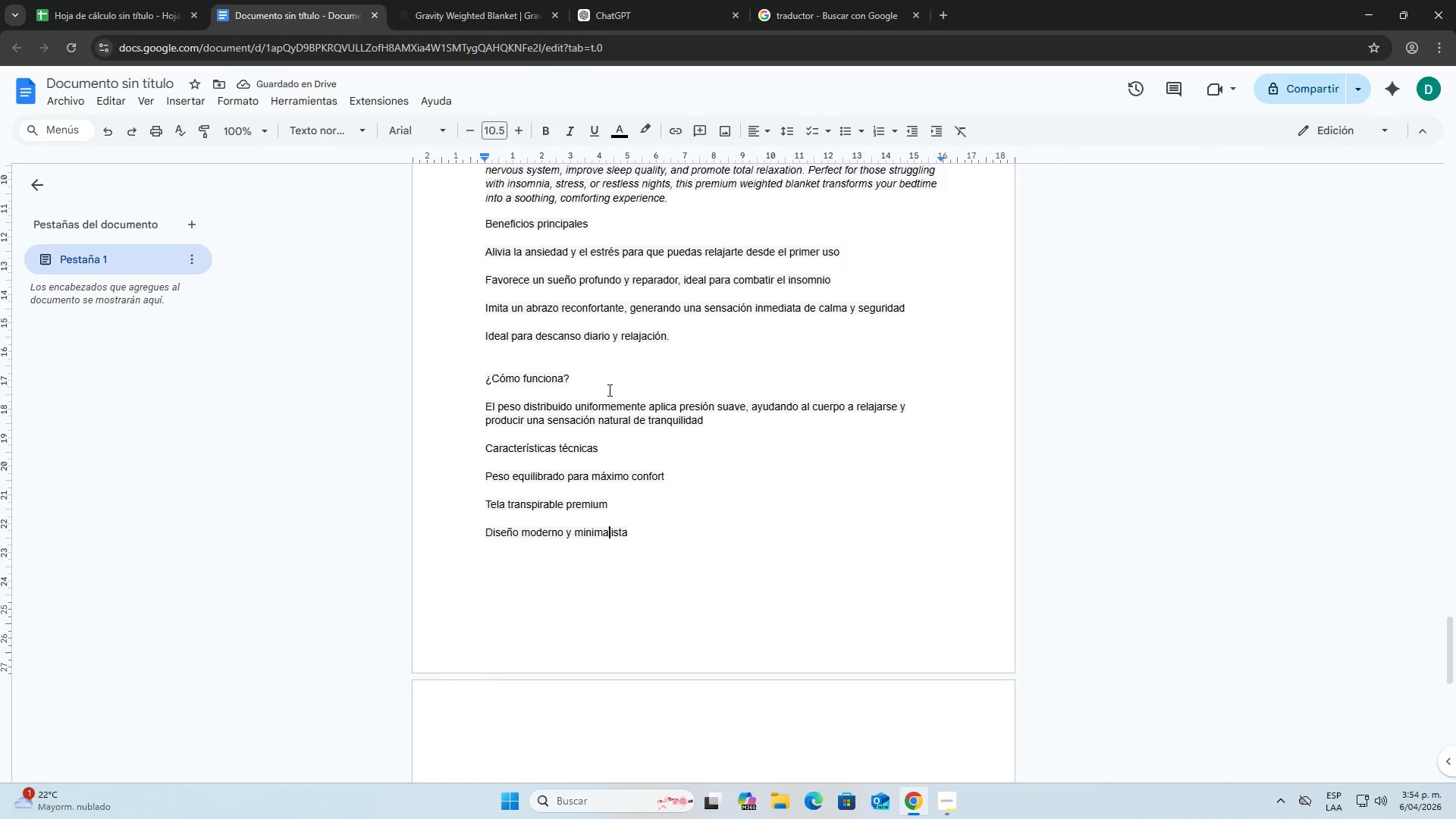 
key(ArrowRight)
 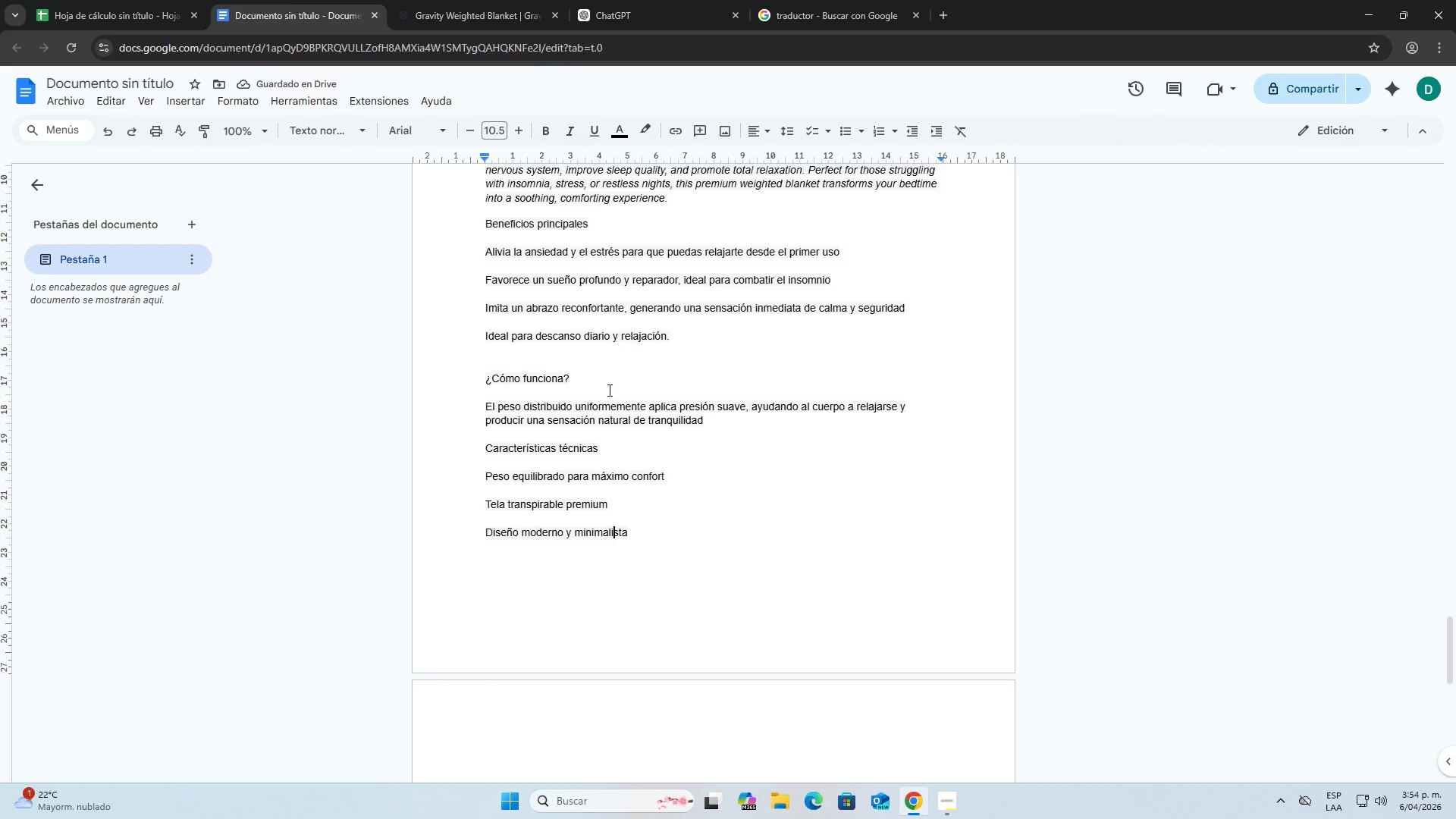 
key(ArrowRight)
 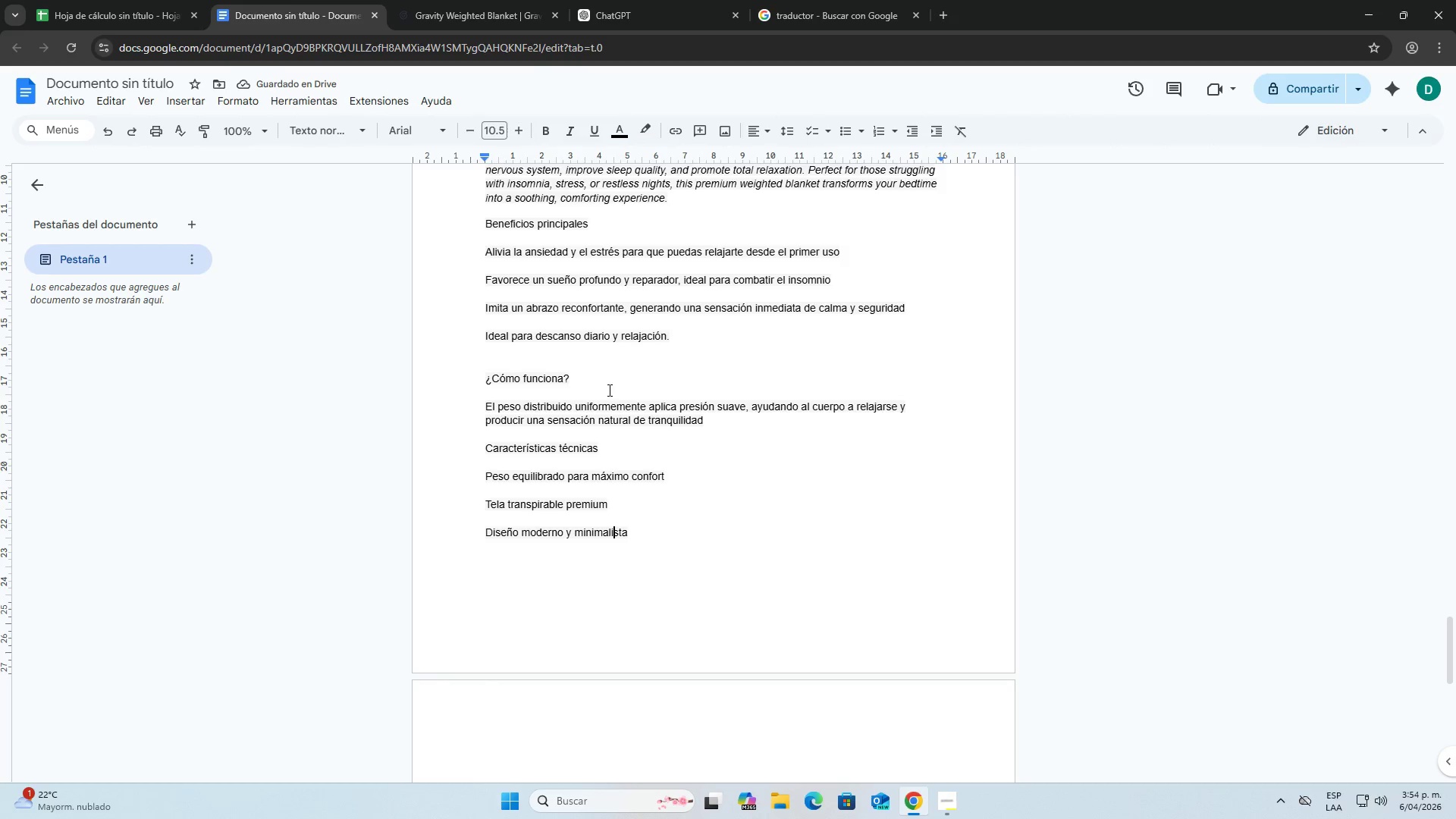 
key(ArrowRight)
 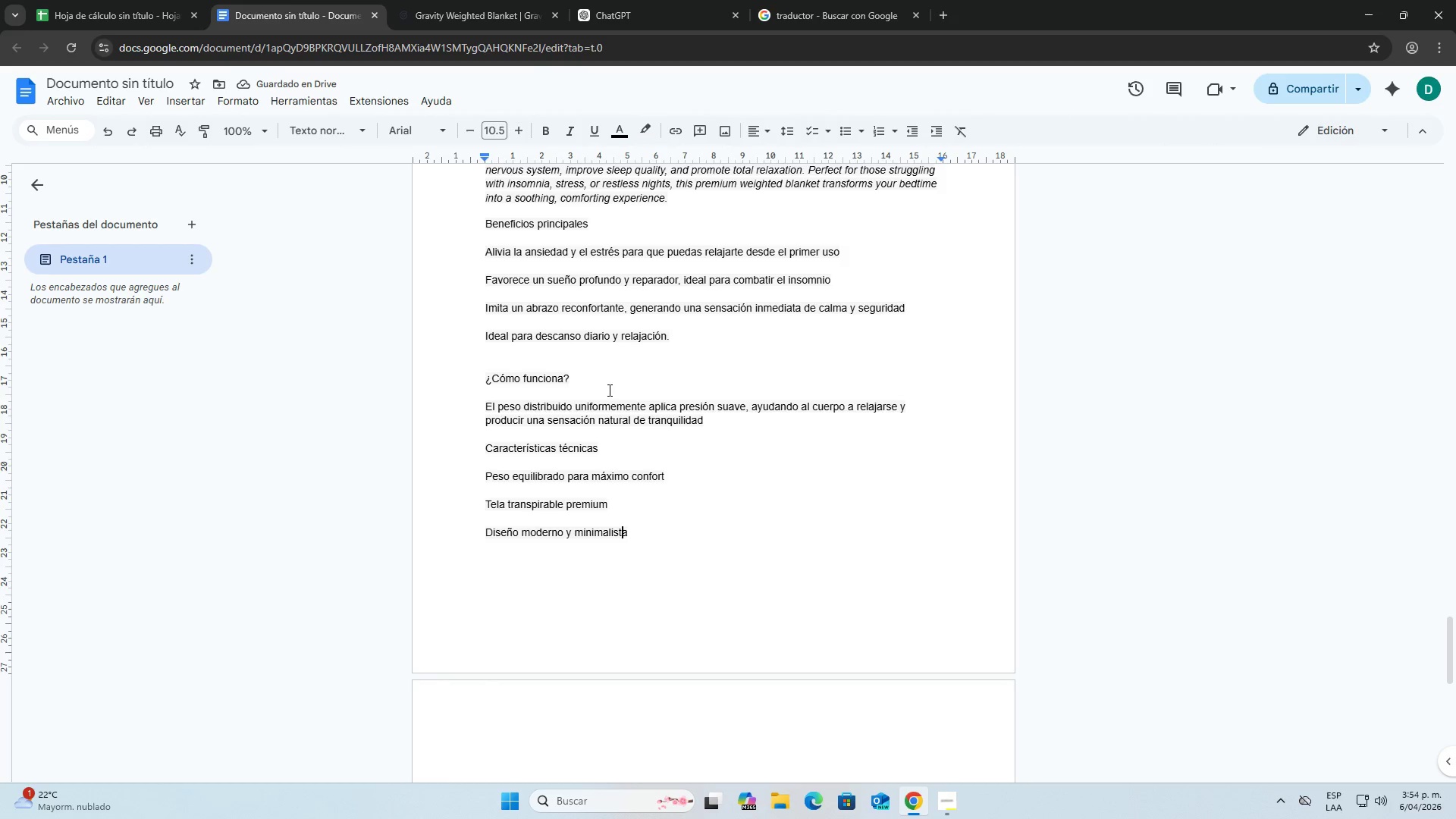 
key(ArrowRight)
 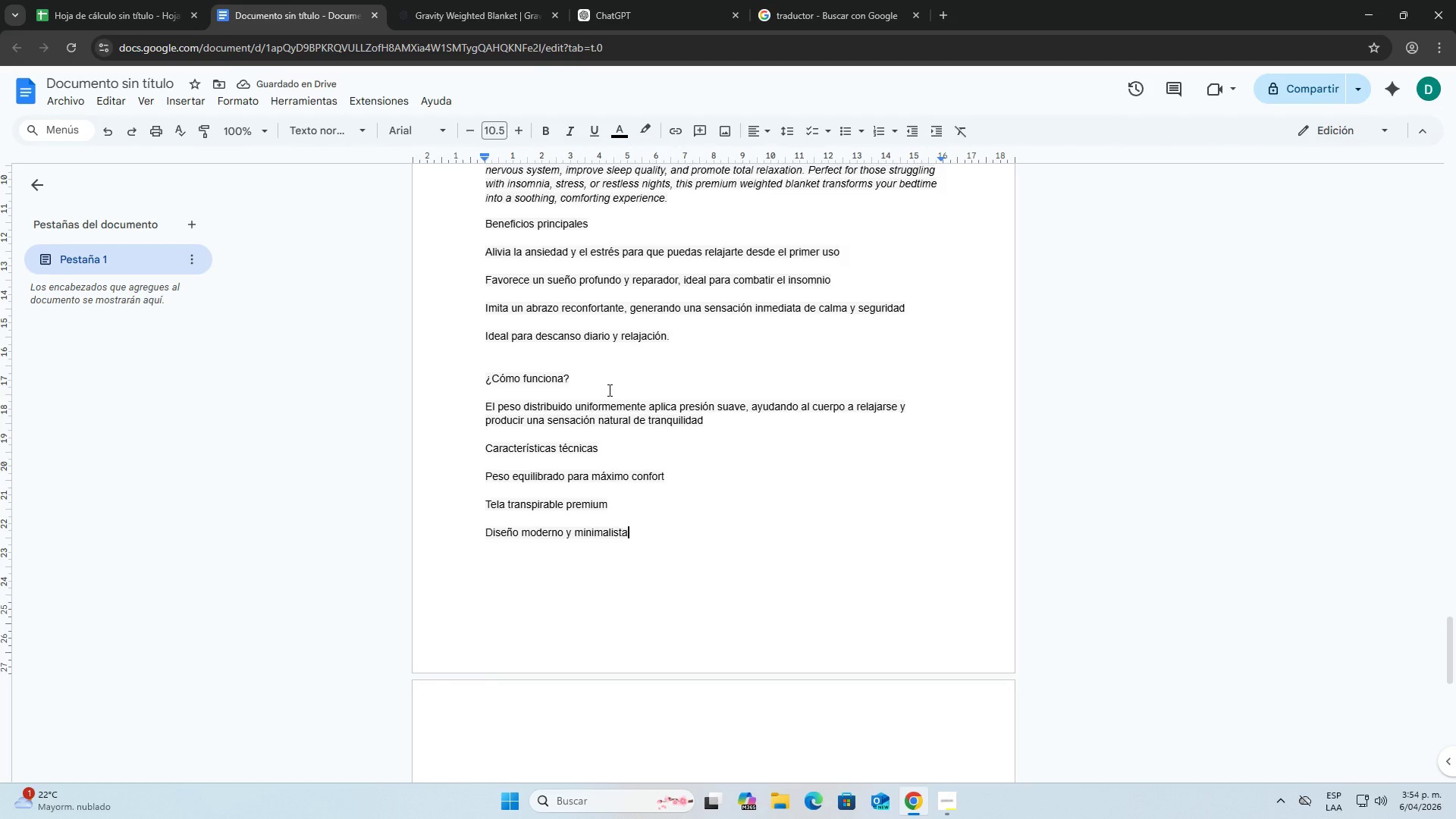 
key(ArrowRight)
 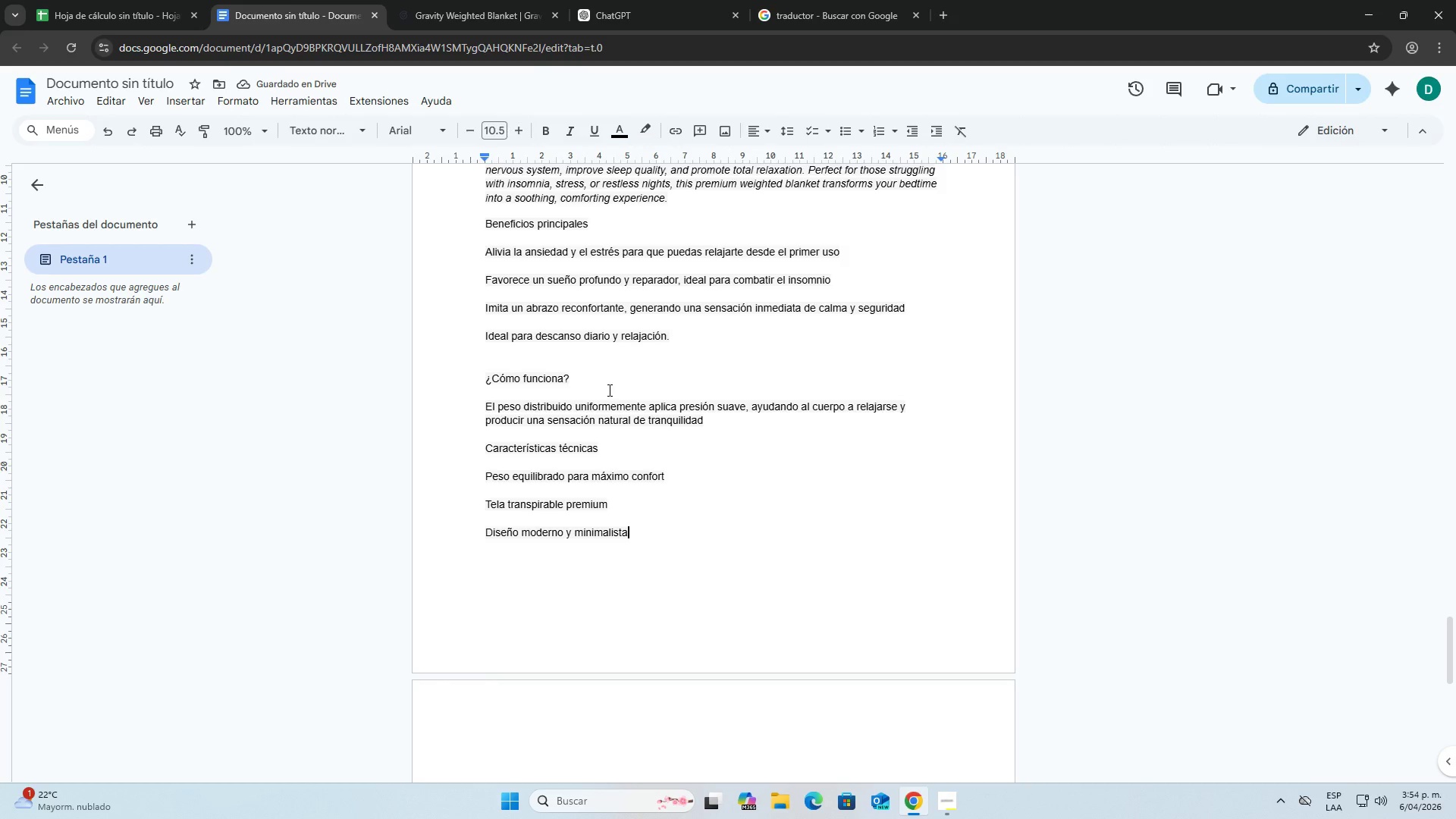 
key(Period)
 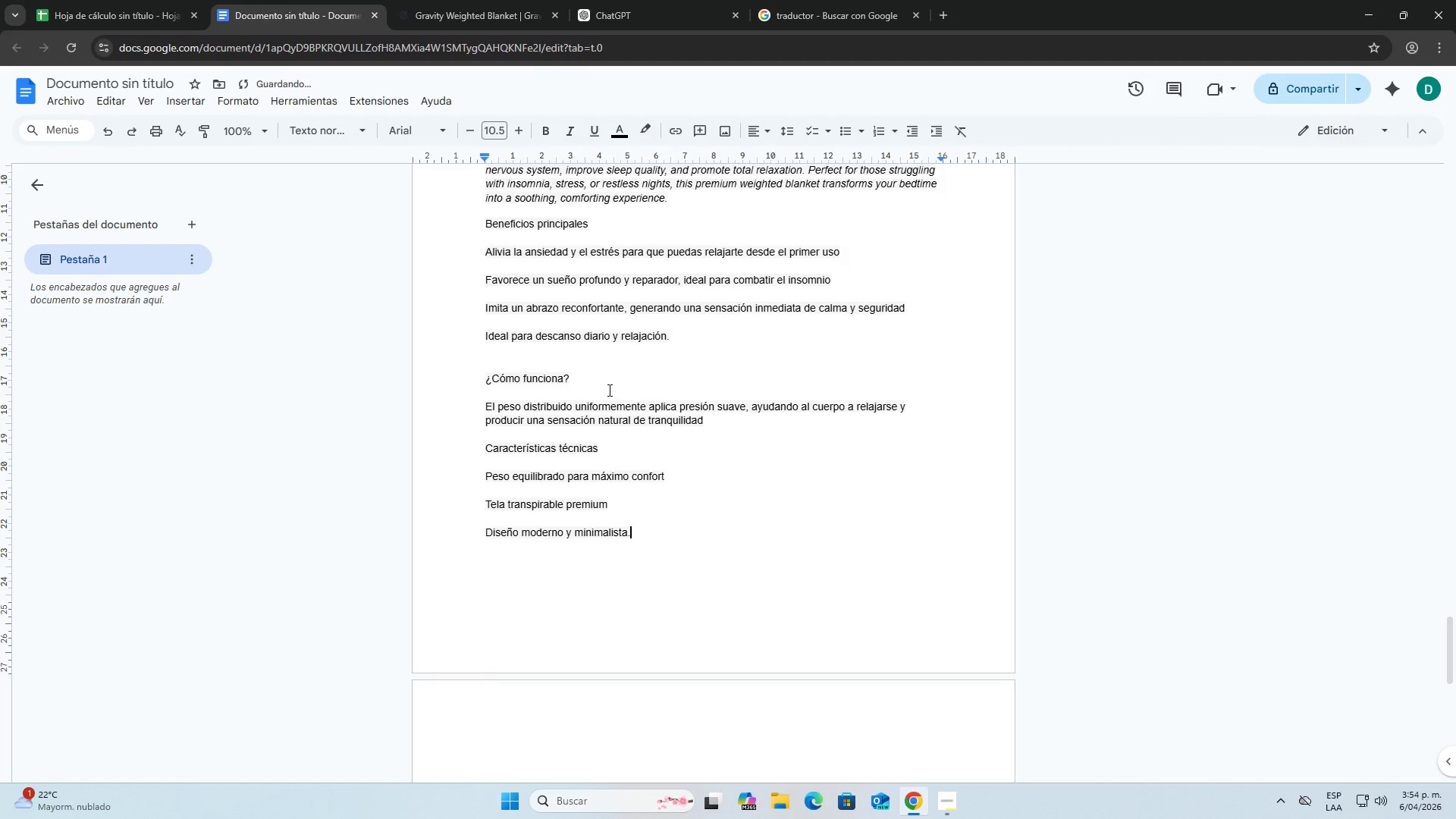 
key(ArrowUp)
 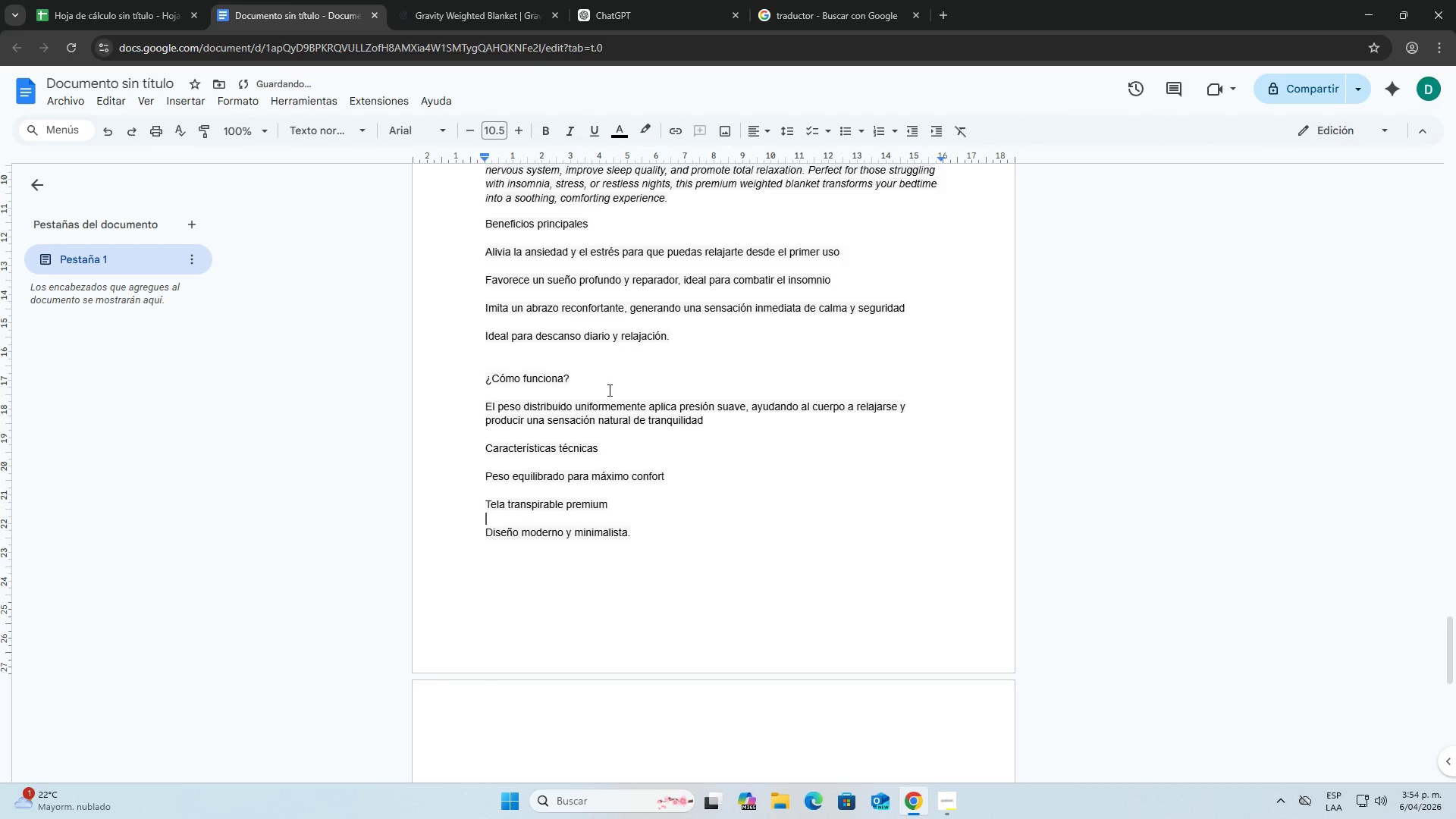 
key(ArrowUp)
 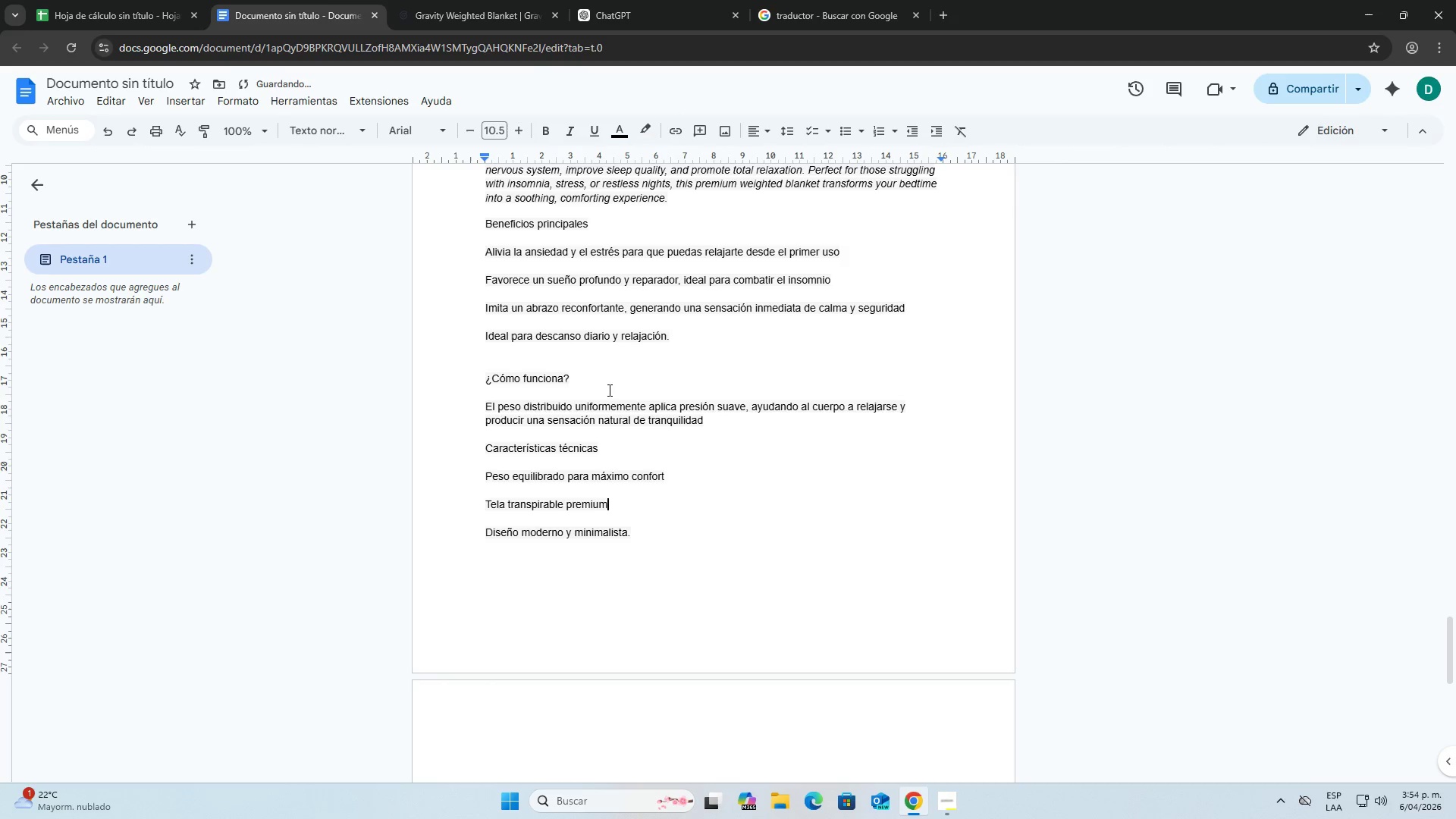 
key(Period)
 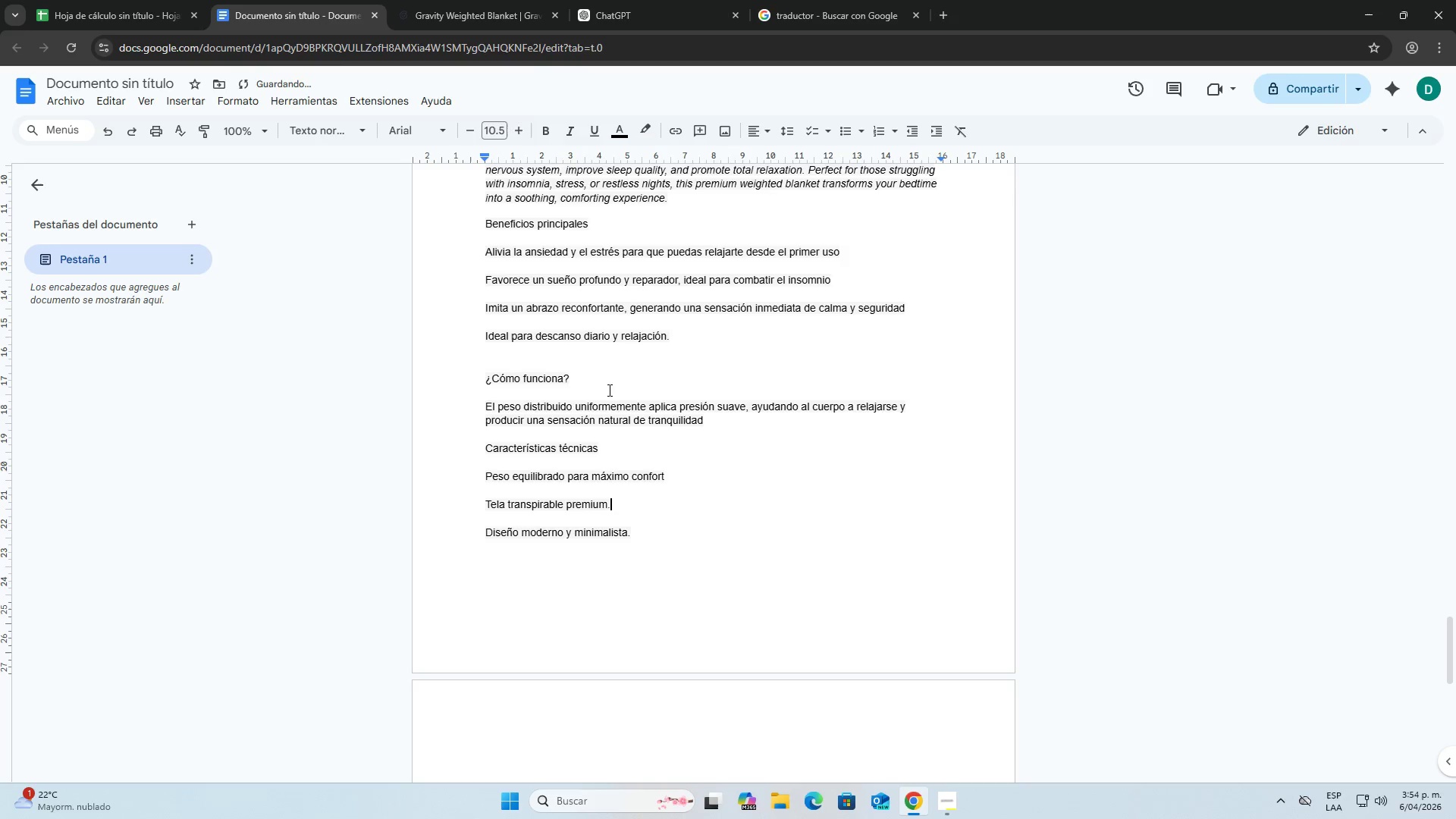 
key(ArrowUp)
 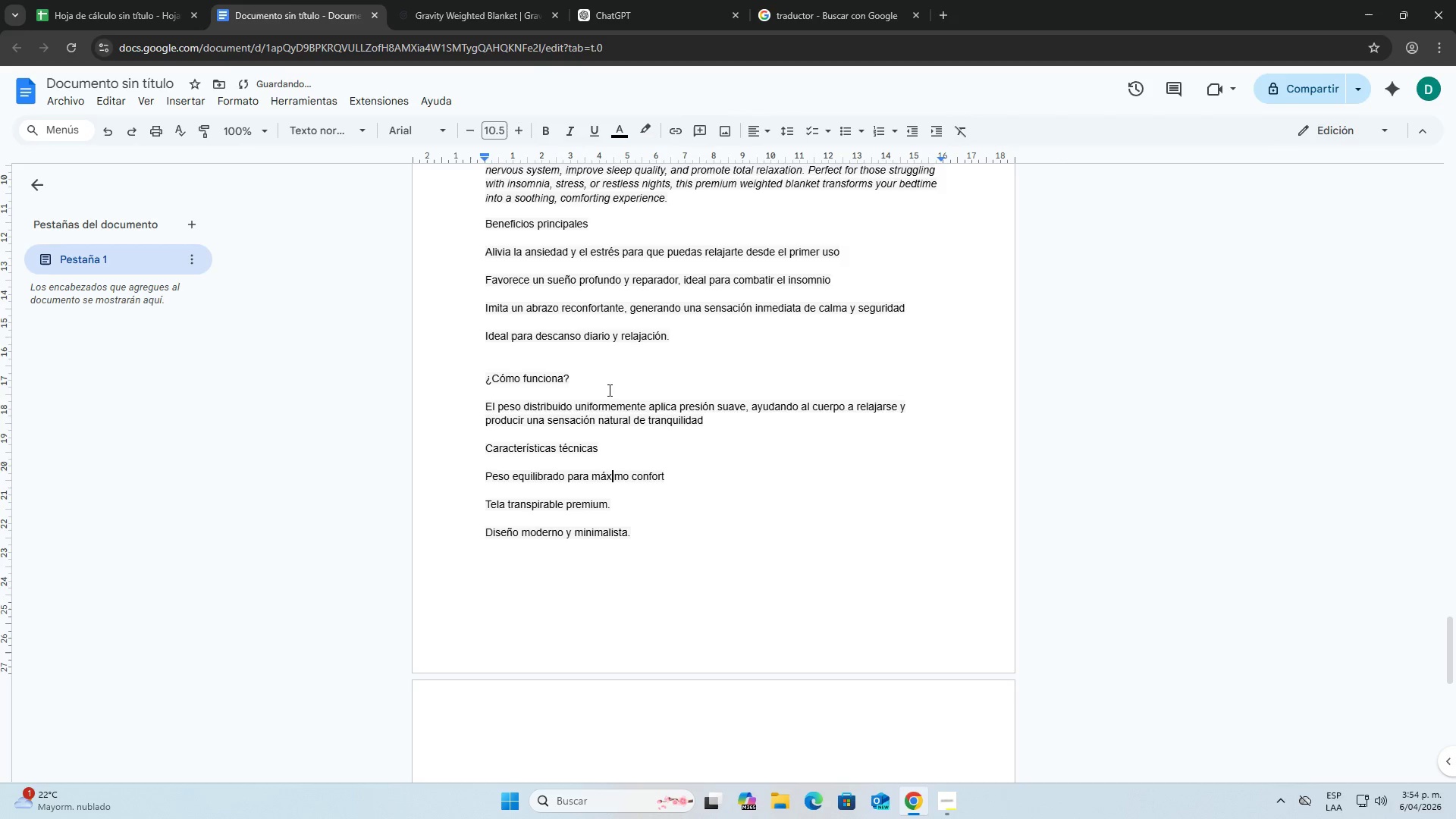 
key(ArrowUp)
 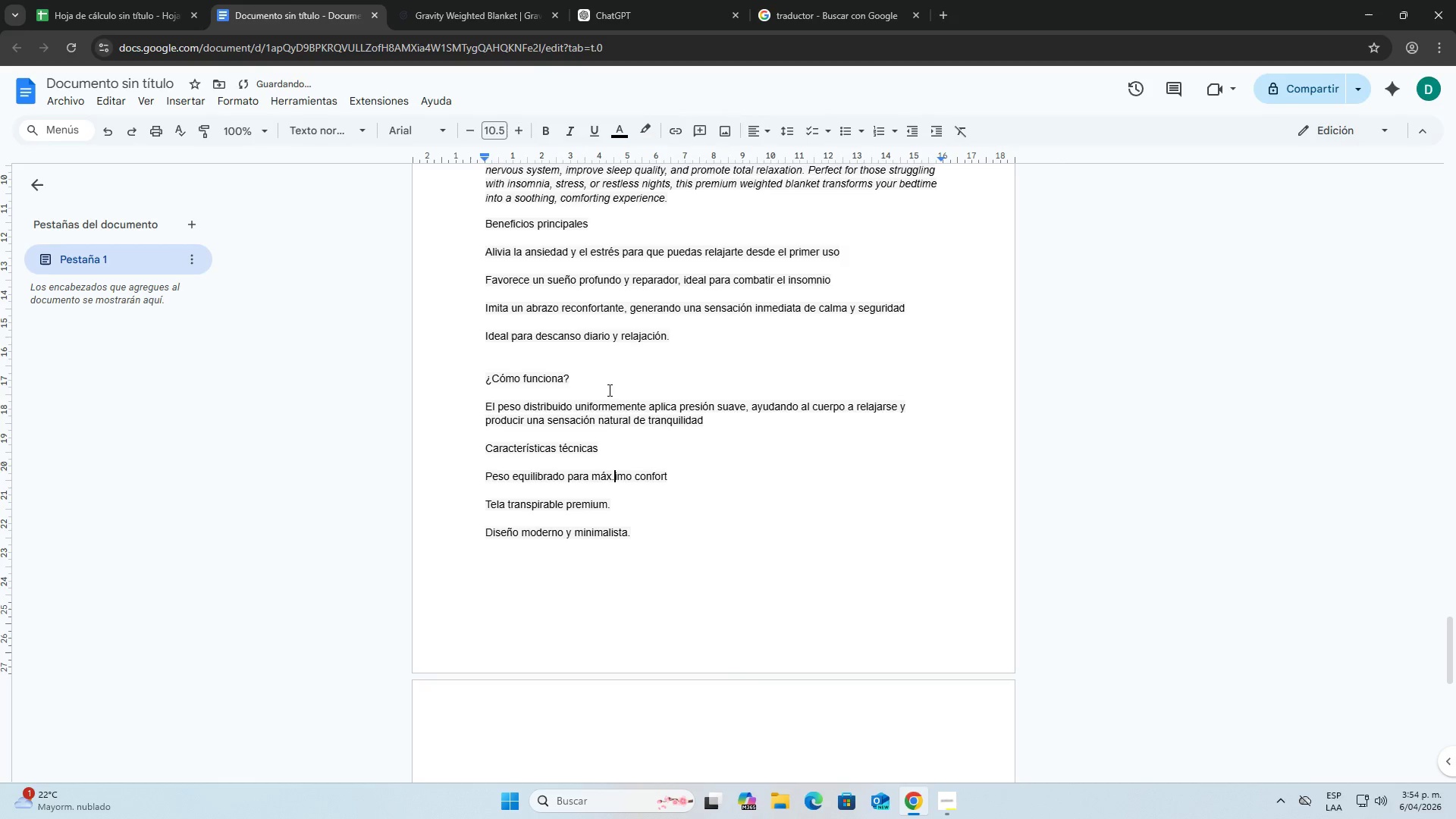 
key(Period)
 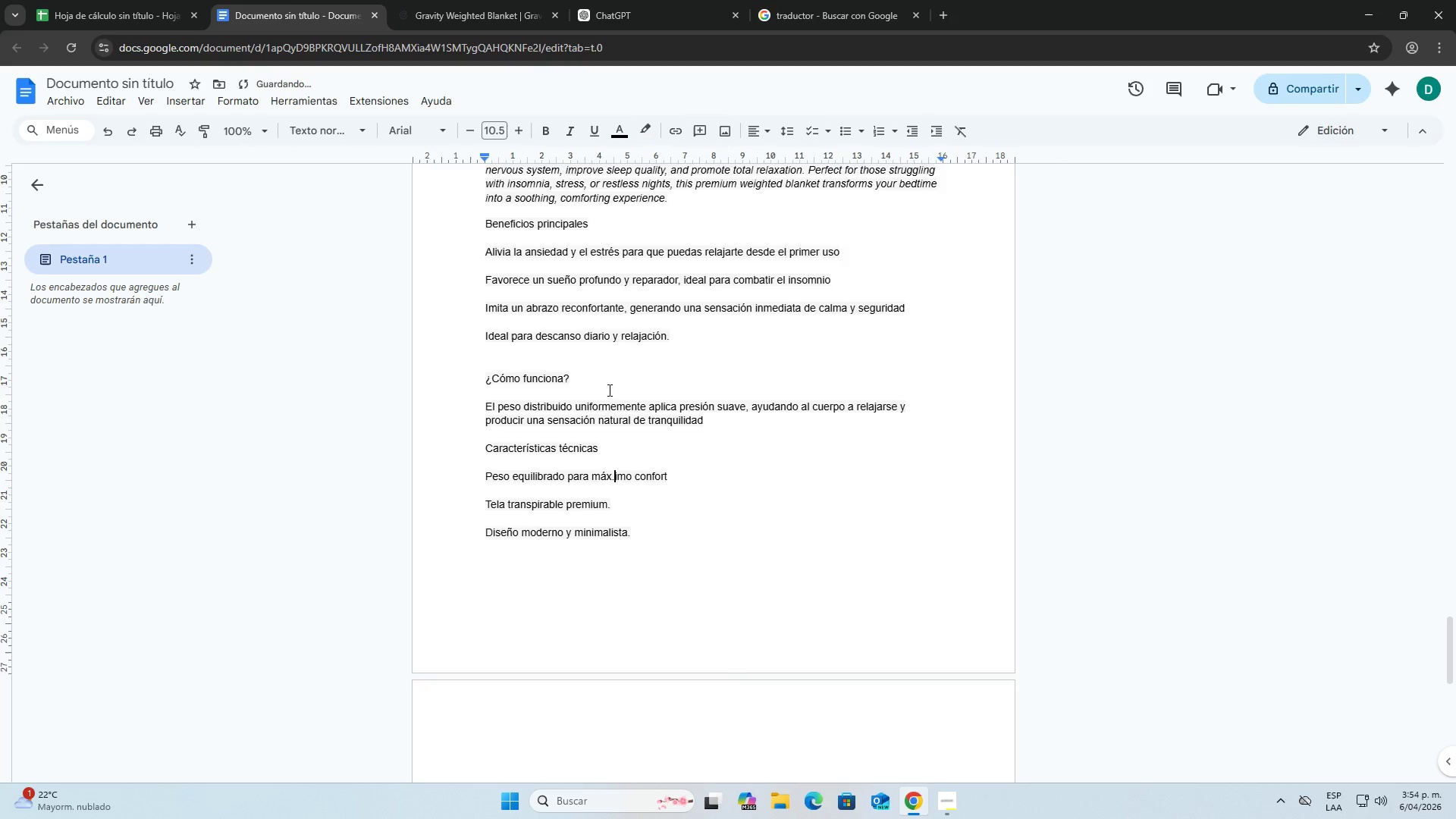 
key(Backspace)
 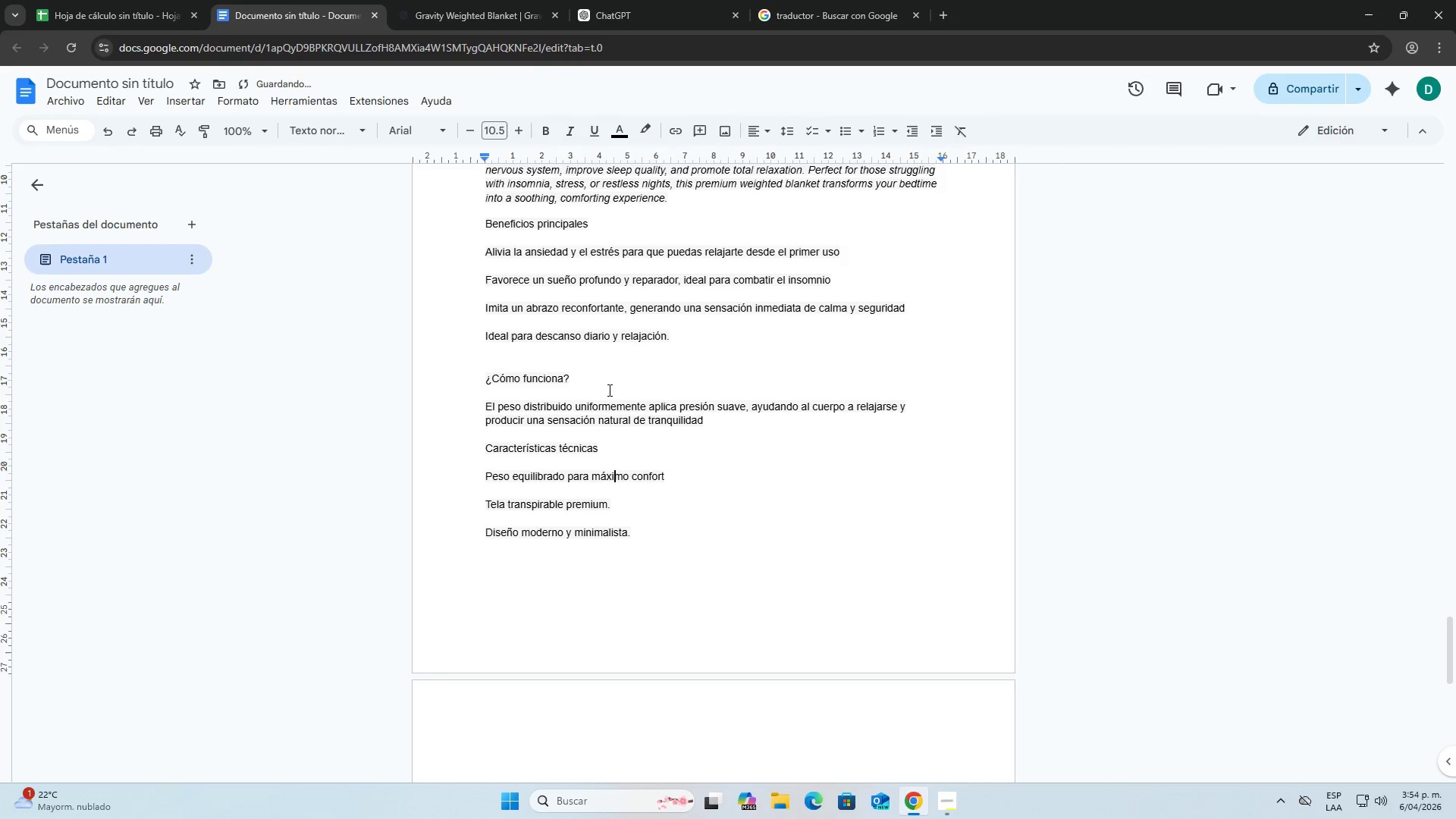 
hold_key(key=ArrowRight, duration=0.81)
 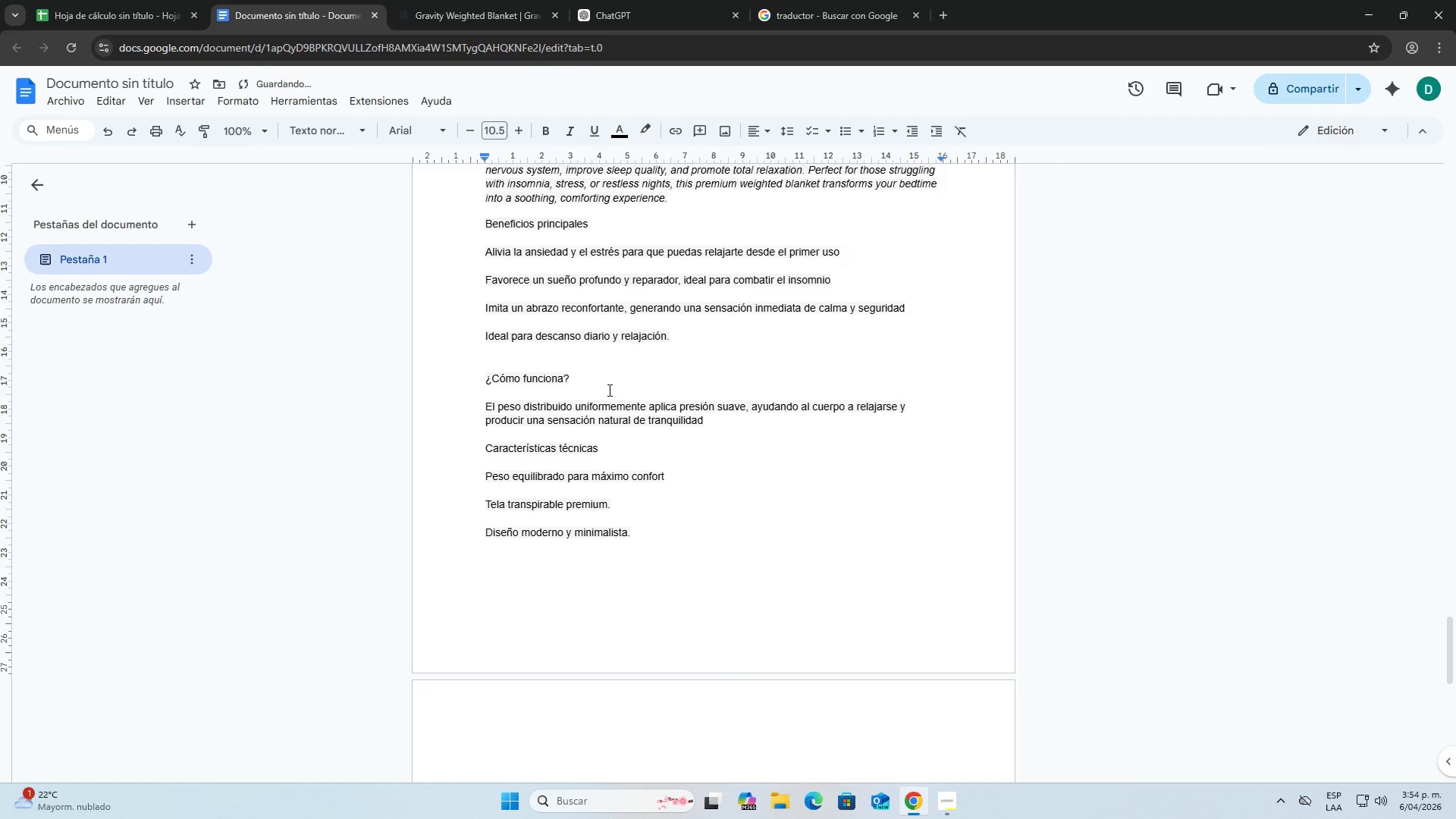 
key(Period)
 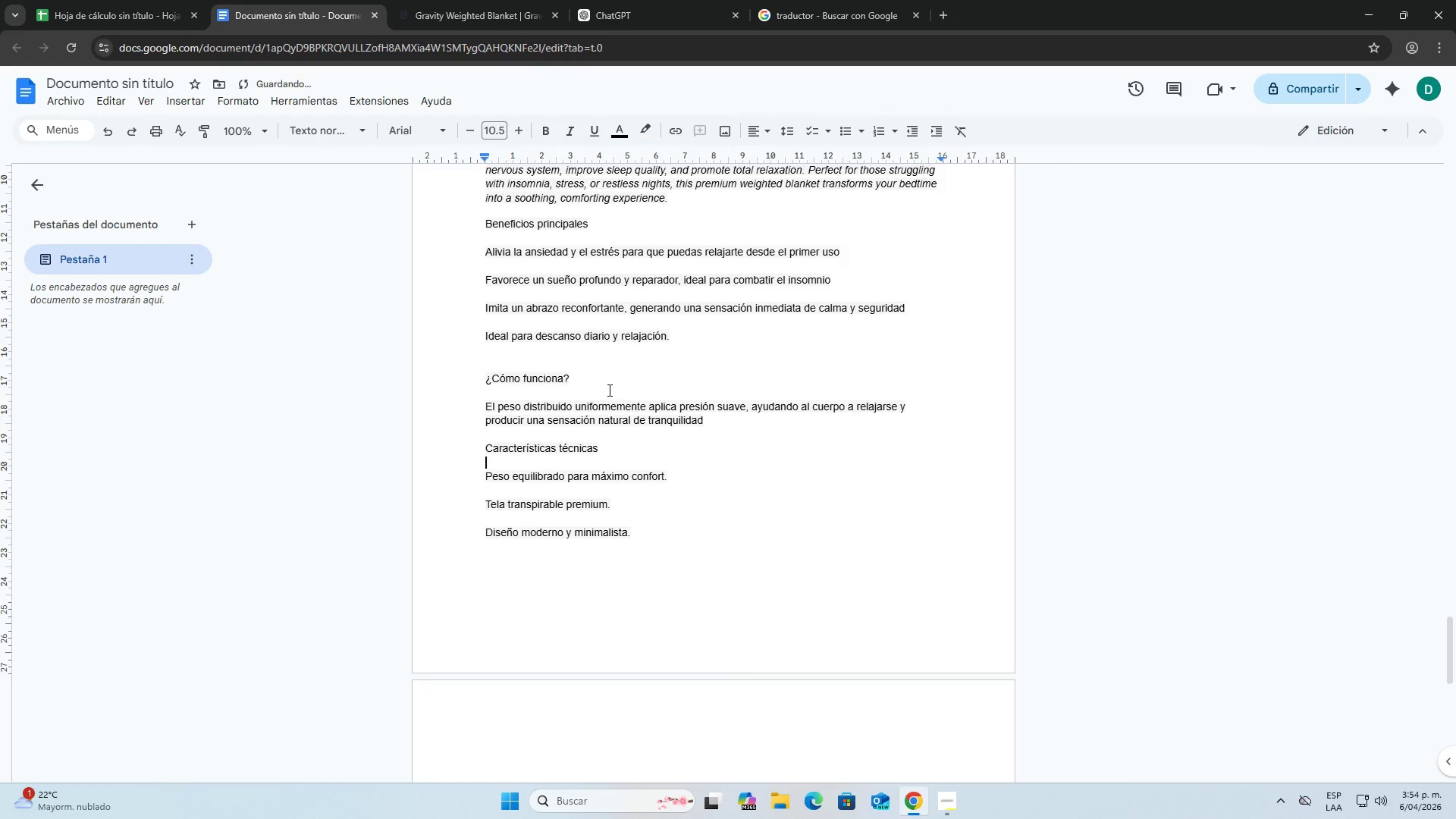 
key(ArrowUp)
 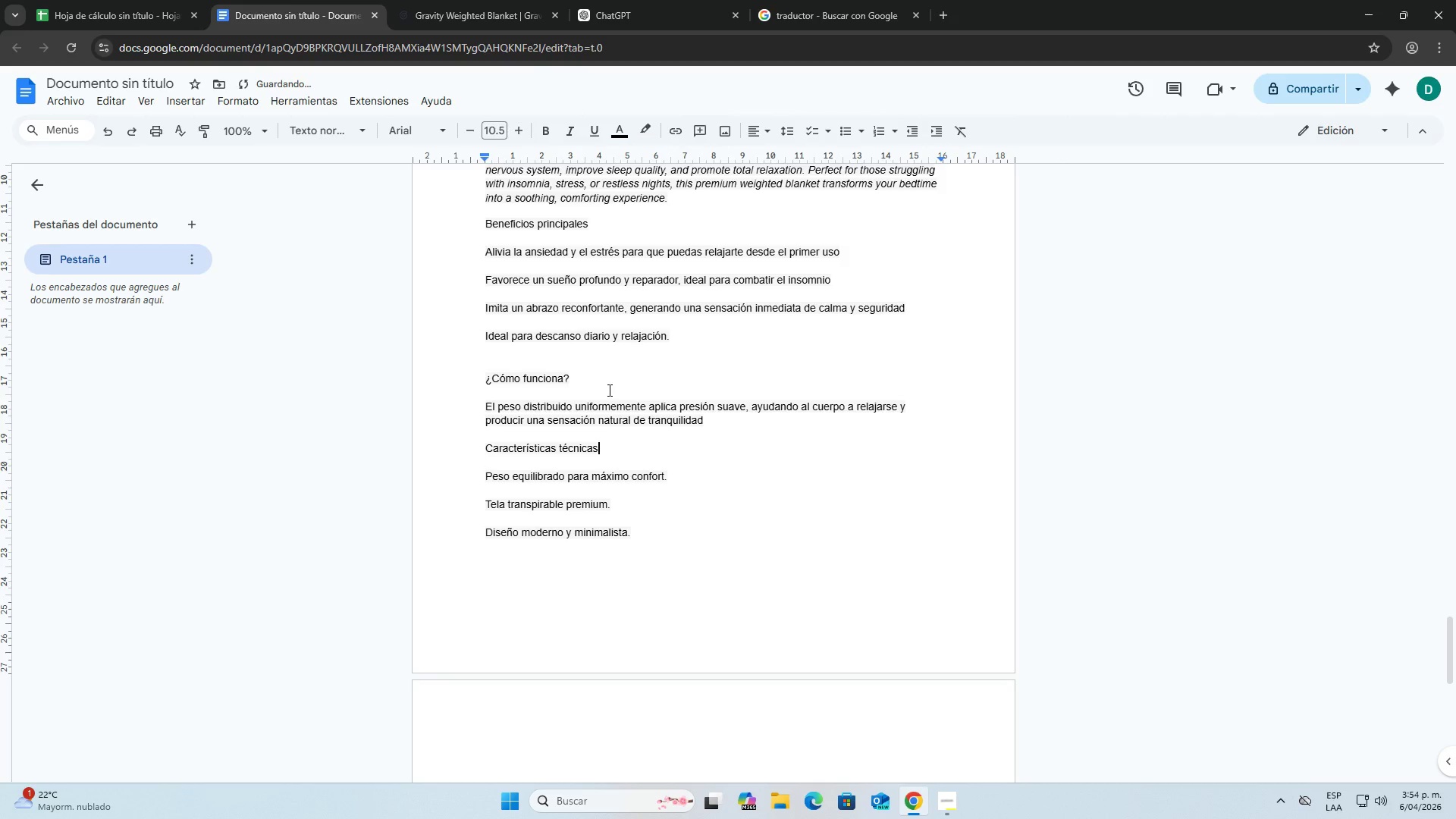 
key(ArrowUp)
 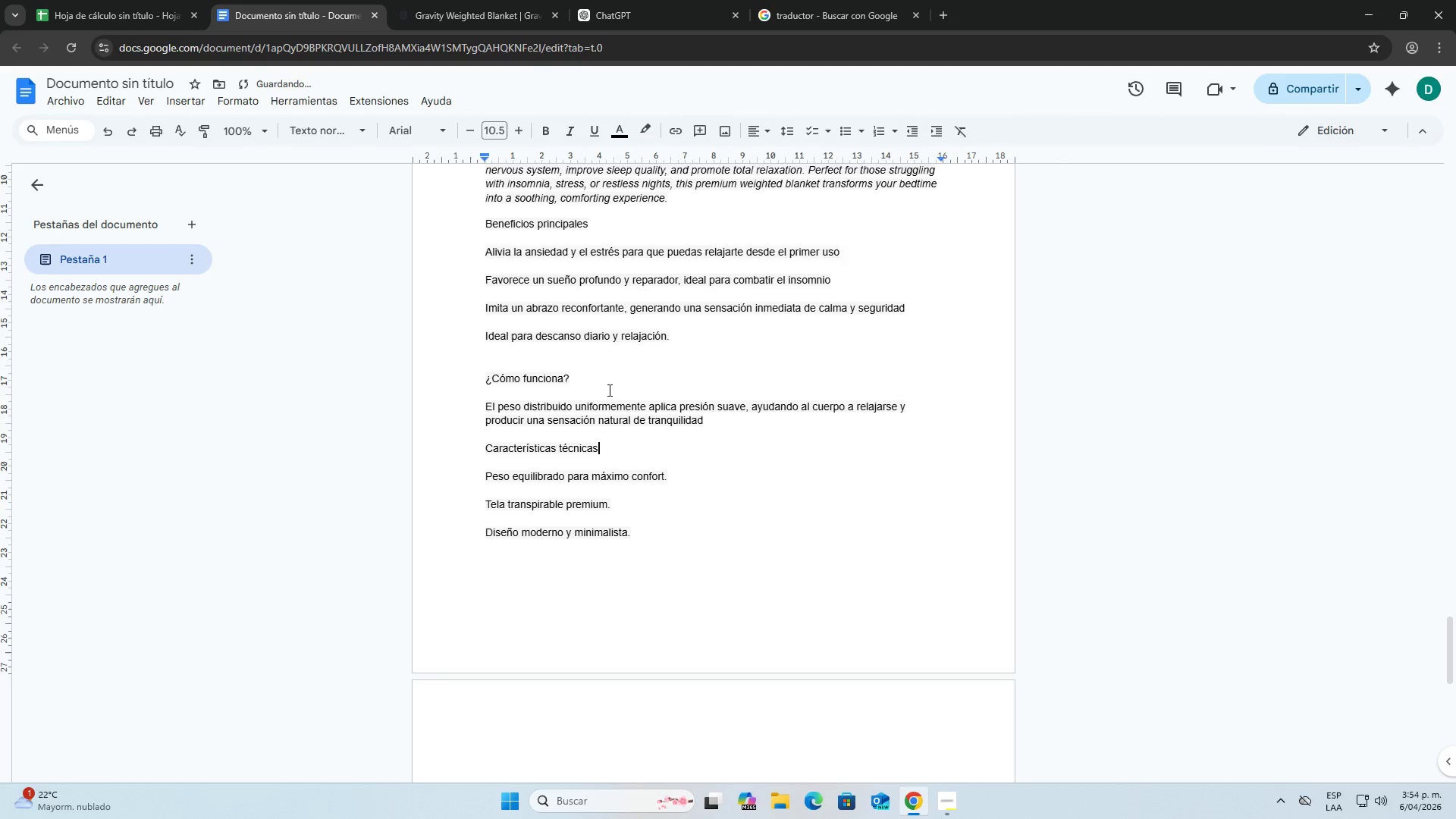 
hold_key(key=ArrowDown, duration=0.55)
 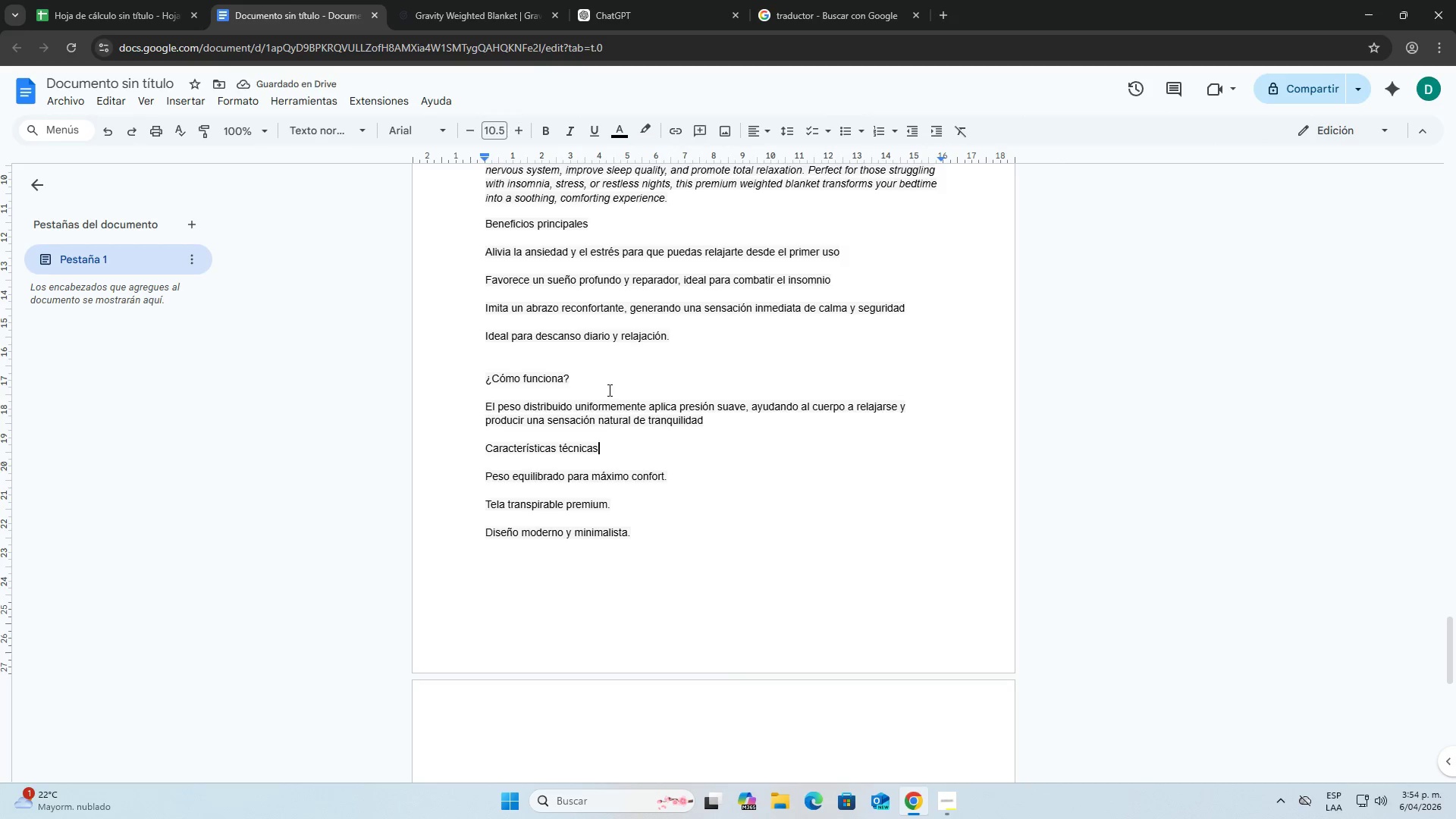 
hold_key(key=ArrowDown, duration=2.05)
 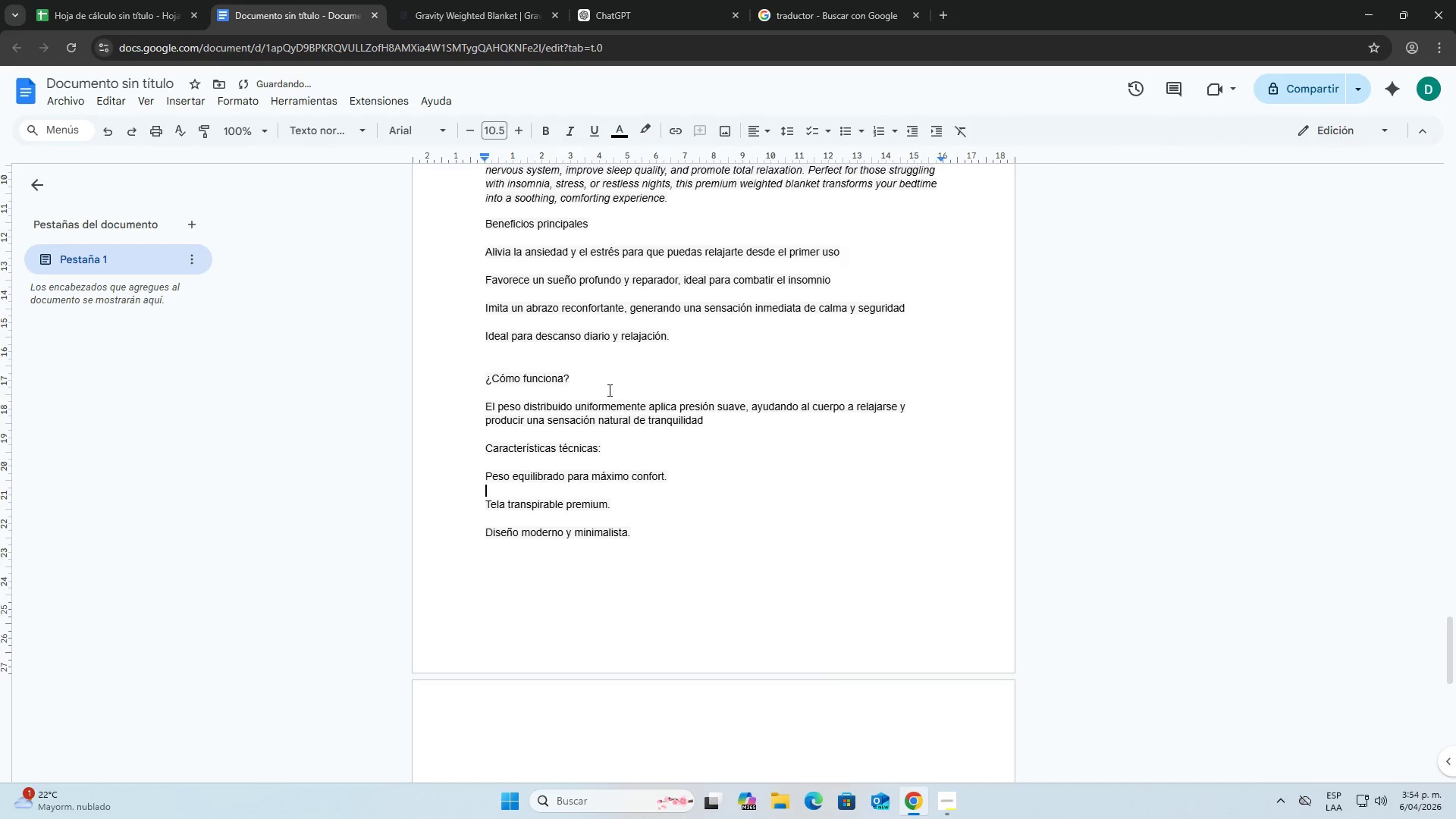 
key(ArrowUp)
 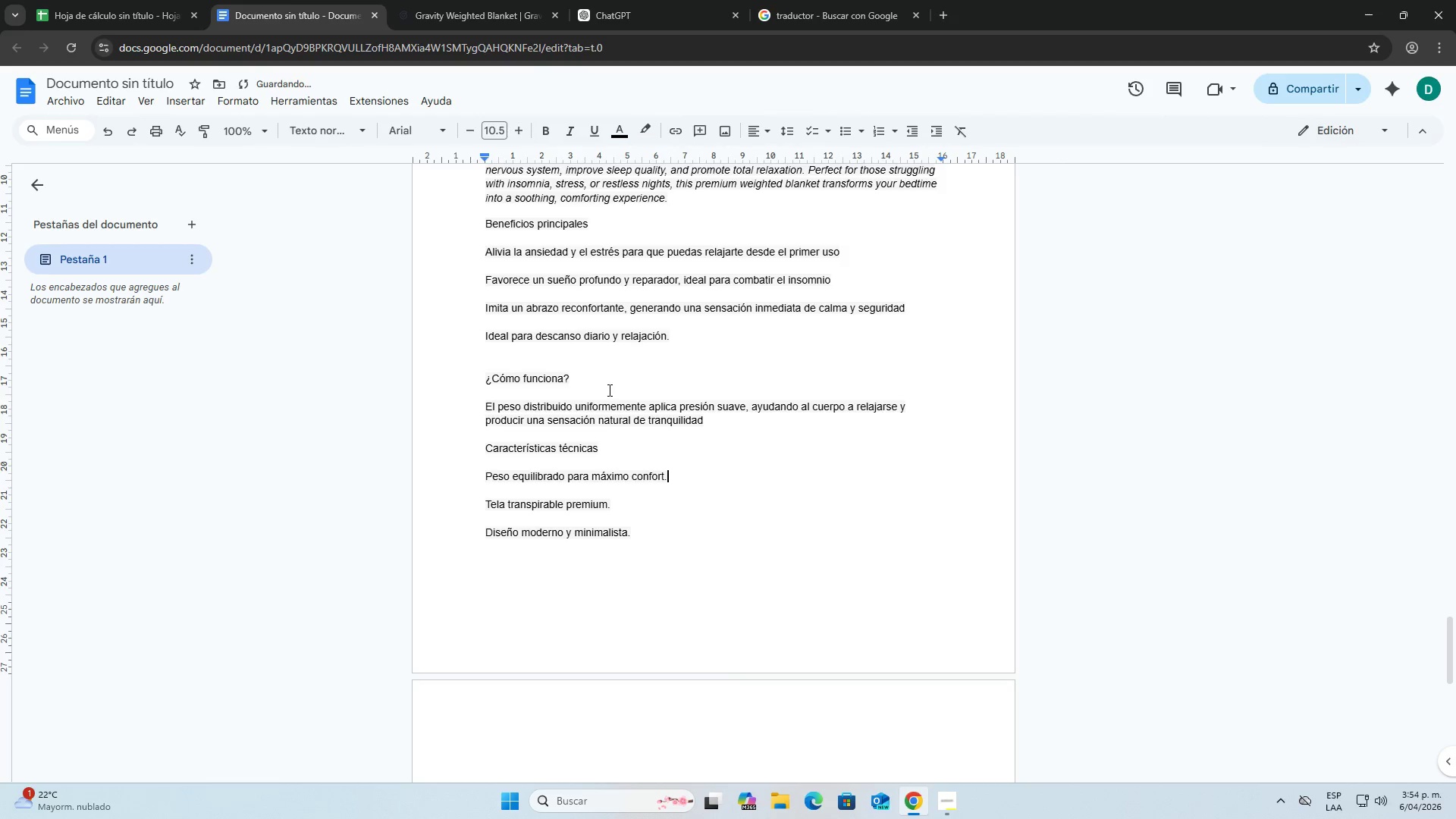 
key(ArrowUp)
 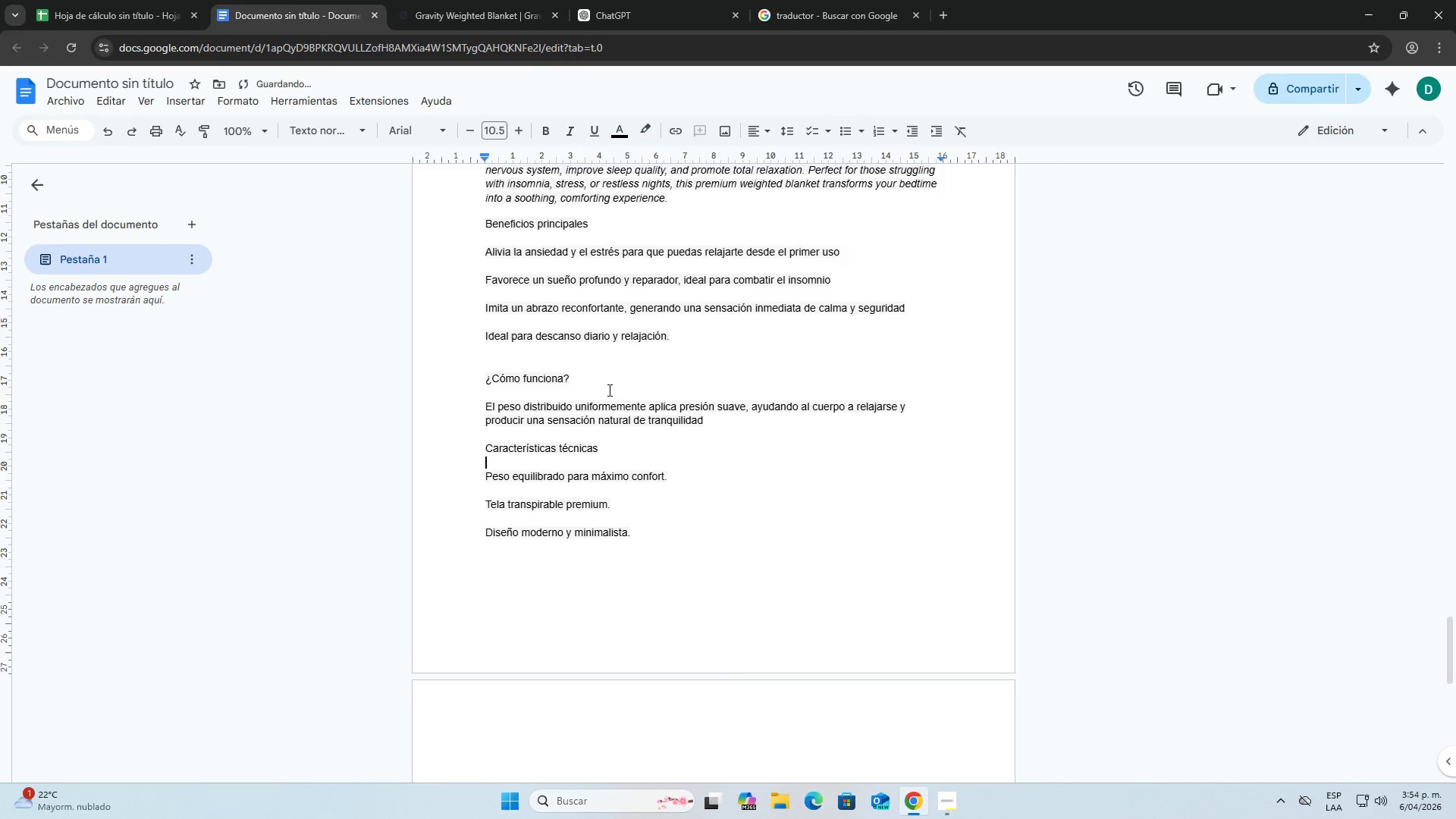 
key(ArrowUp)
 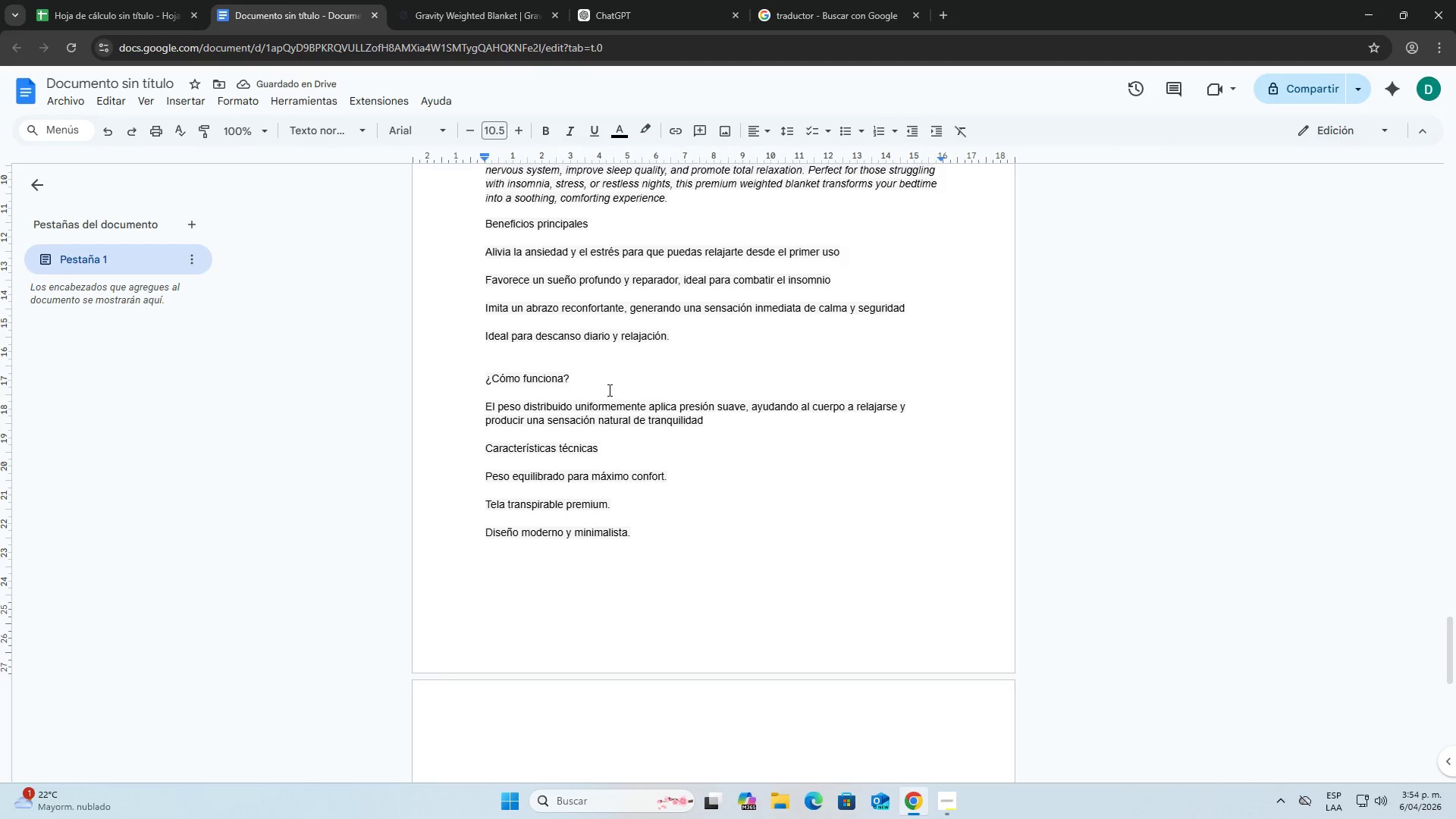 
key(Shift+ShiftLeft)
 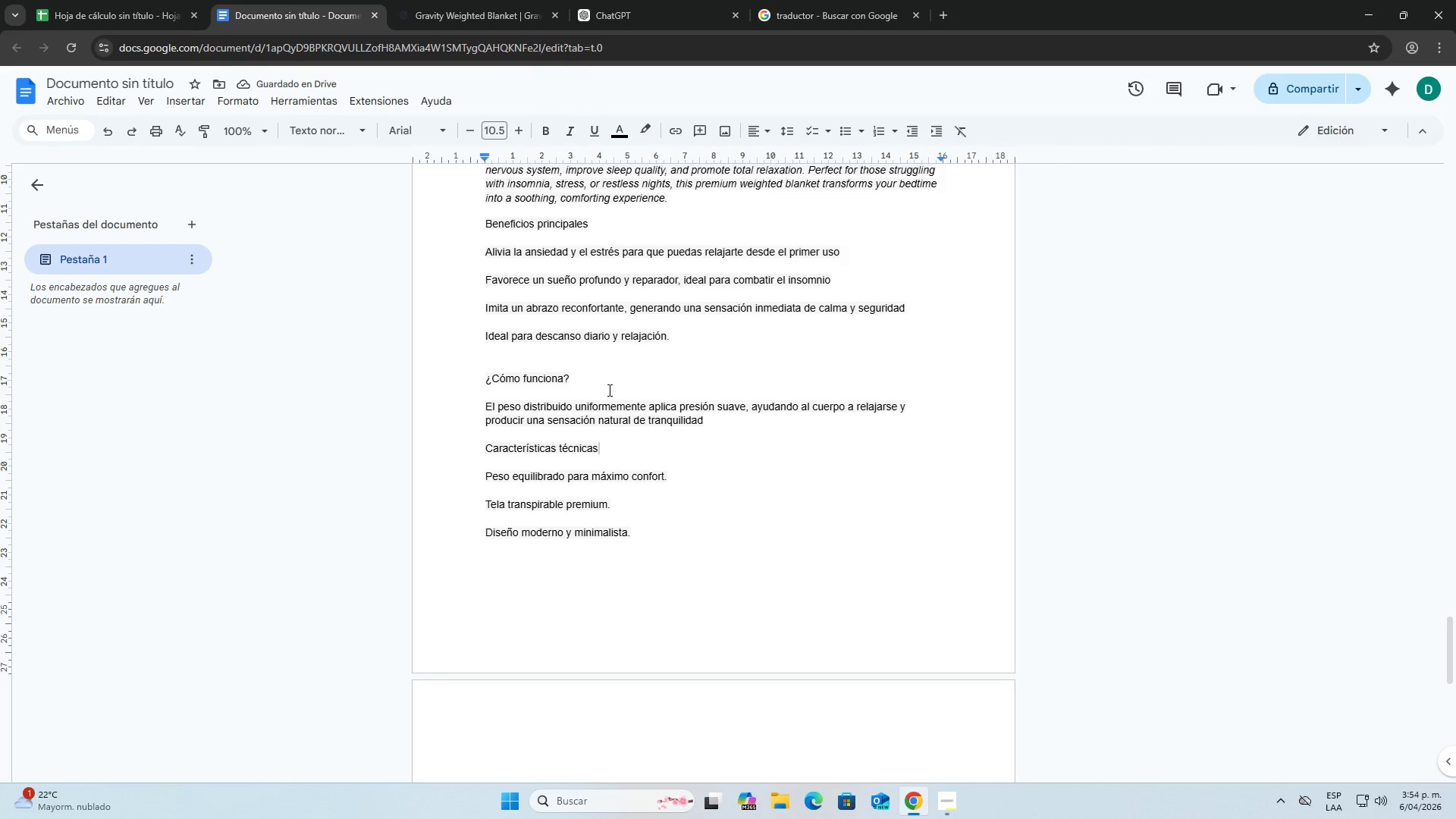 
key(Shift+Period)
 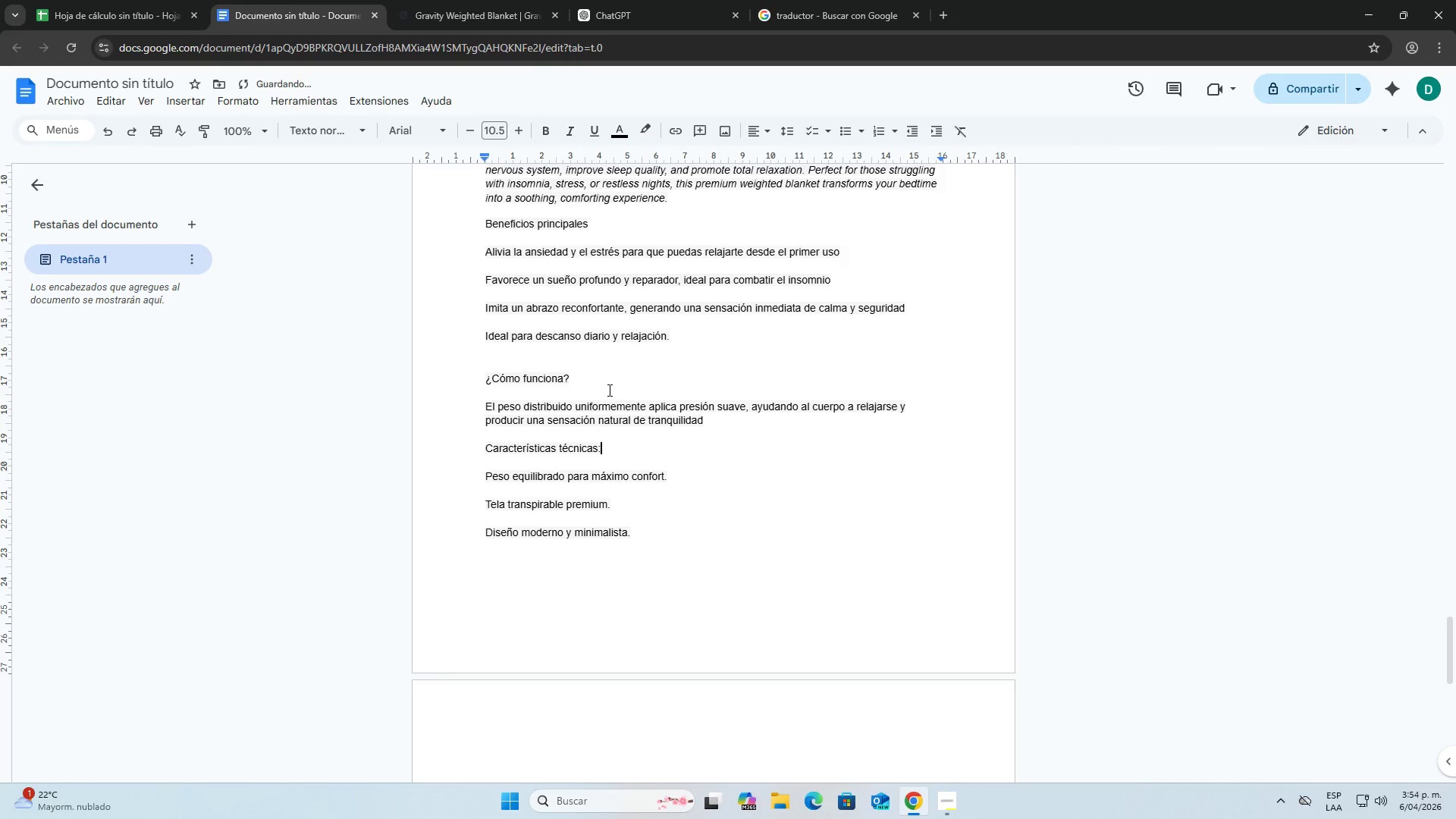 
key(ArrowLeft)
 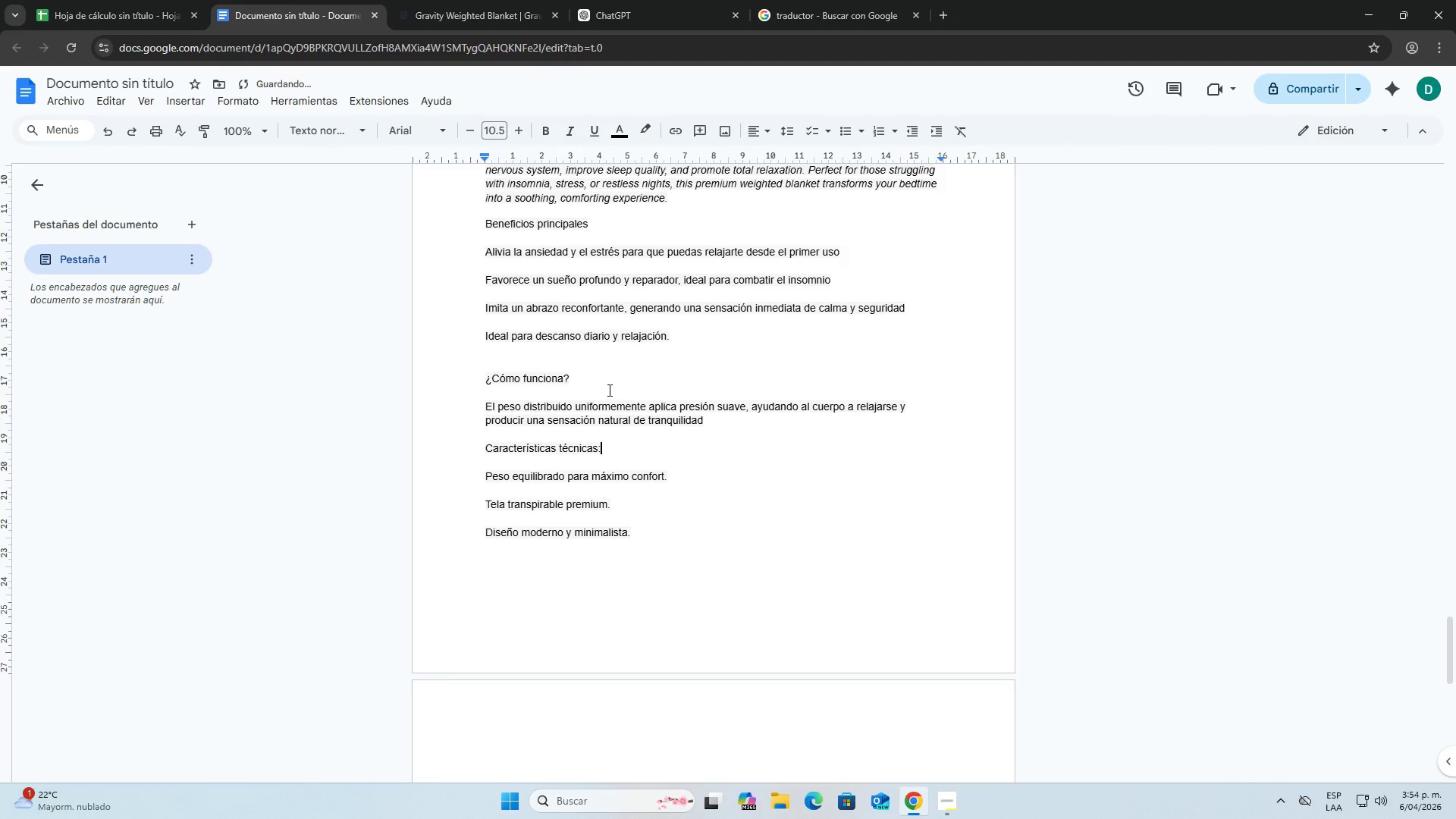 
key(ArrowDown)
 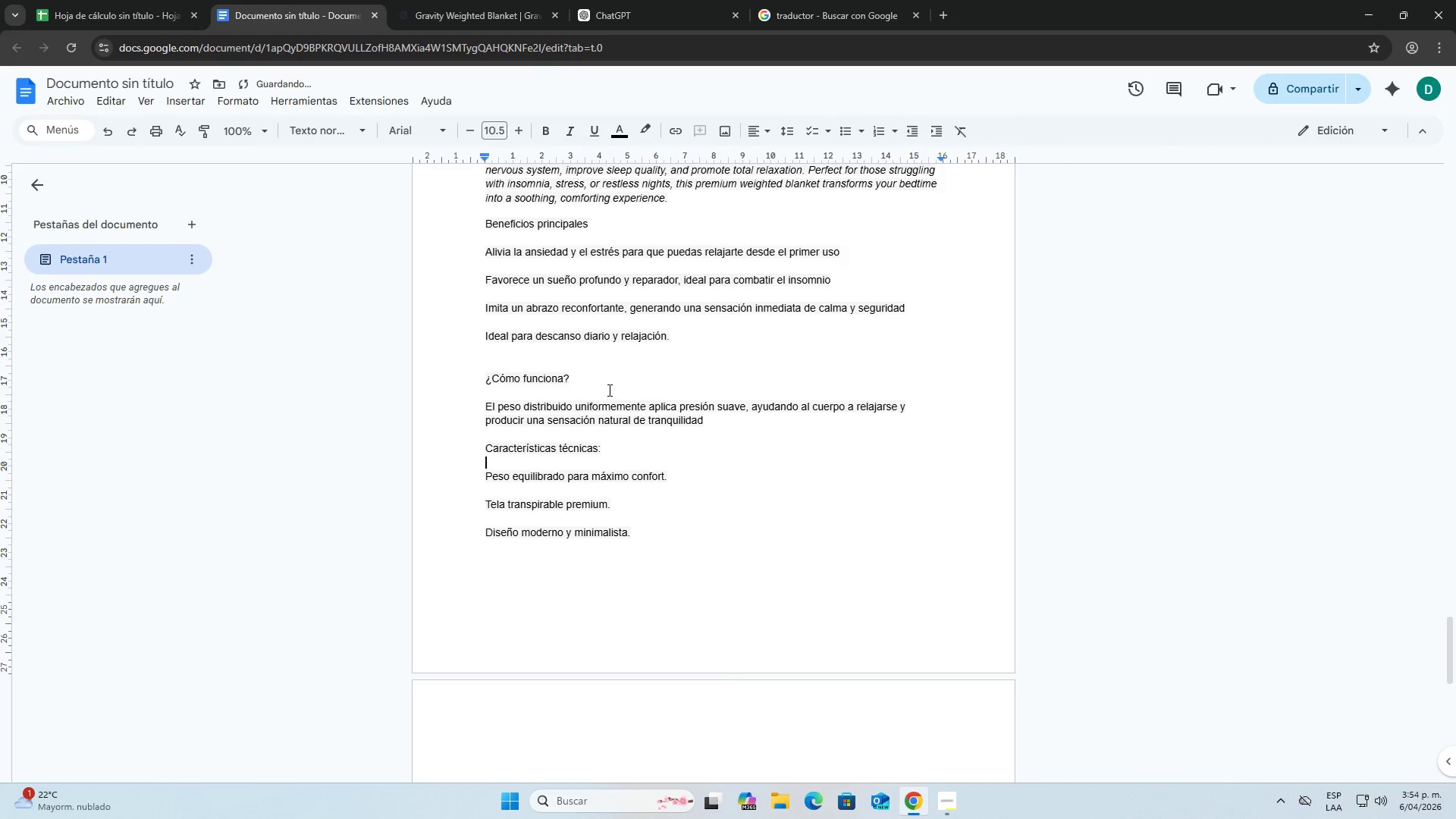 
key(ArrowDown)
 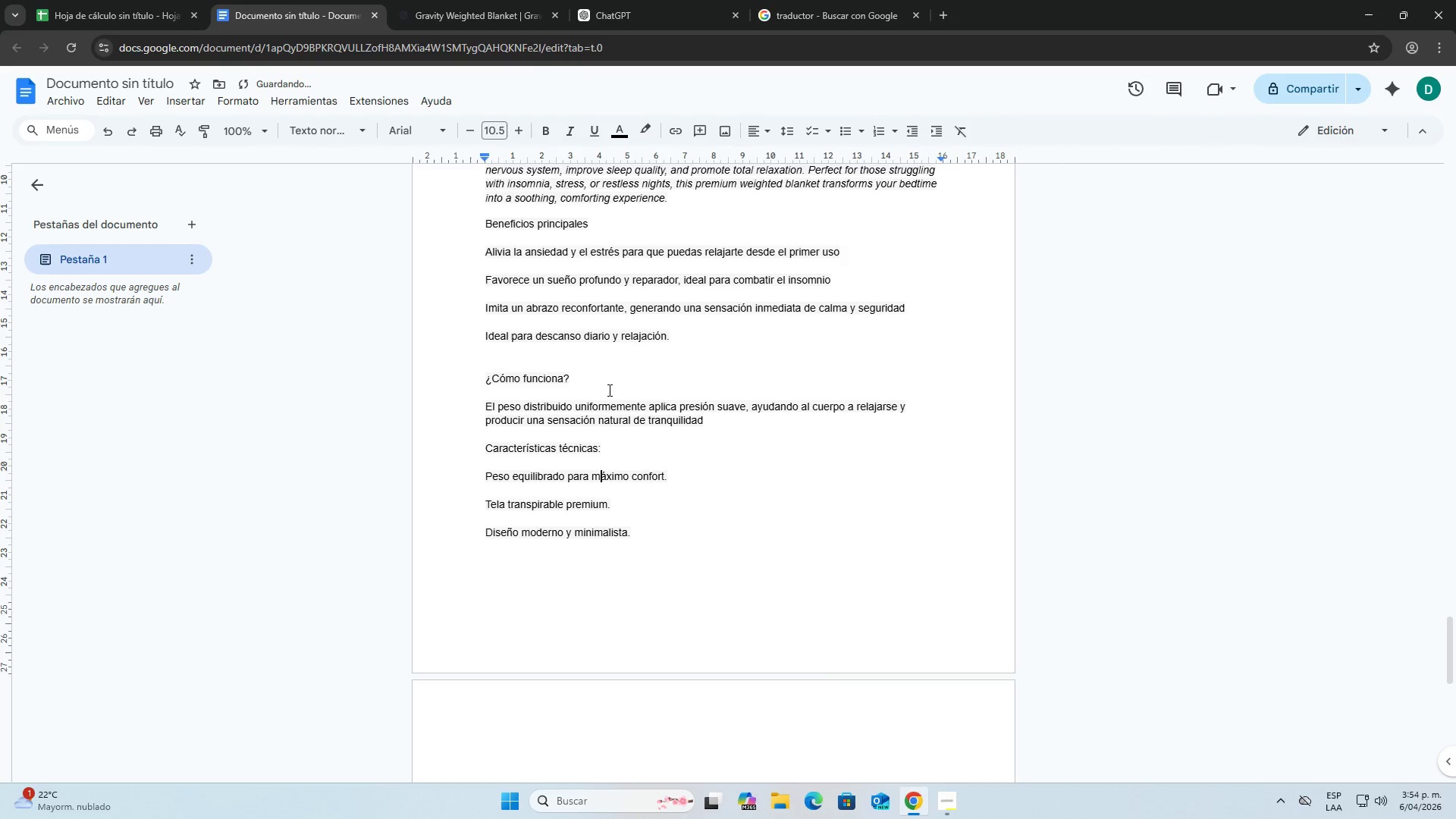 
key(ArrowDown)
 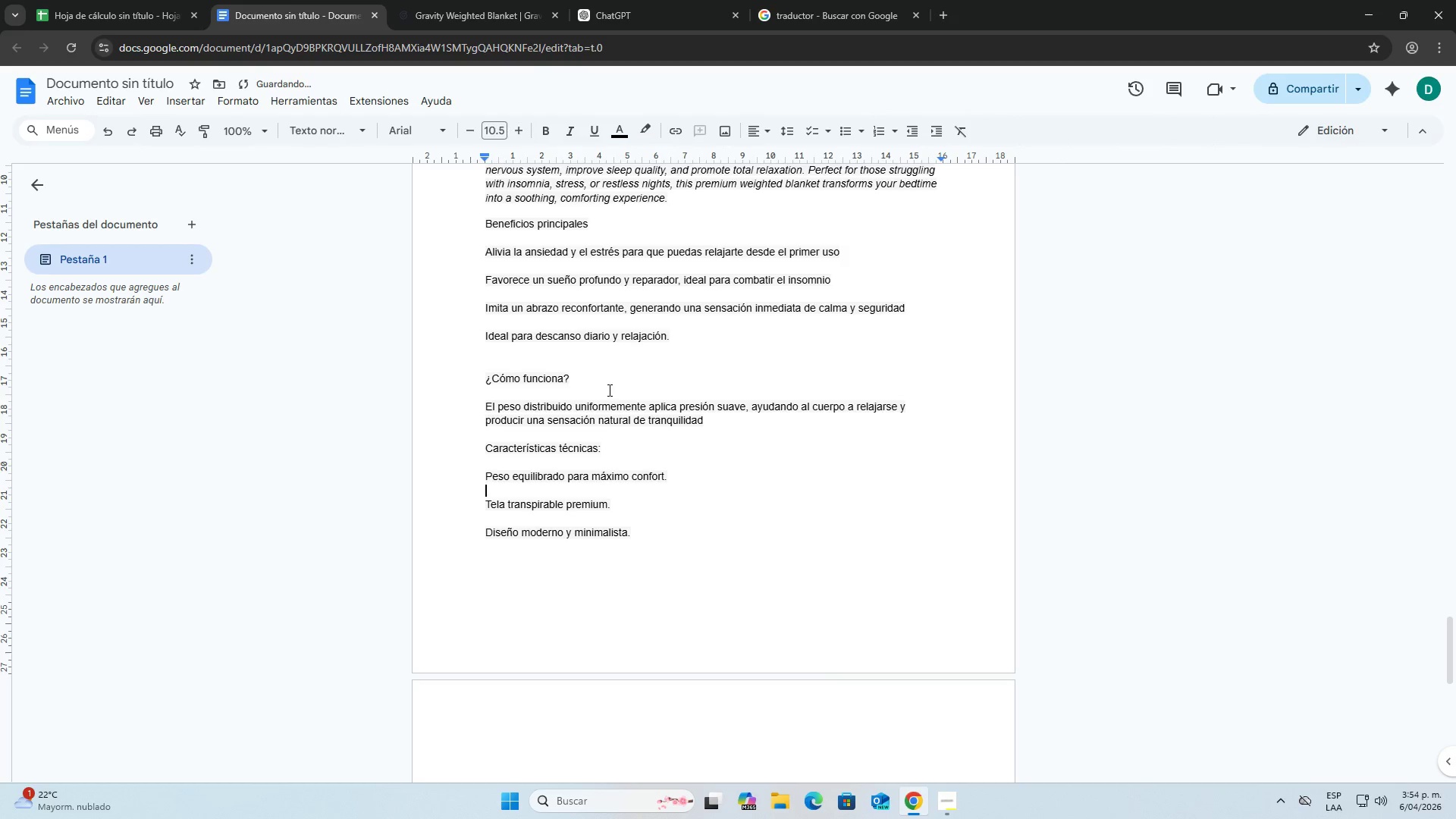 
key(ArrowDown)
 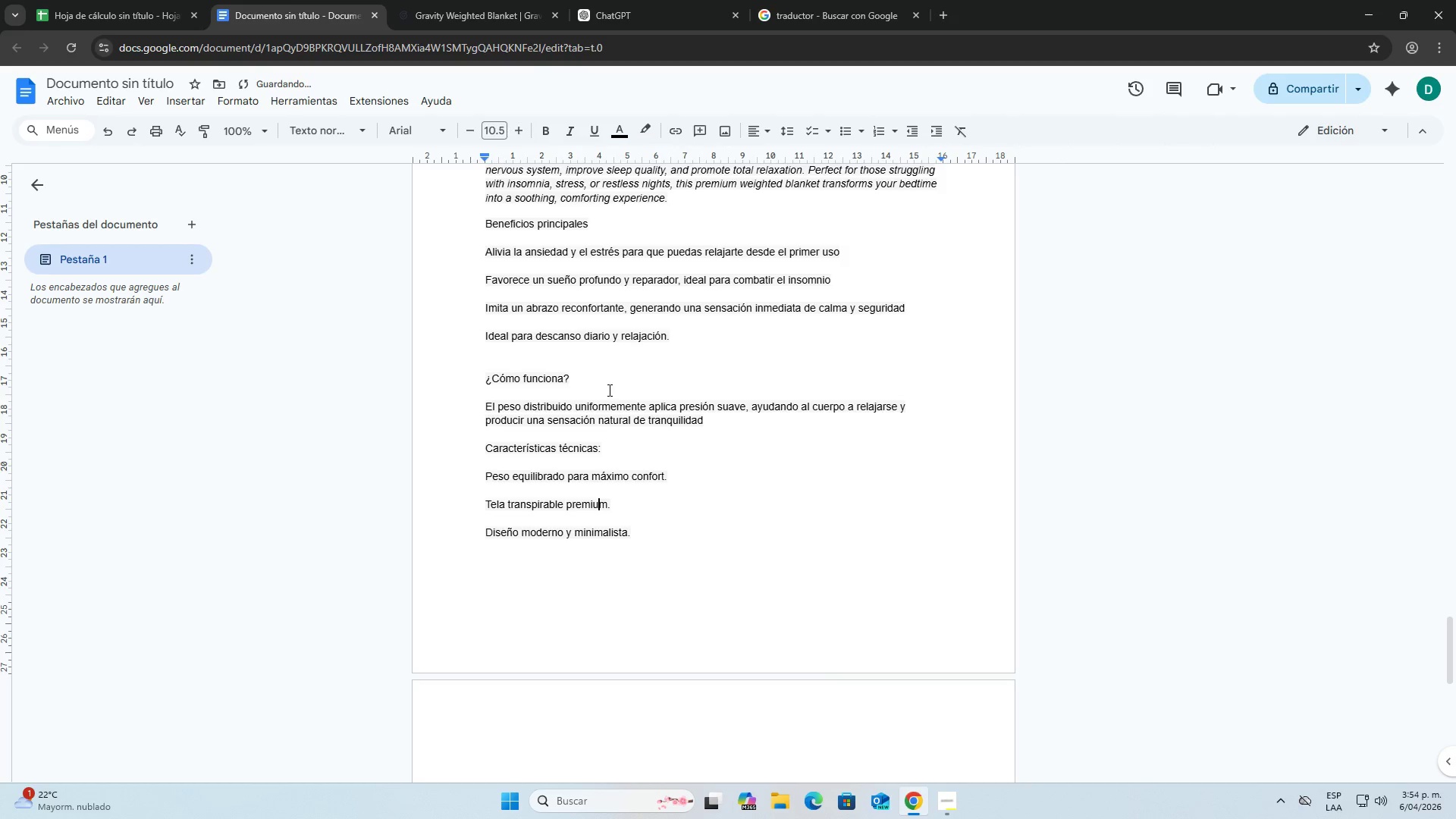 
key(ArrowDown)
 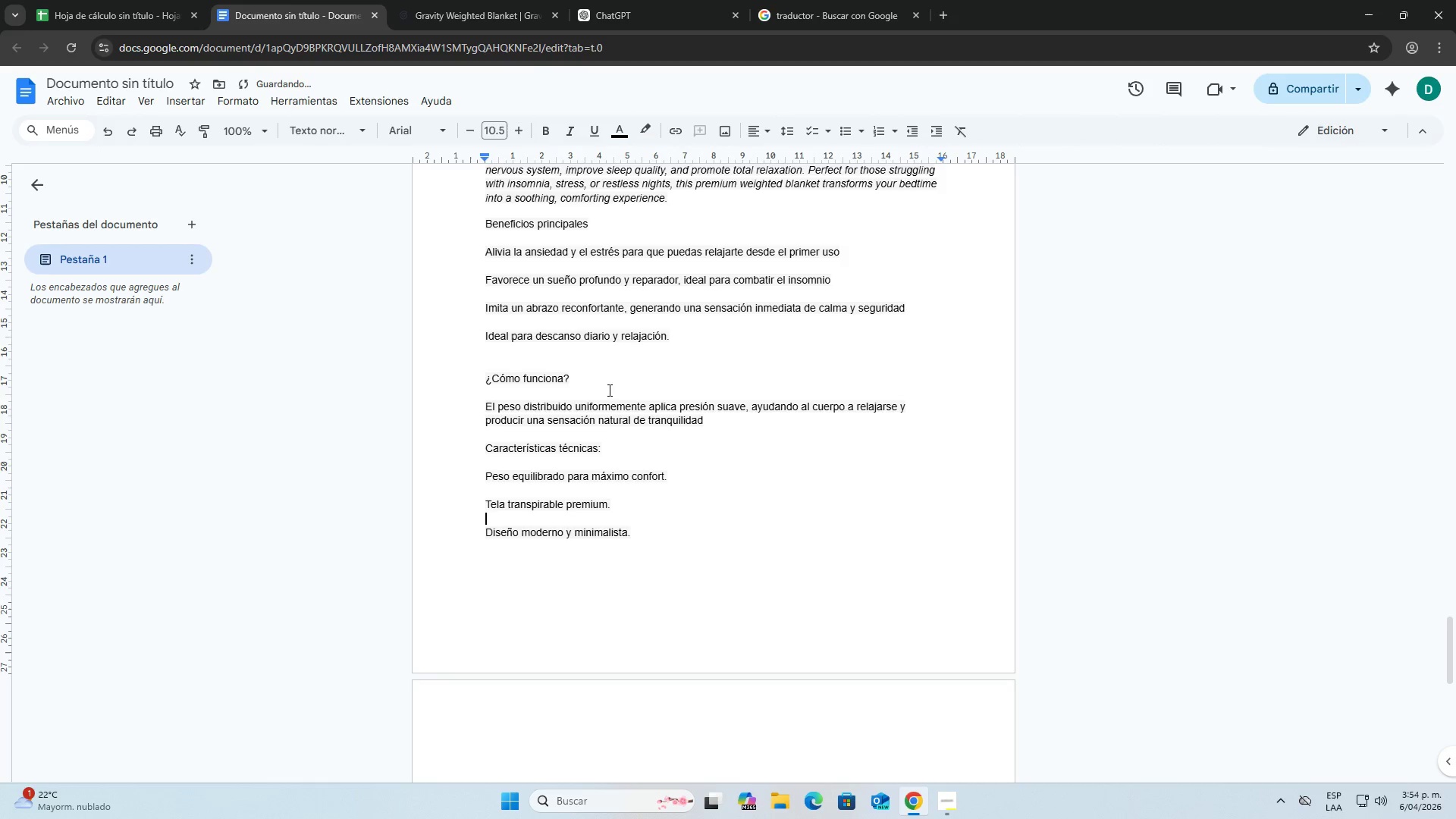 
key(ArrowDown)
 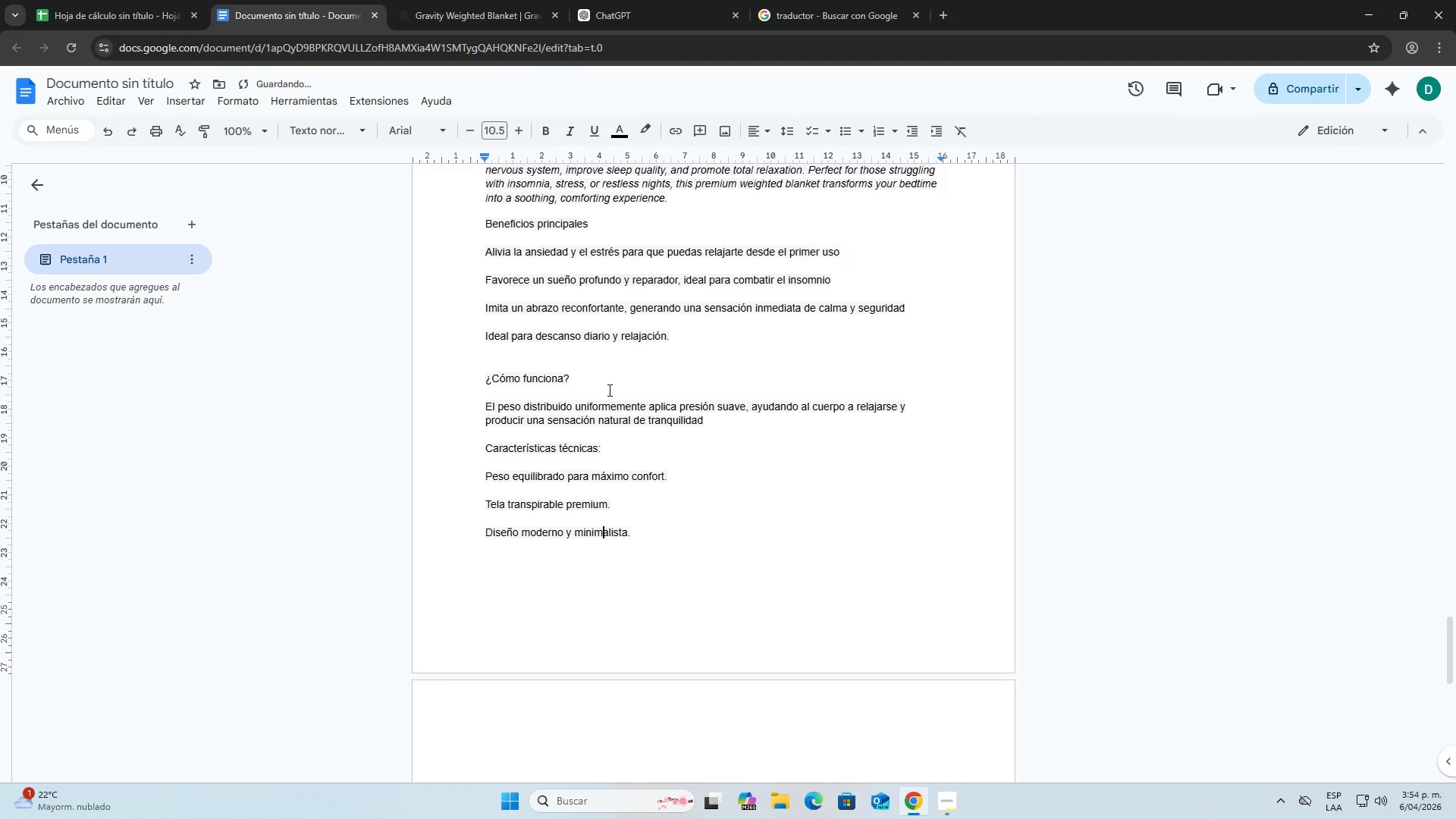 
key(ArrowDown)
 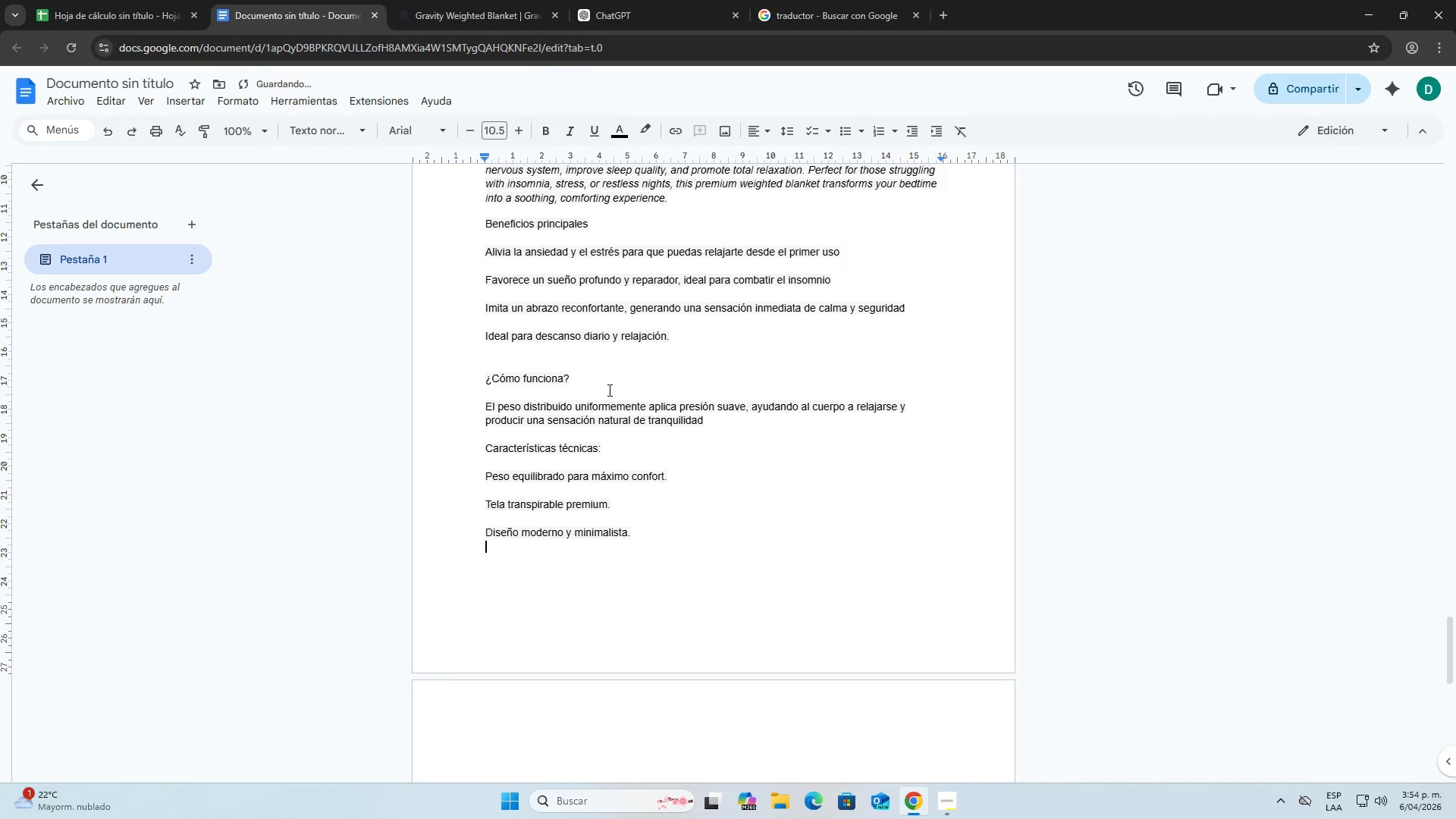 
key(ArrowDown)
 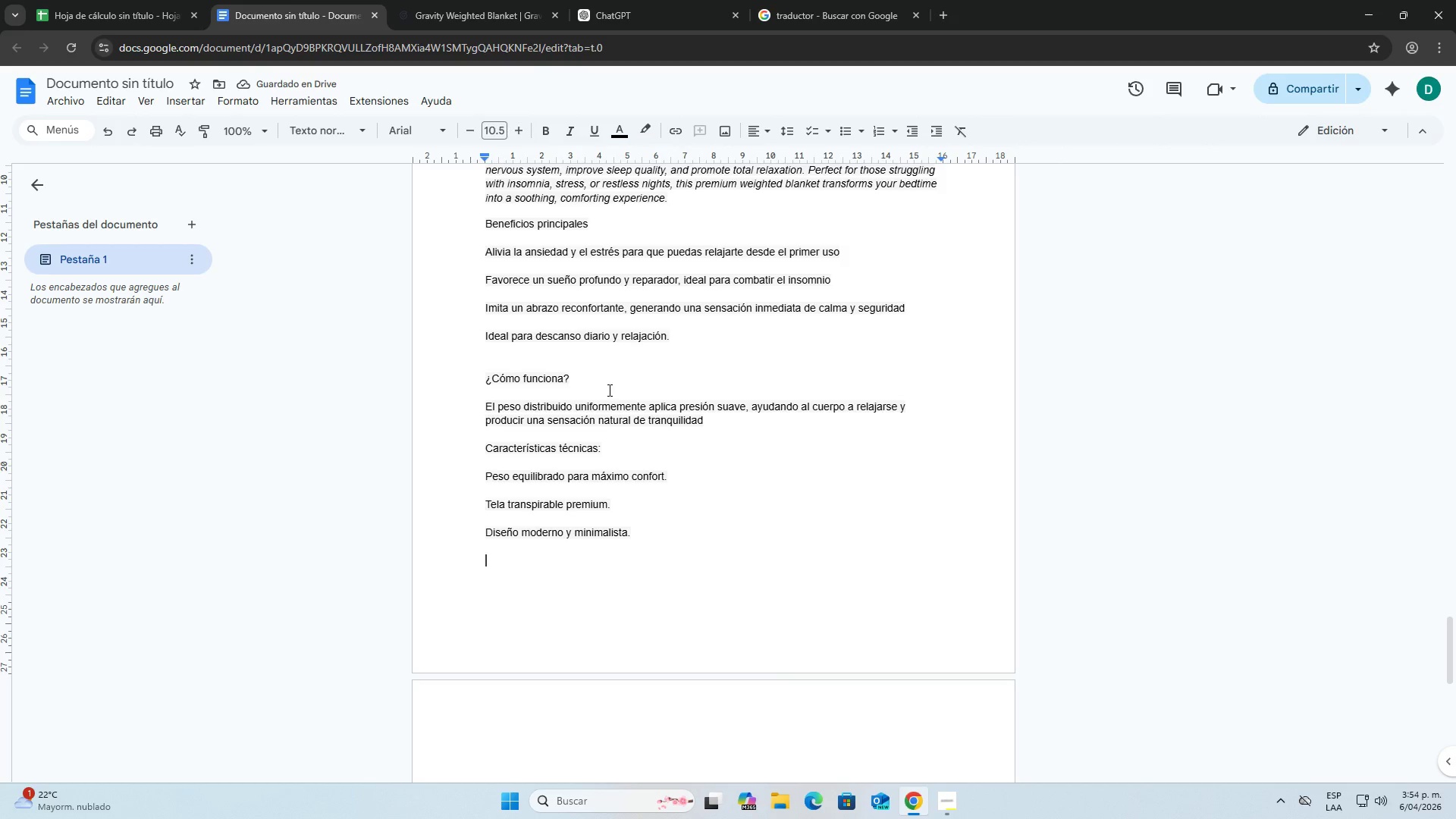 
type(Facvil)
key(Backspace)
key(Backspace)
key(Backspace)
type(il mantenimienti )
key(Backspace)
key(Backspace)
type(o y limpe)
key(Backspace)
type(ieza)
 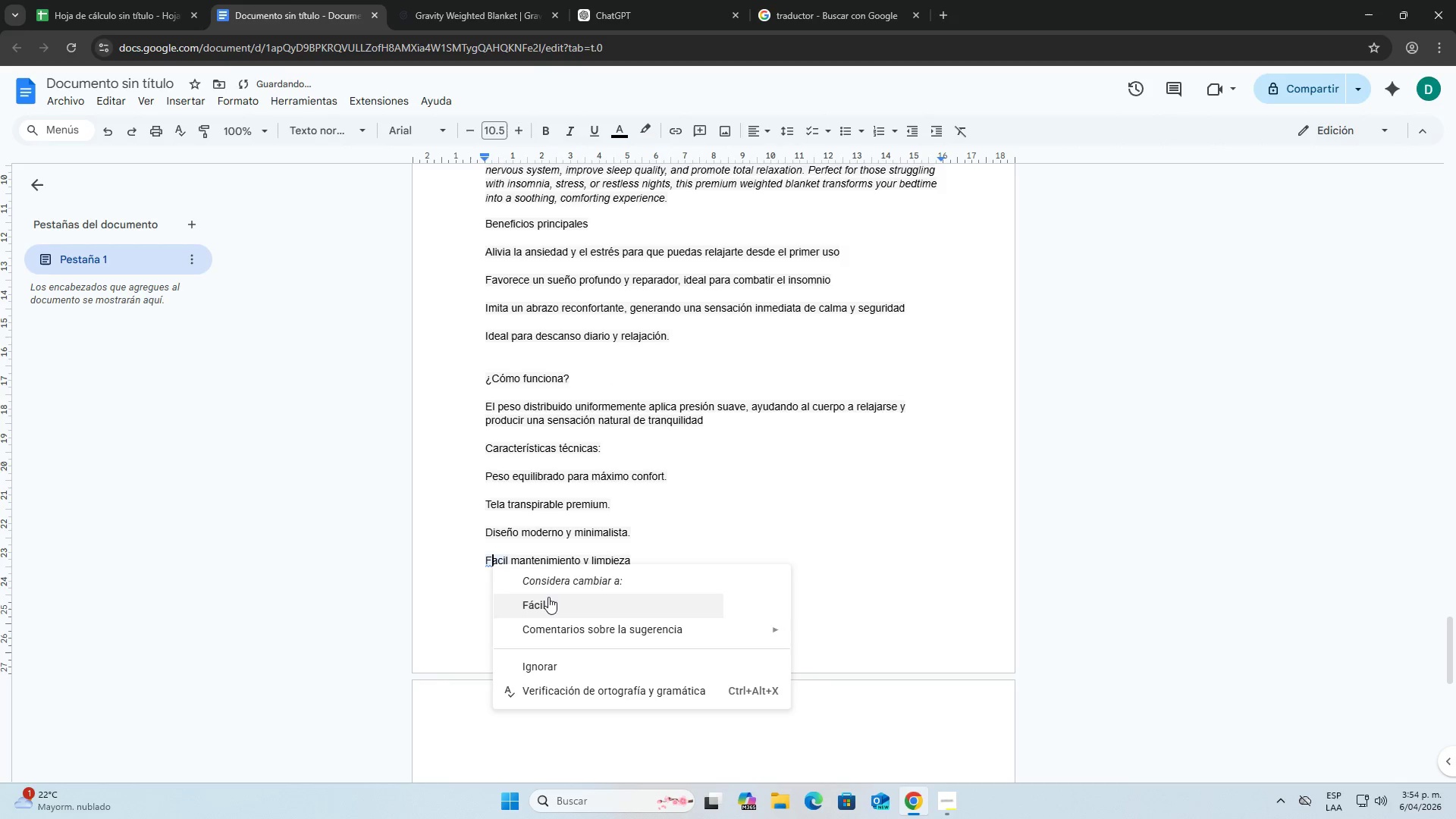 
double_click([651, 562])
 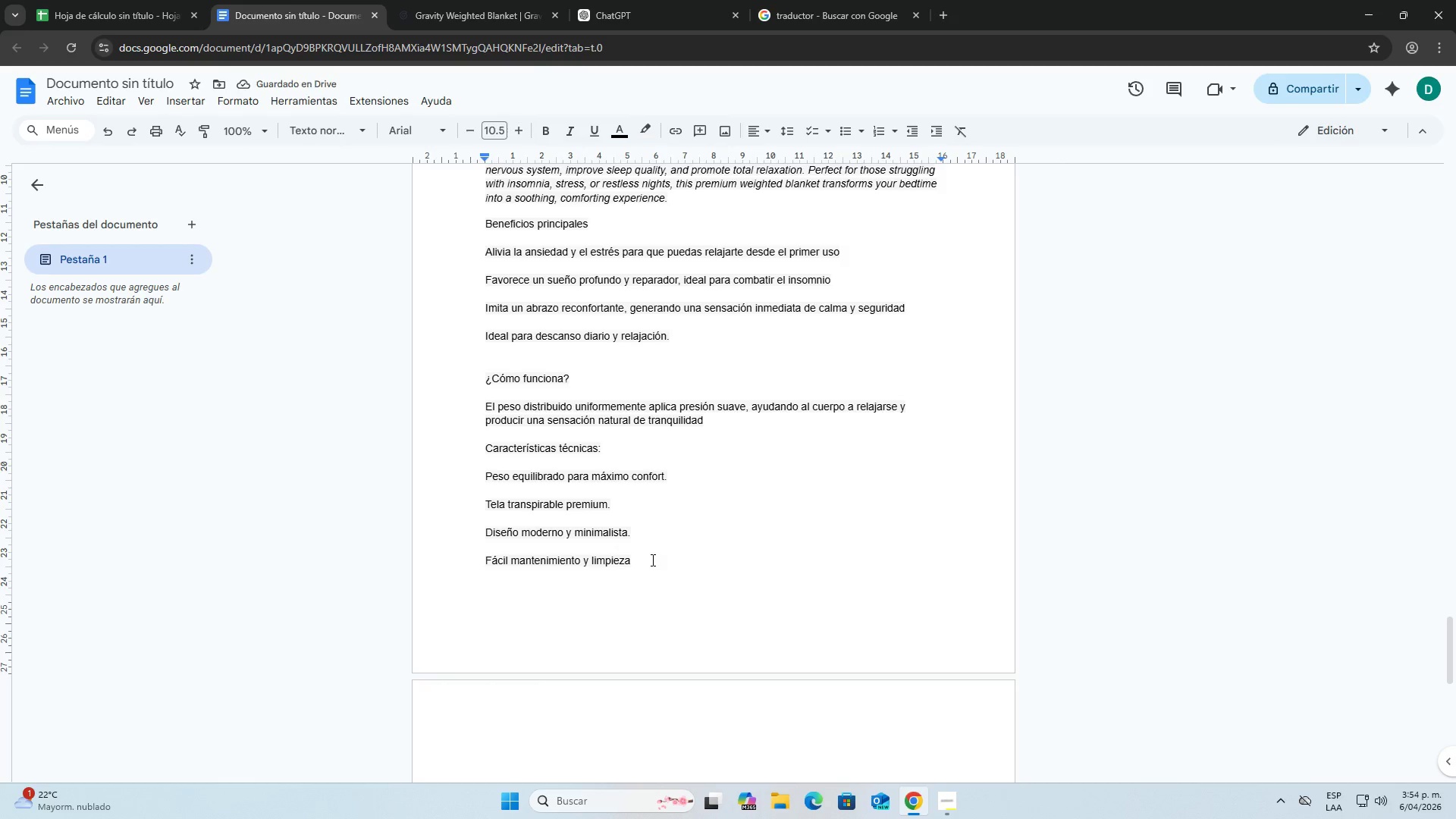 
key(Period)
 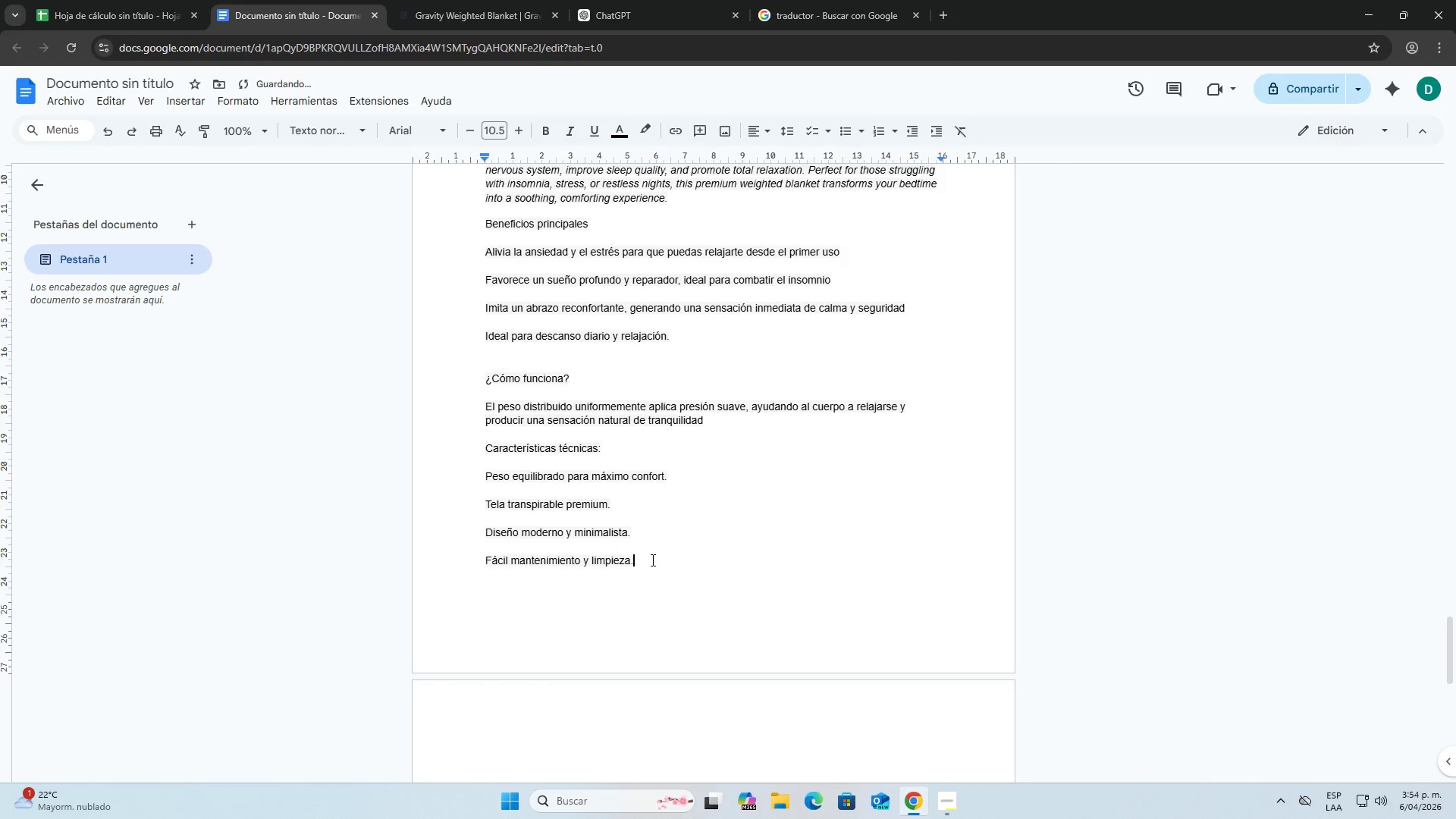 
key(Enter)
 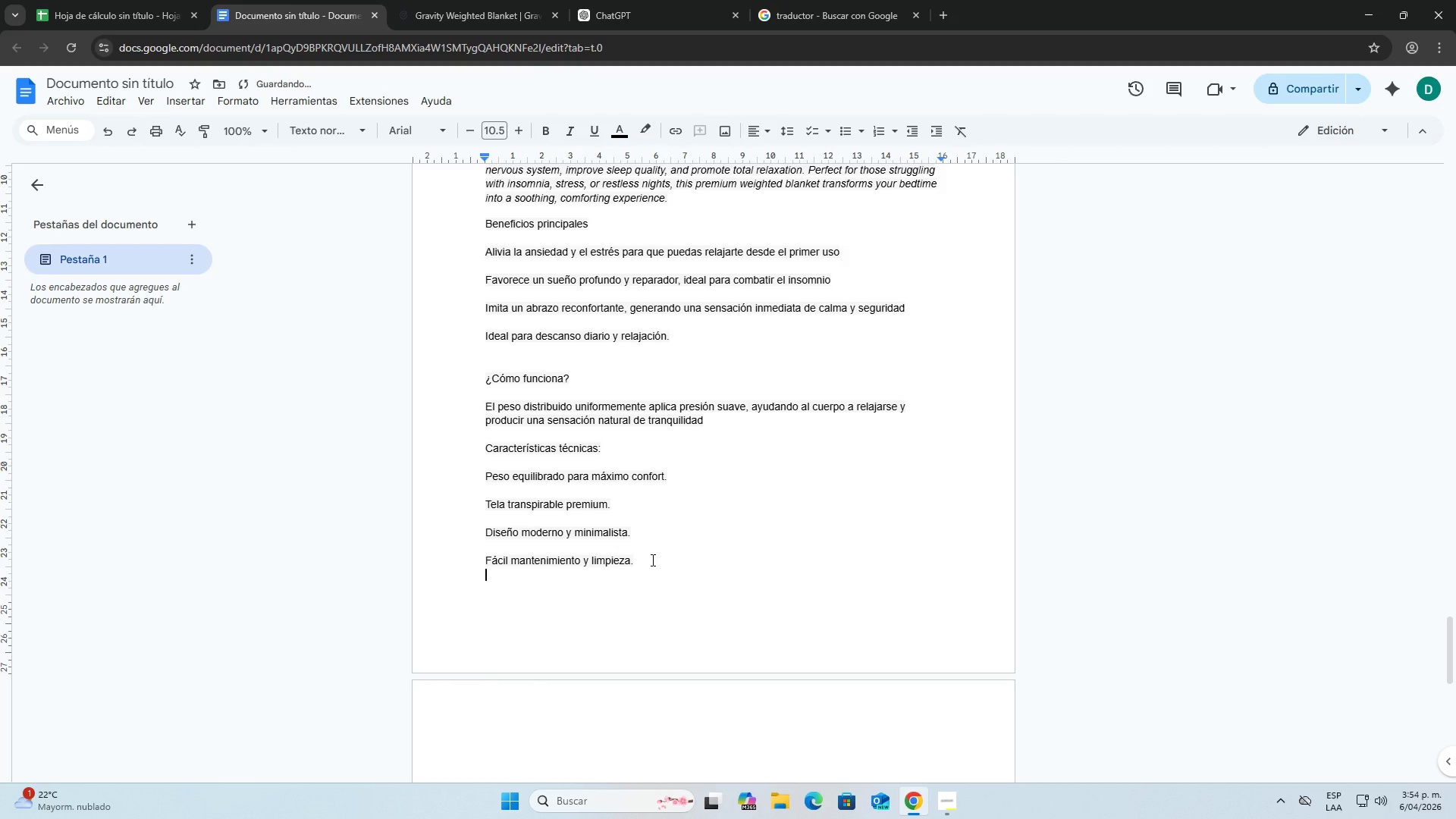 
key(Enter)
 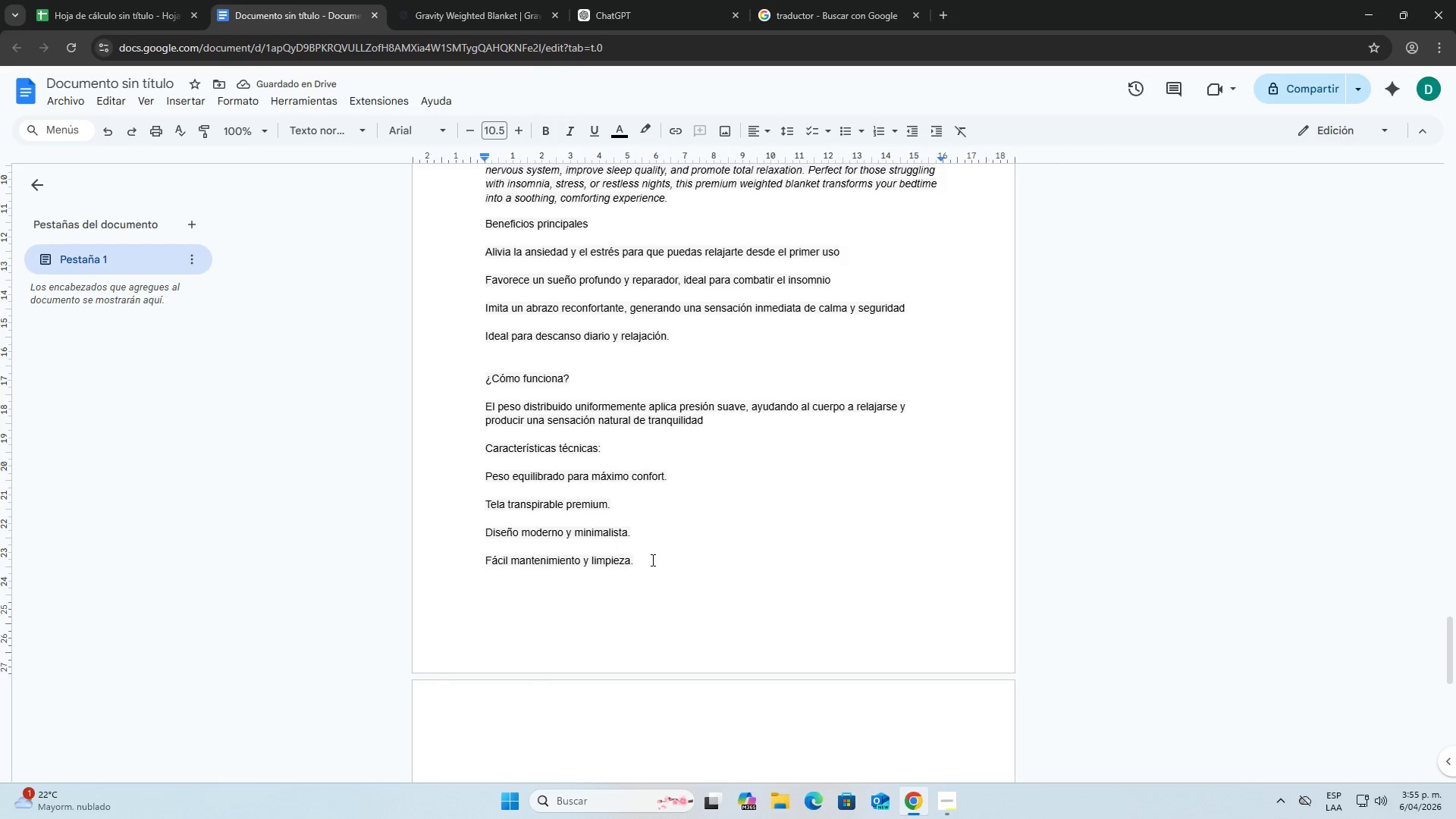 
type(Perfecta )
key(Backspace)
 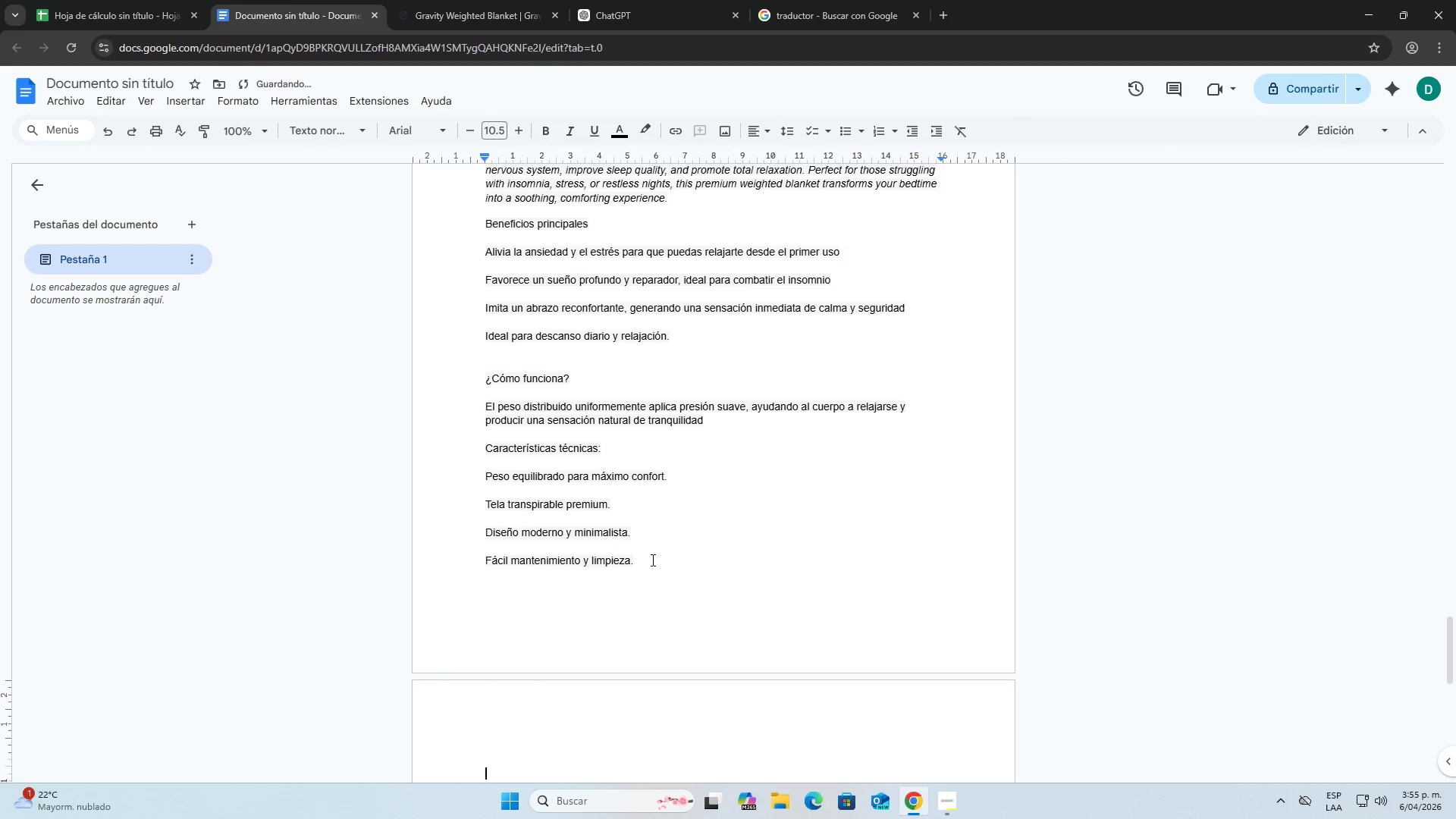 
key(Enter)
 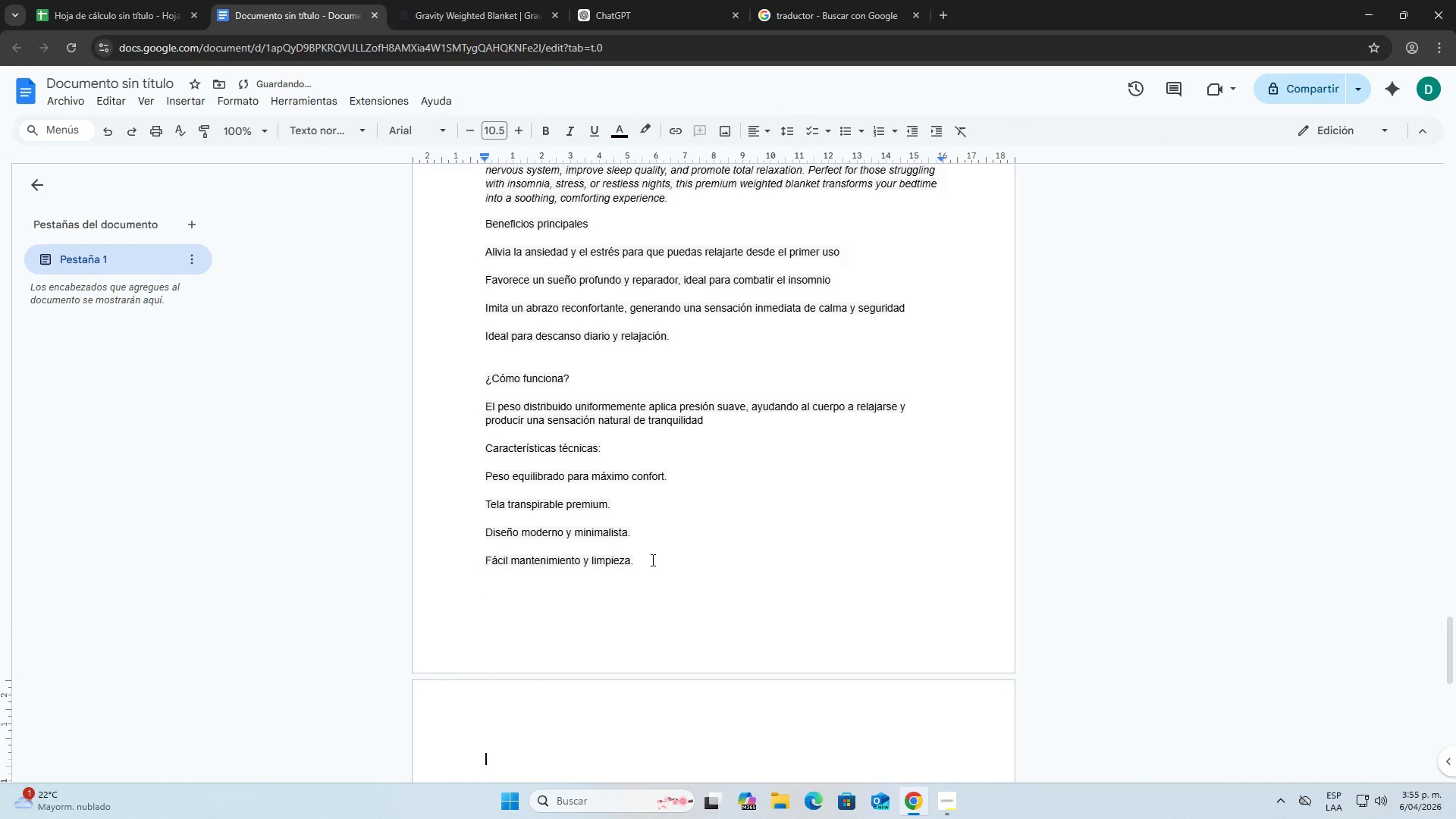 
key(Enter)
 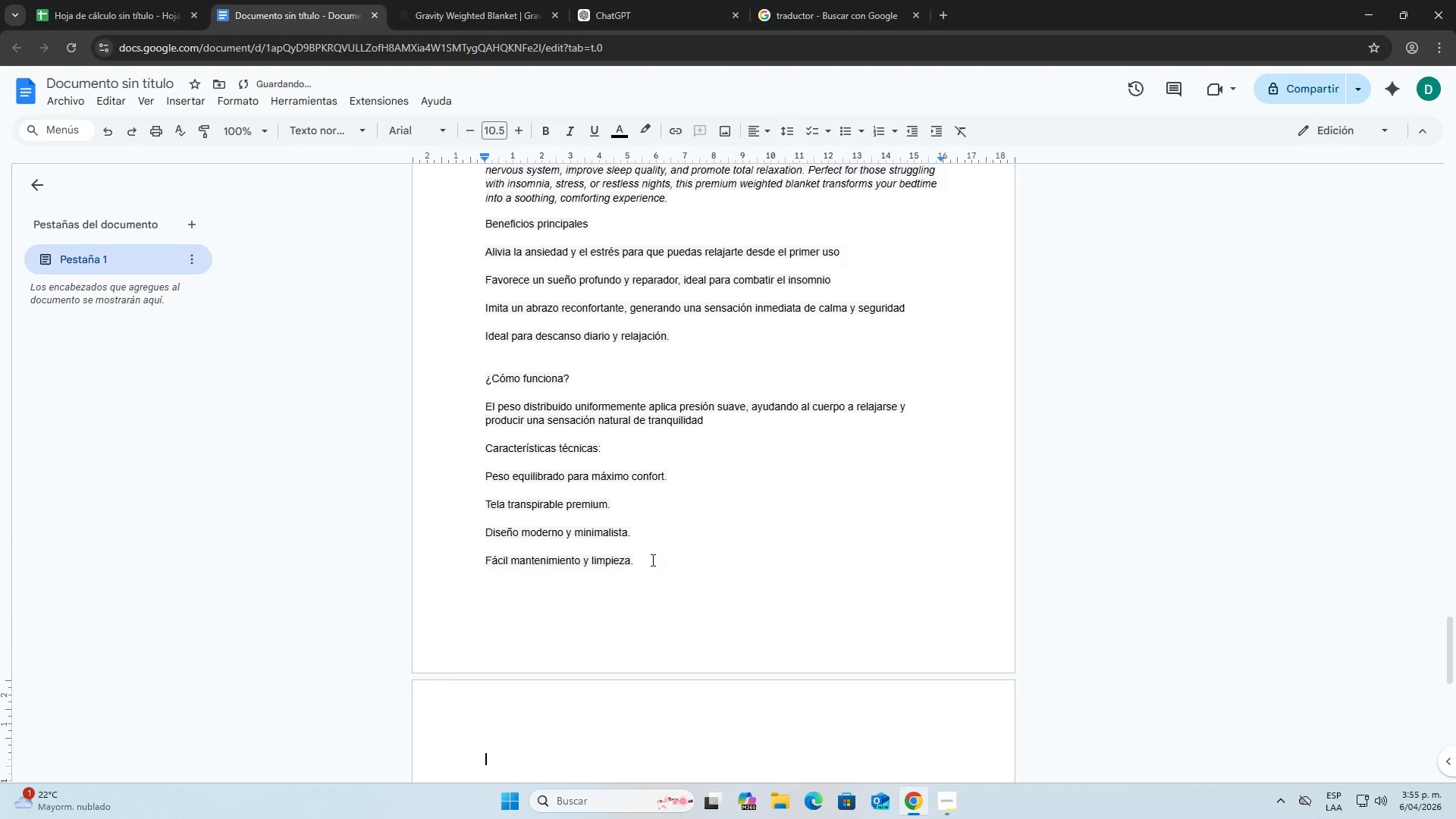 
key(Backspace)
 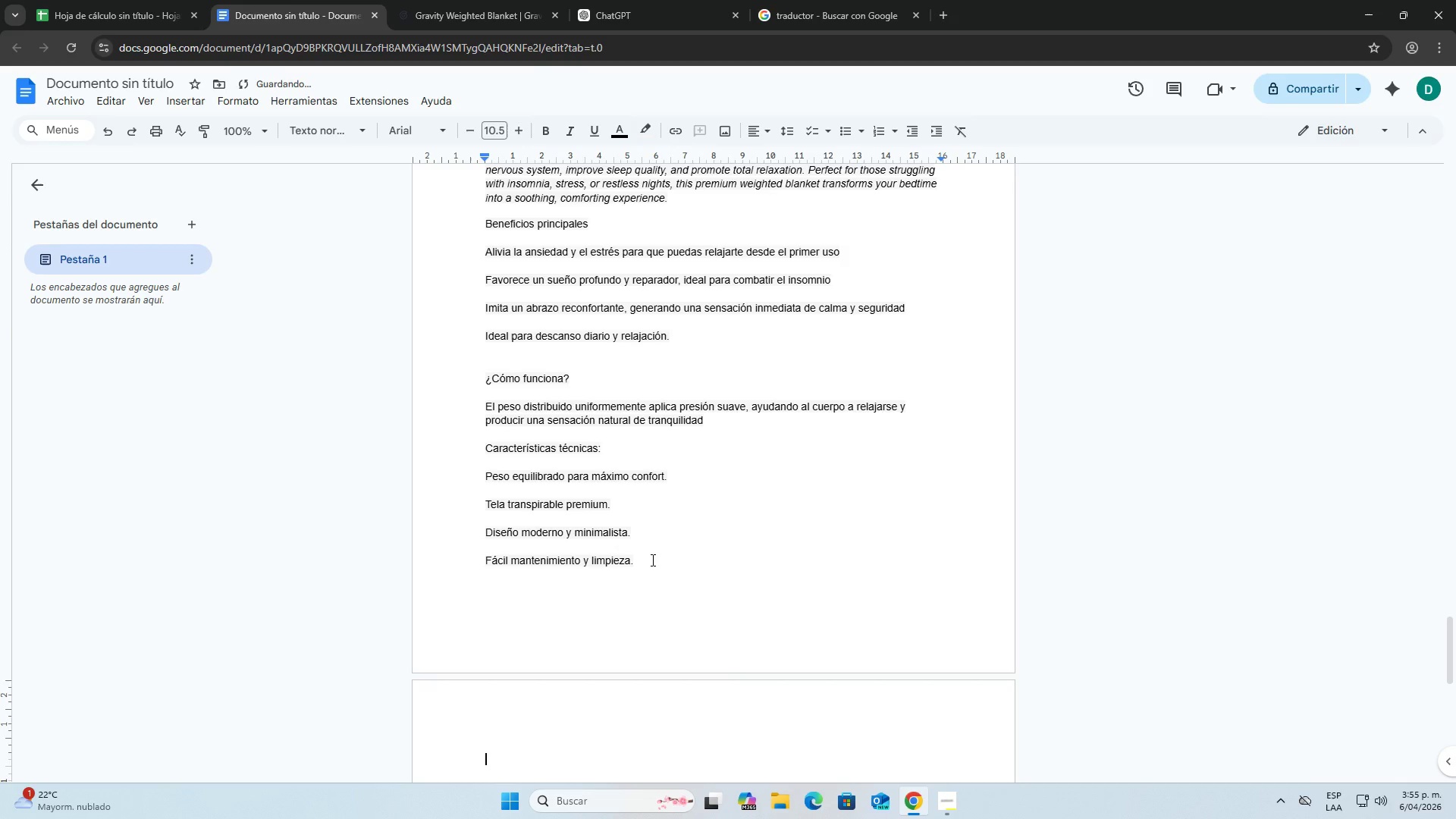 
key(Backspace)
 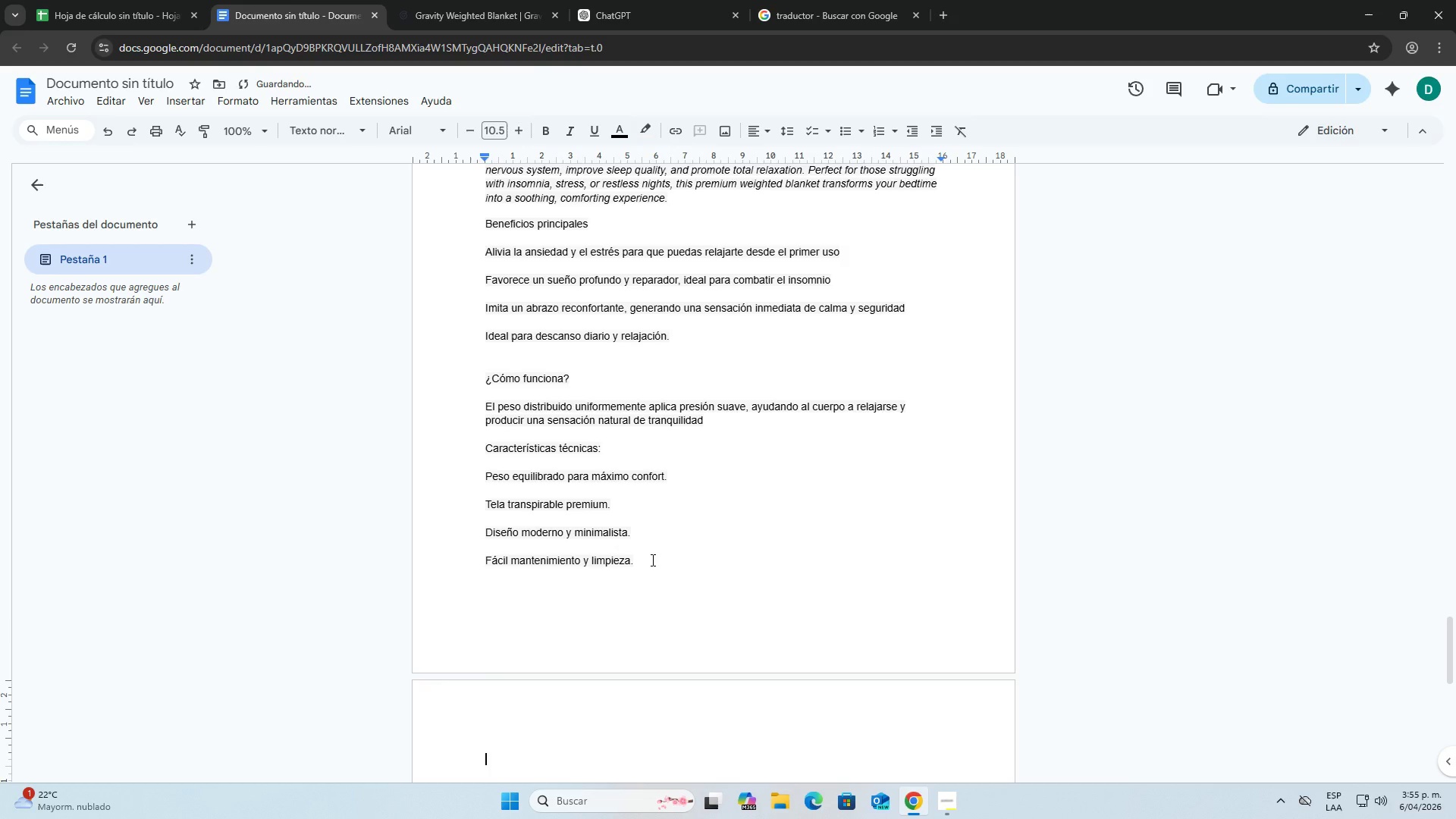 
key(Enter)
 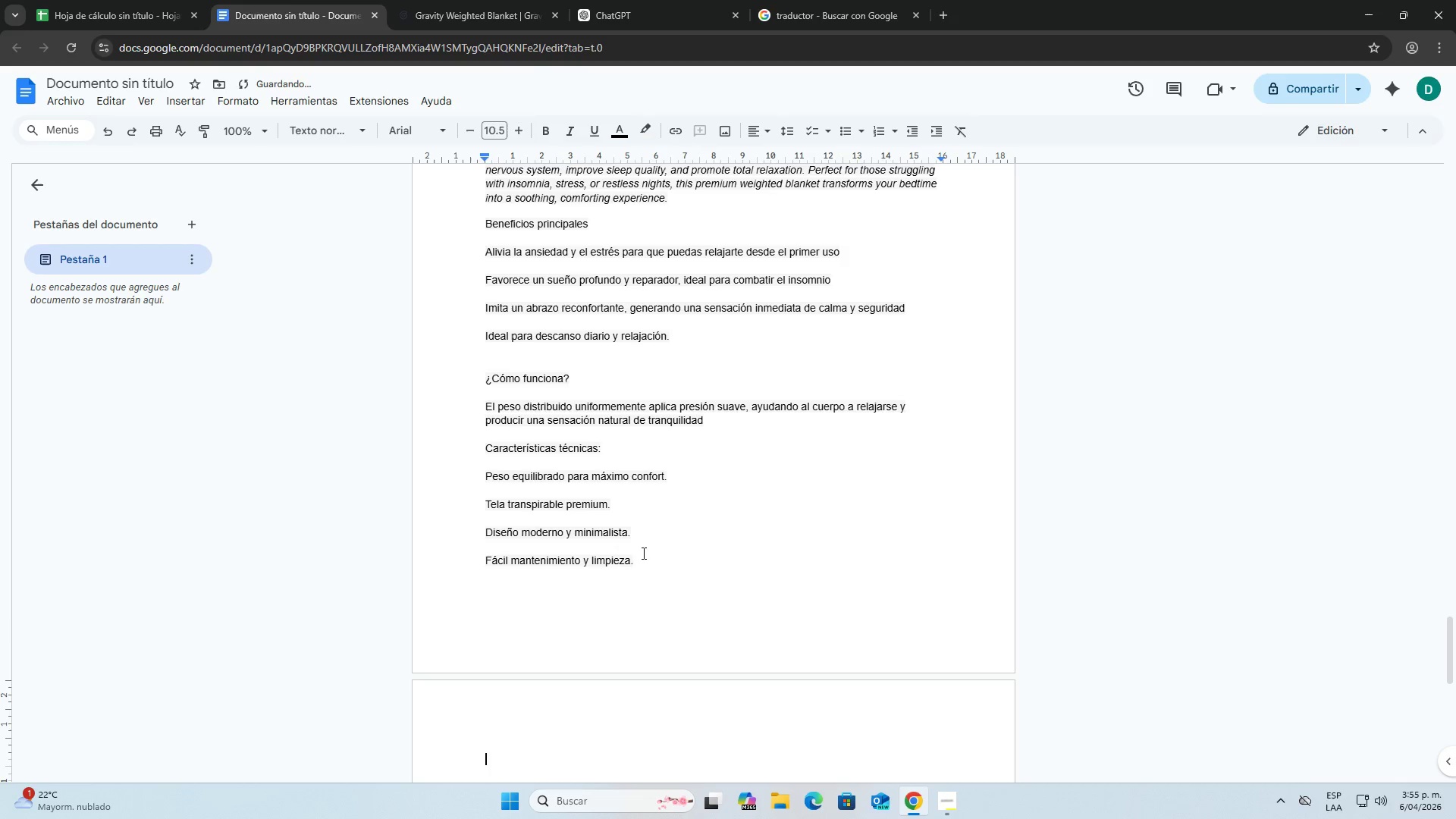 
scroll: coordinate [620, 487], scroll_direction: down, amount: 2.0
 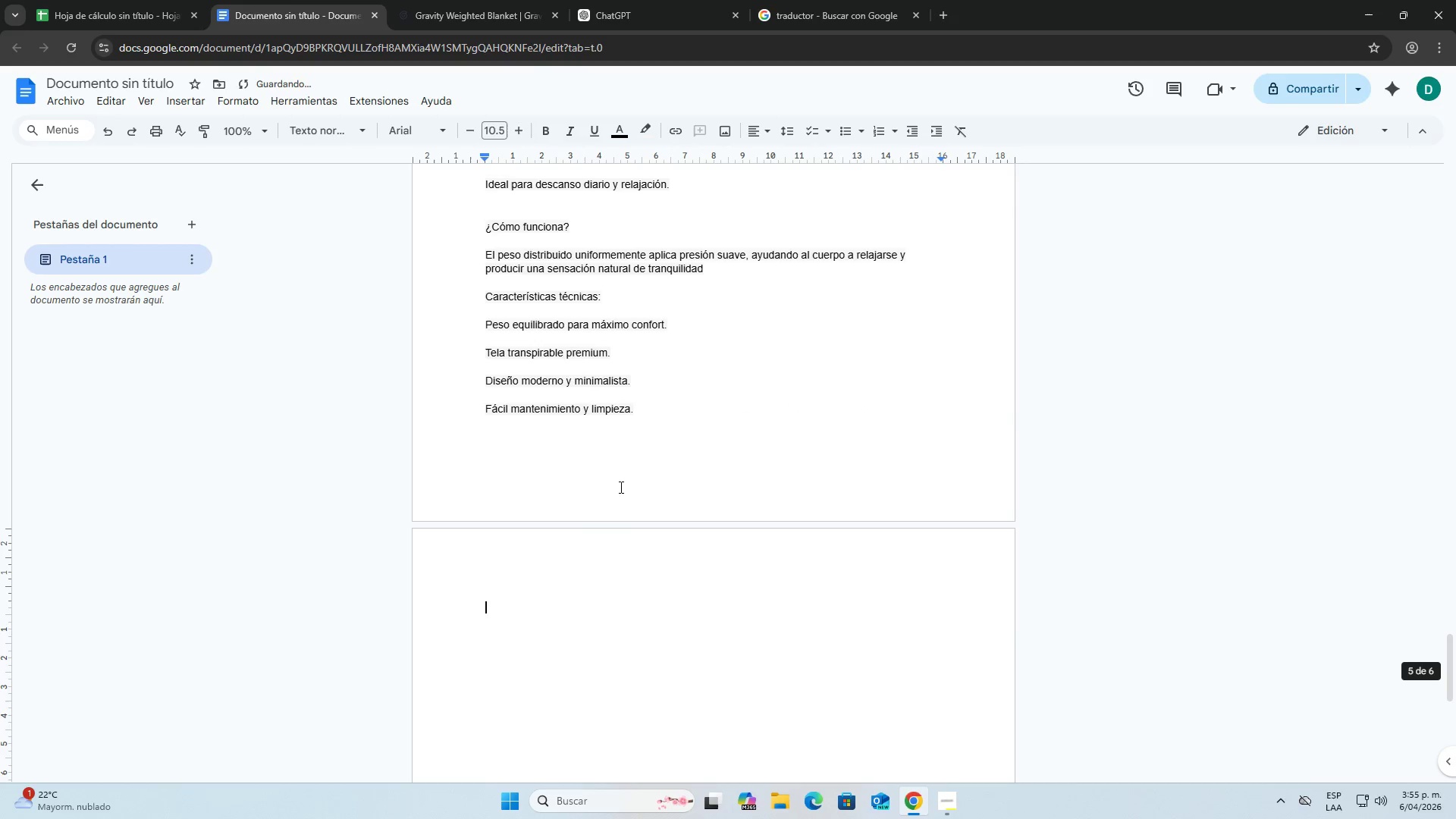 
type(Perfecta para> )
key(Backspace)
 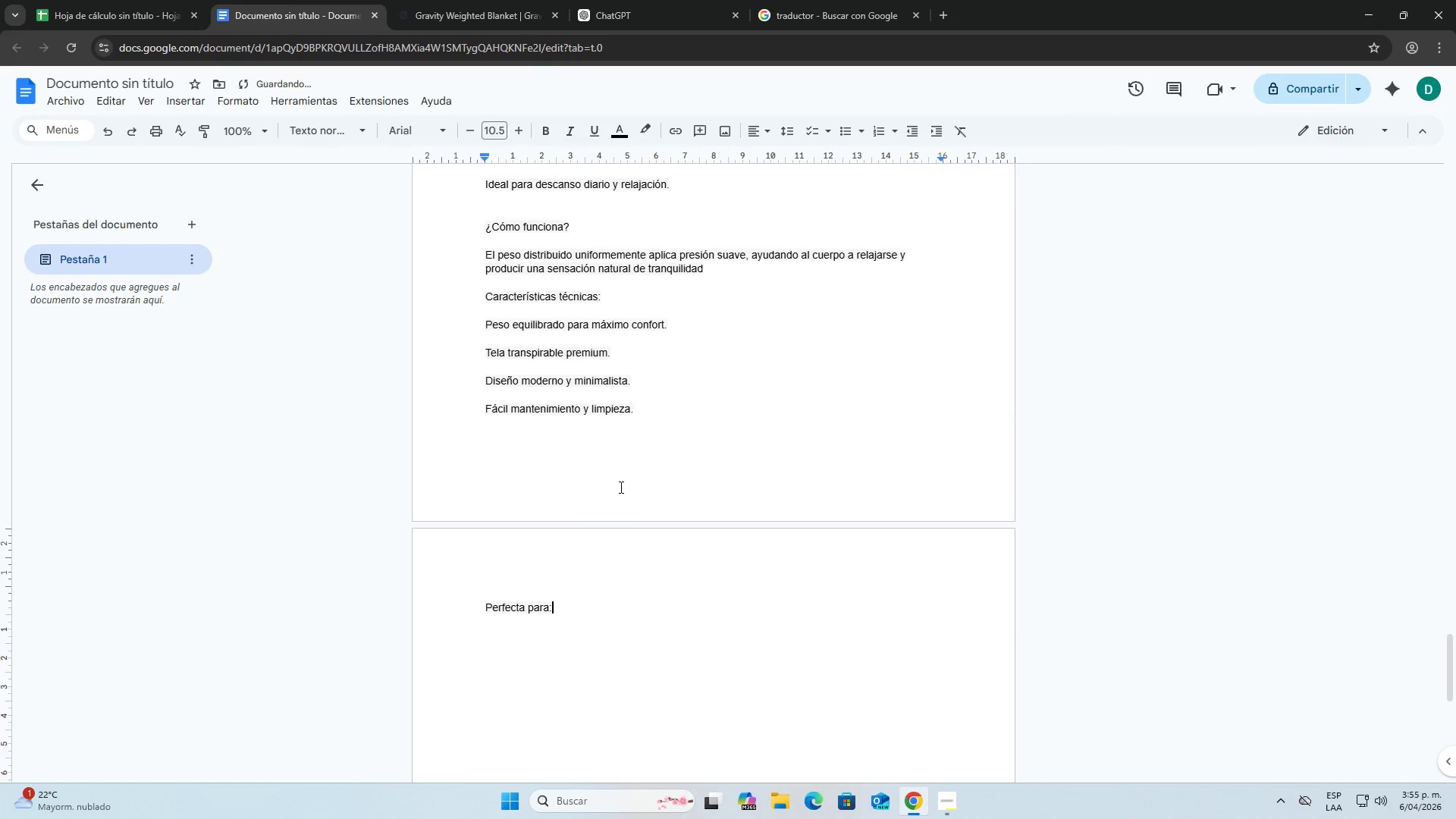 
key(Enter)
 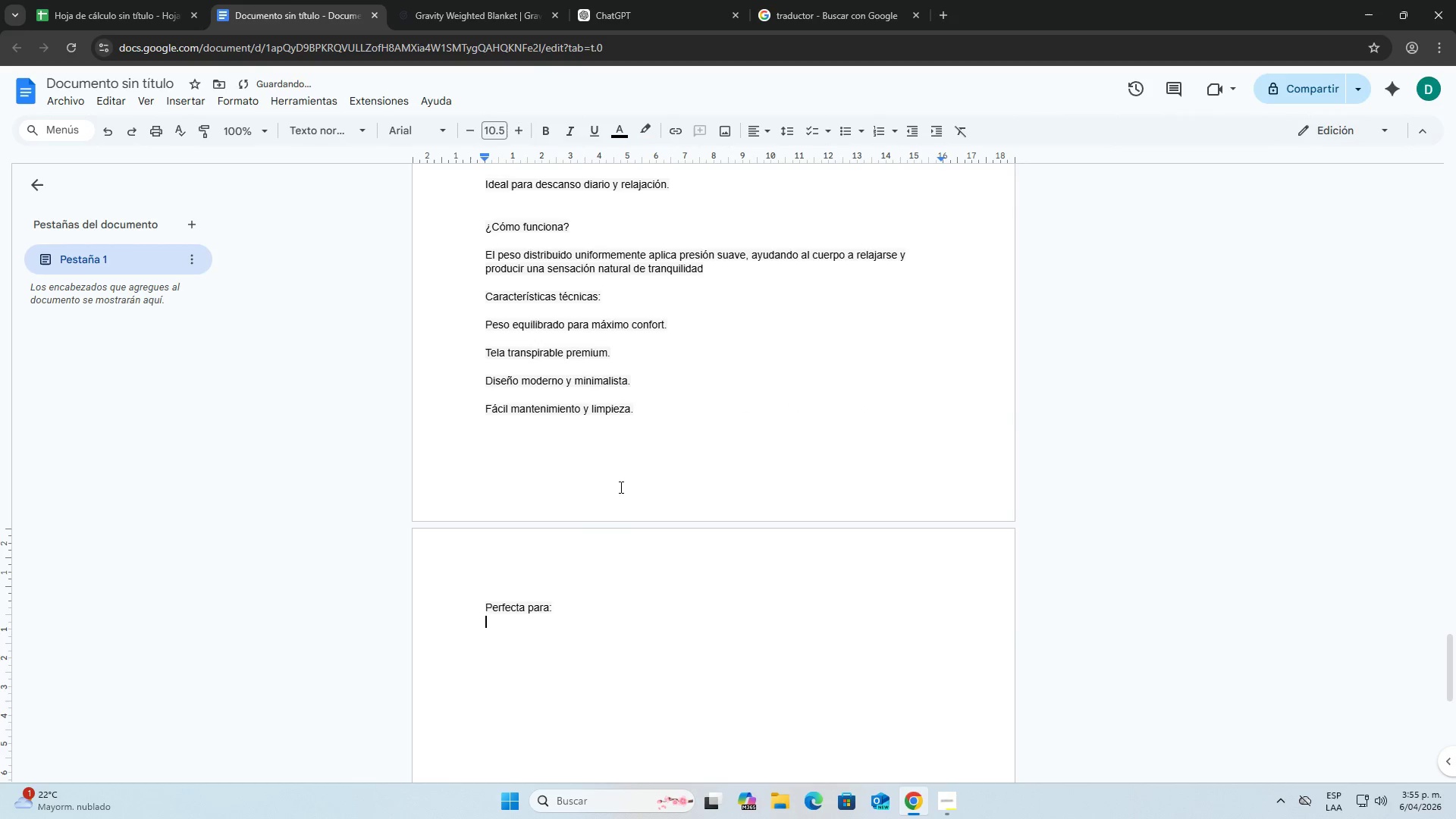 
key(Enter)
 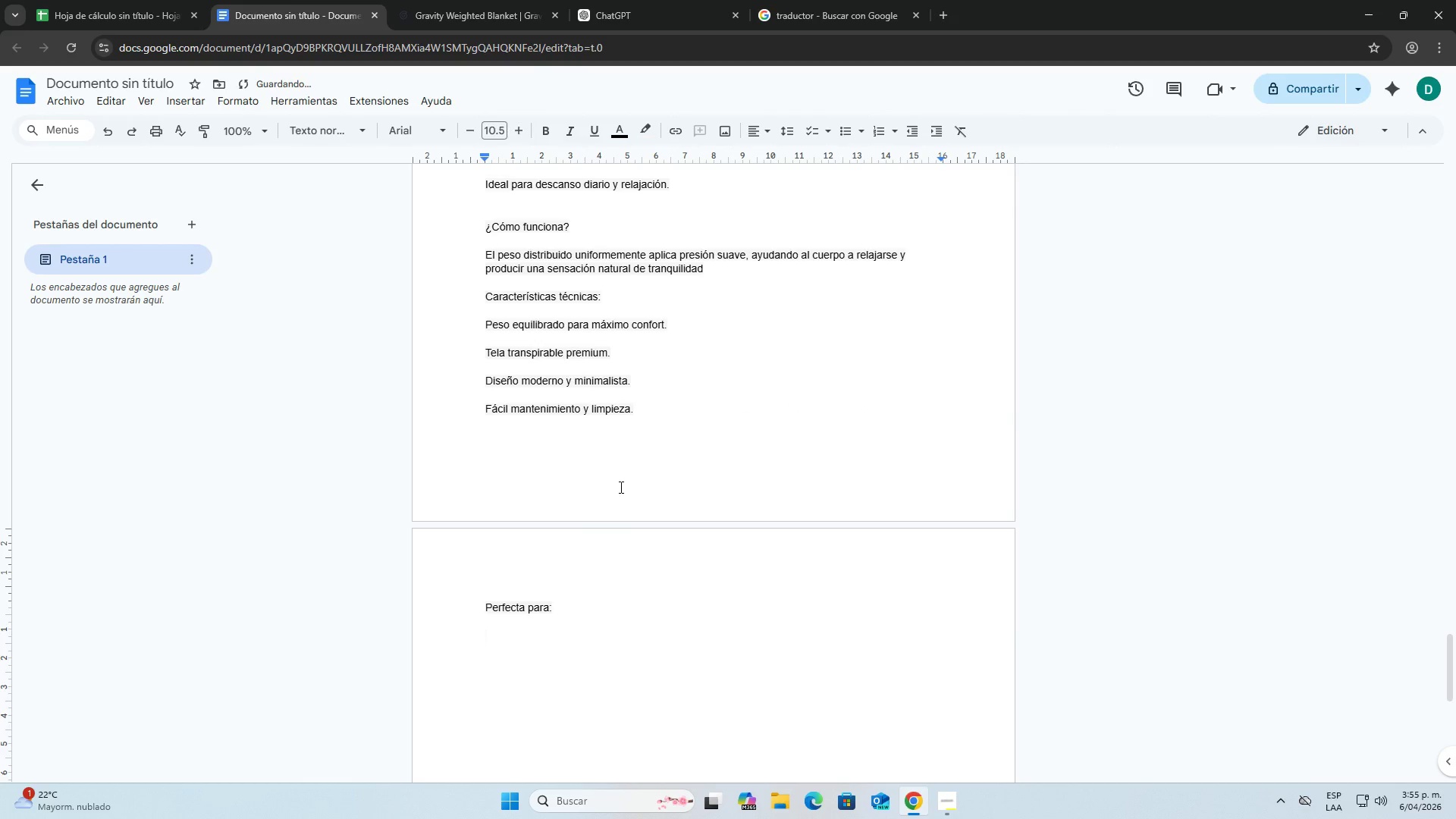 
scroll: coordinate [628, 485], scroll_direction: down, amount: 2.0
 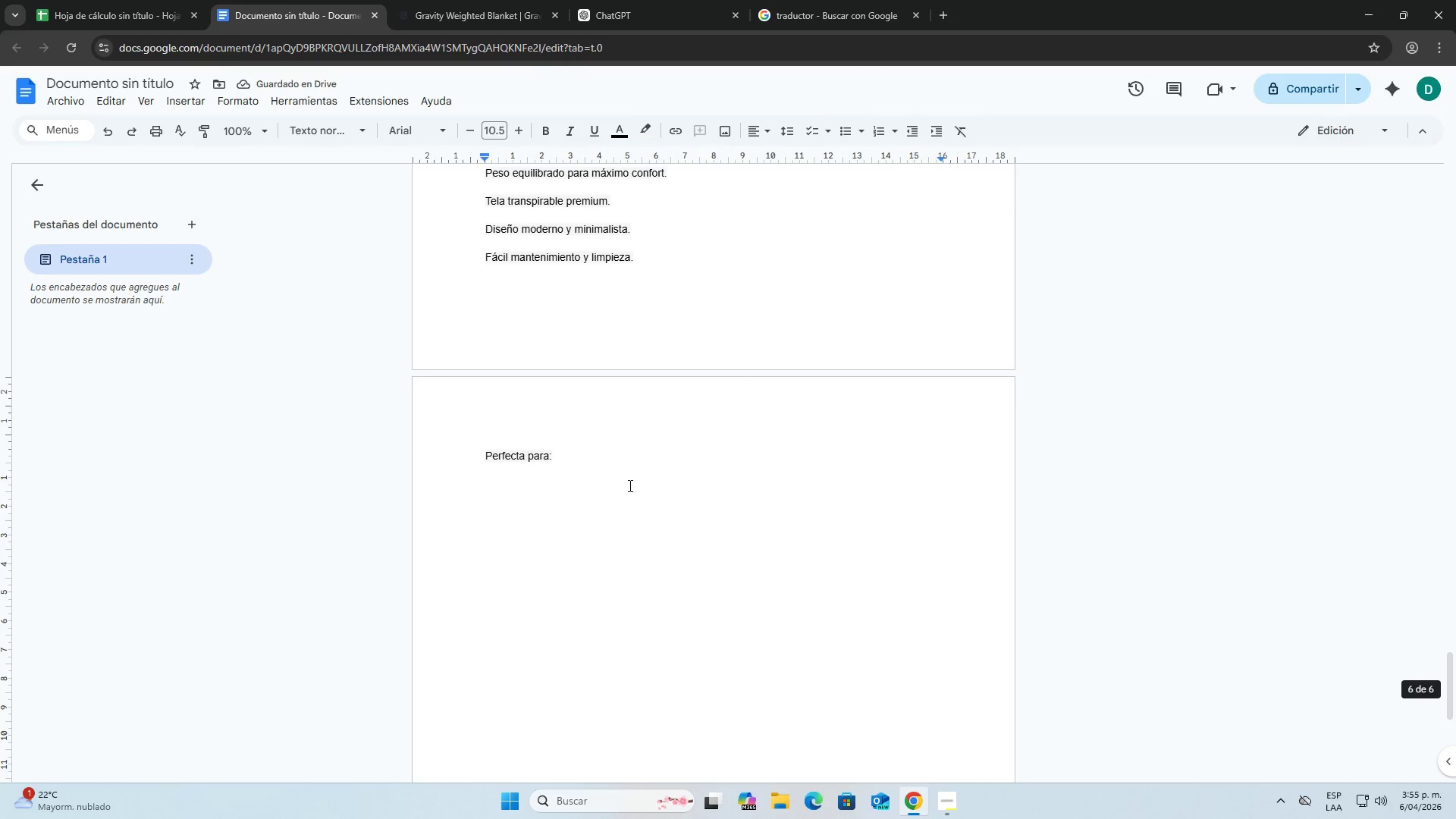 
type(Personas con dific)
key(Backspace)
type(lc)
key(Backspace)
key(Backspace)
key(Backspace)
type(icultada )
key(Backspace)
type(d para dormir o )
 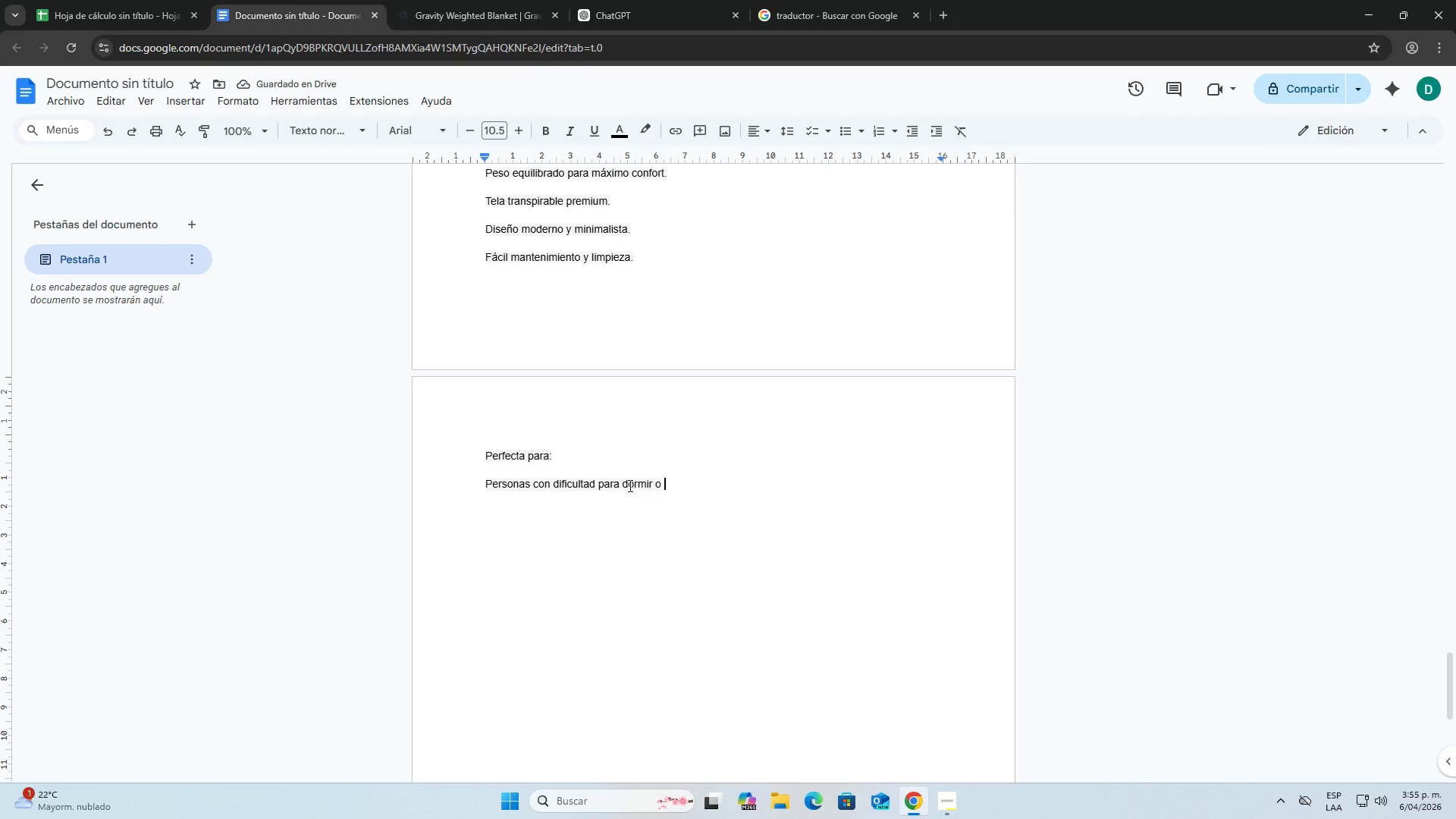 
type(inson)
key(Backspace)
type(mnio )
 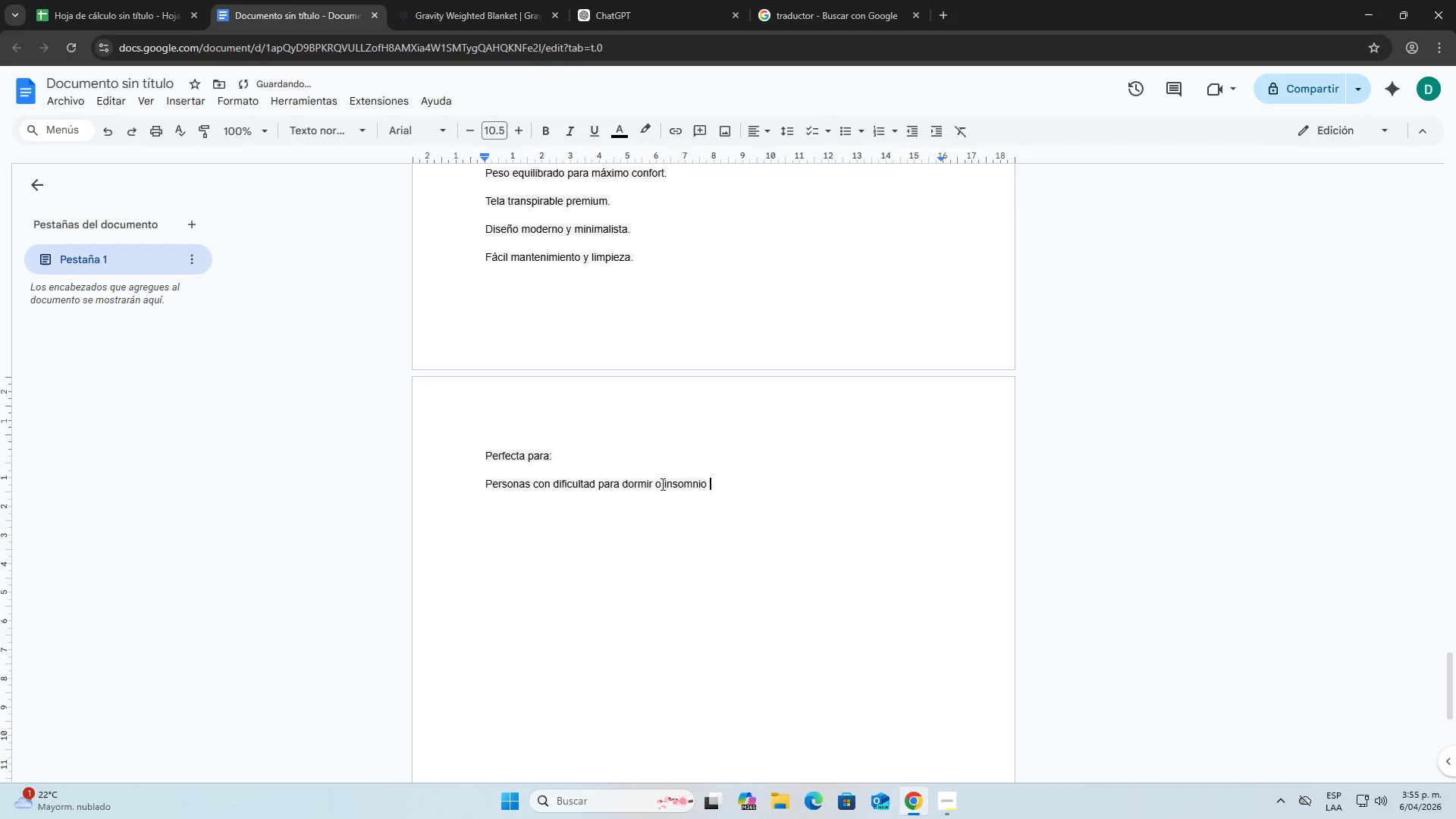 
key(Backspace)
 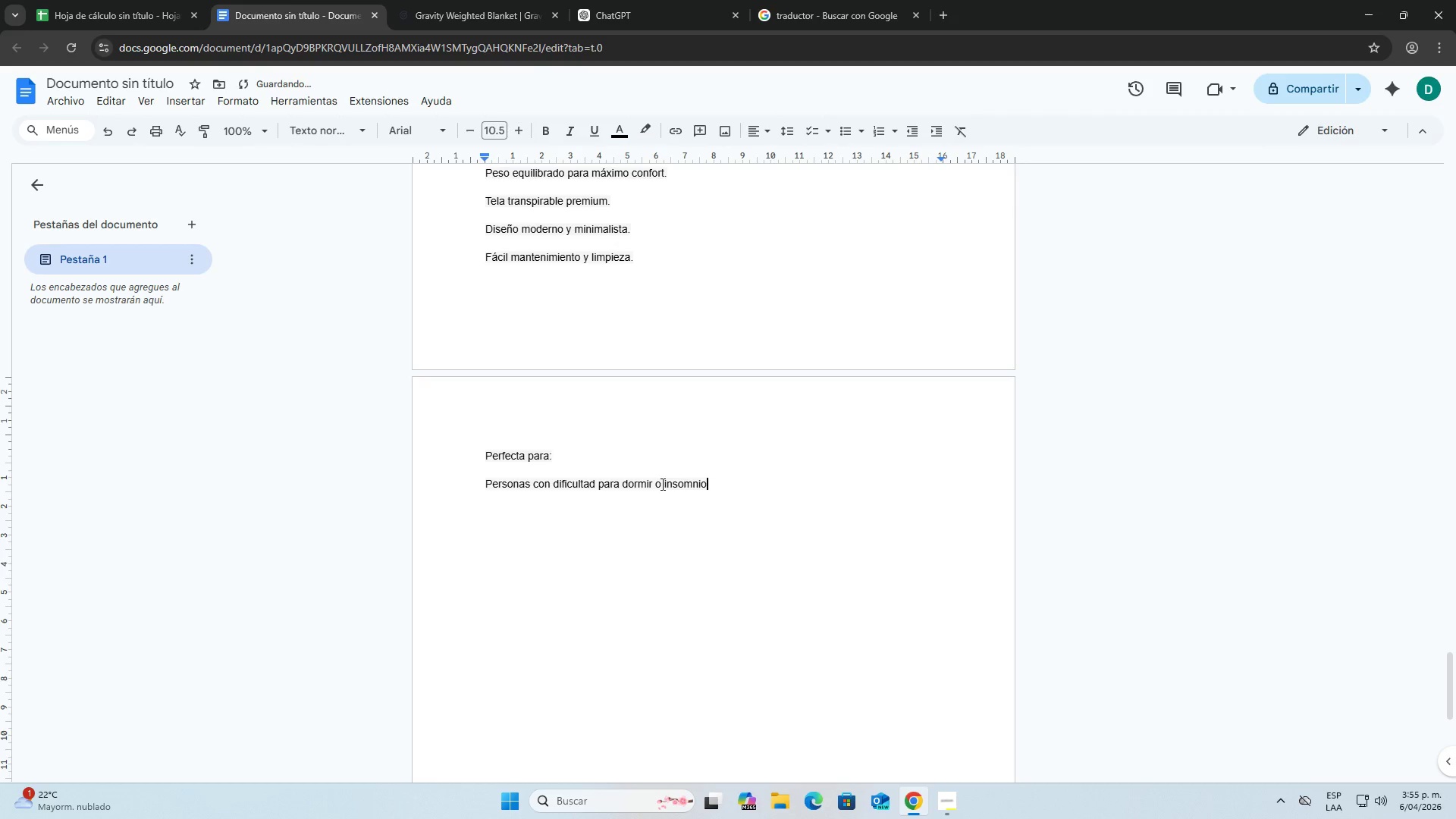 
key(Delete)
 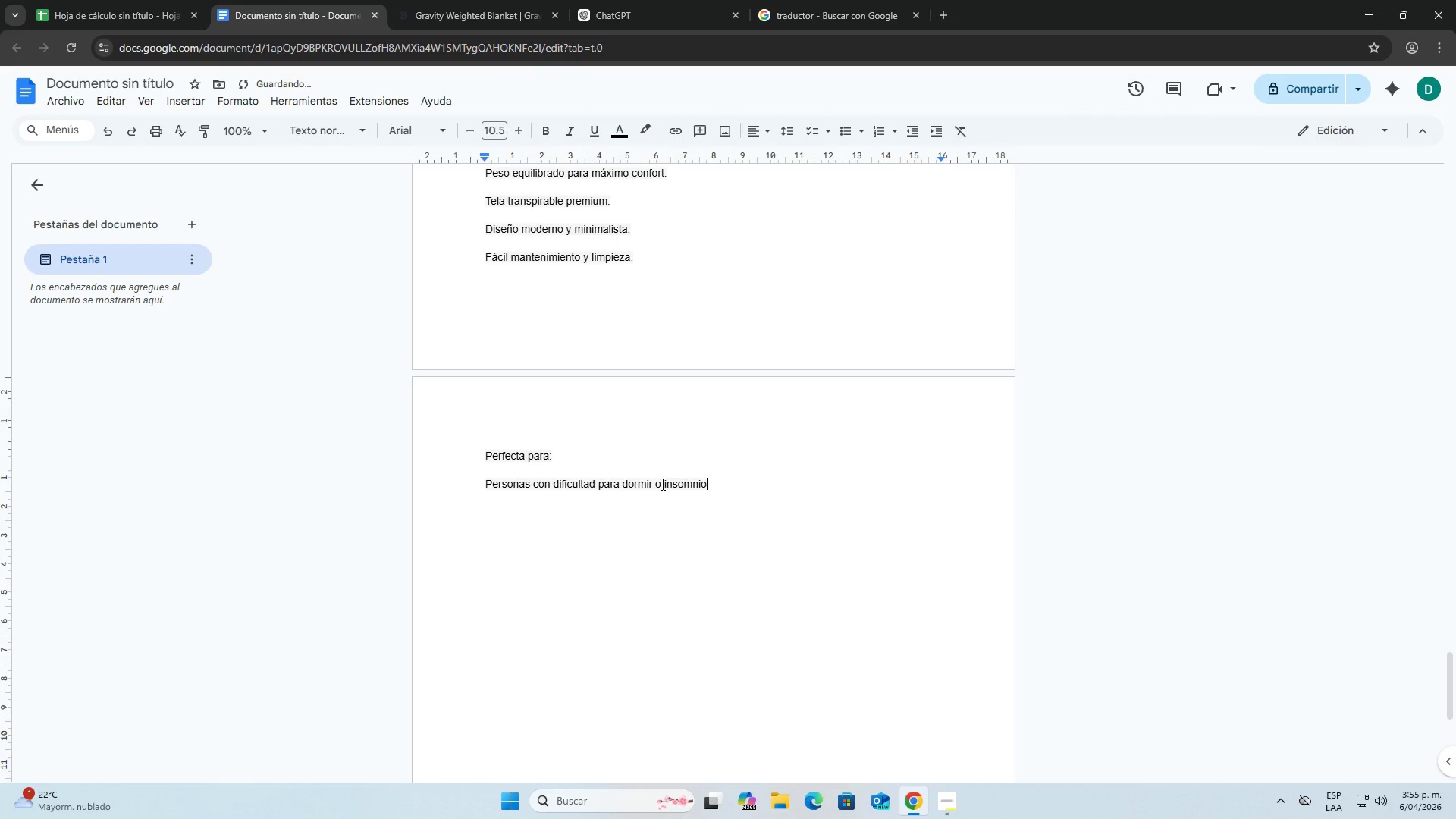 
key(Enter)
 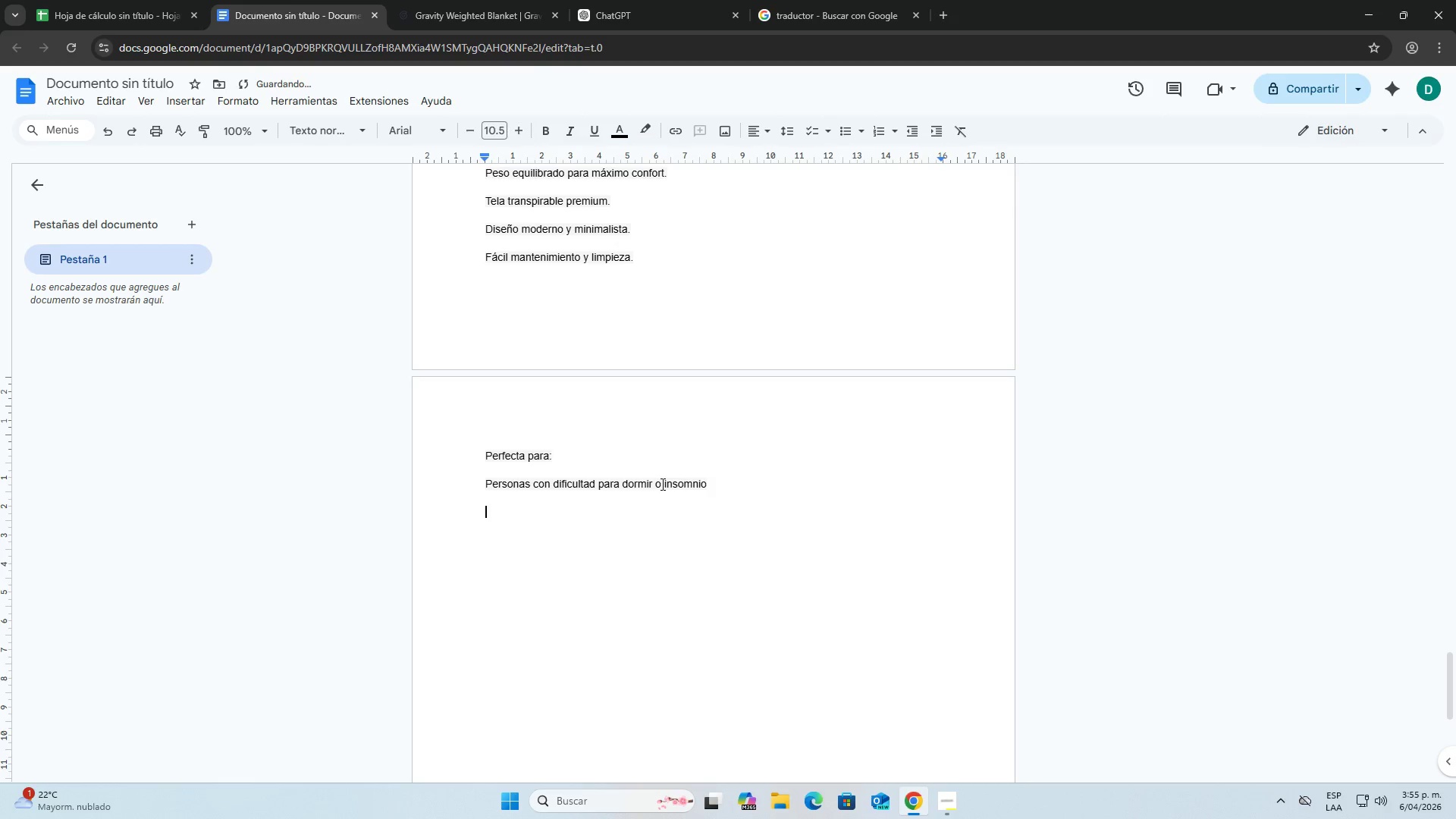 
key(Enter)
 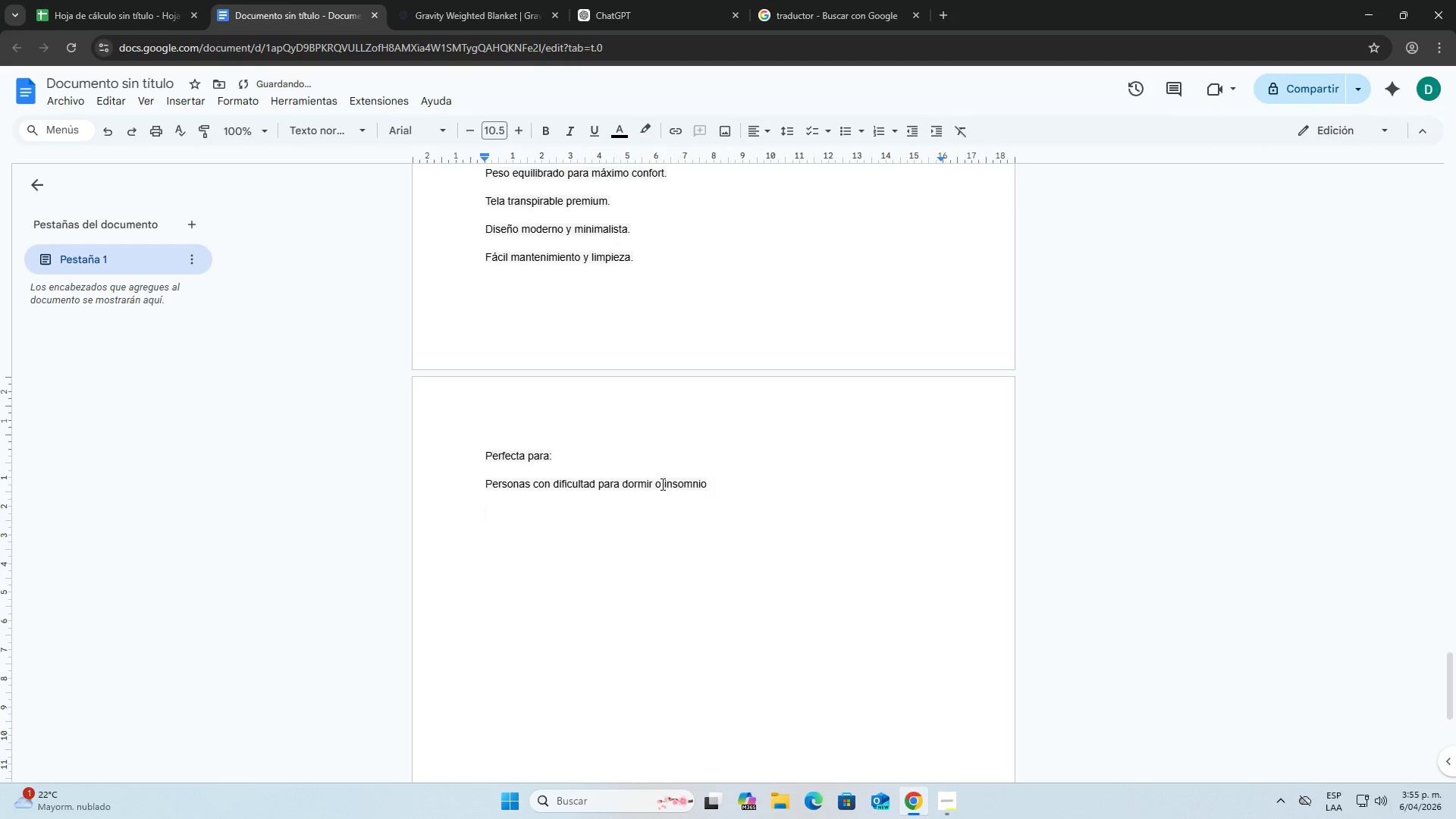 
type(estr)
key(Backspace)
key(Backspace)
key(Backspace)
key(Backspace)
type(Estres o ansiedad diaria)
 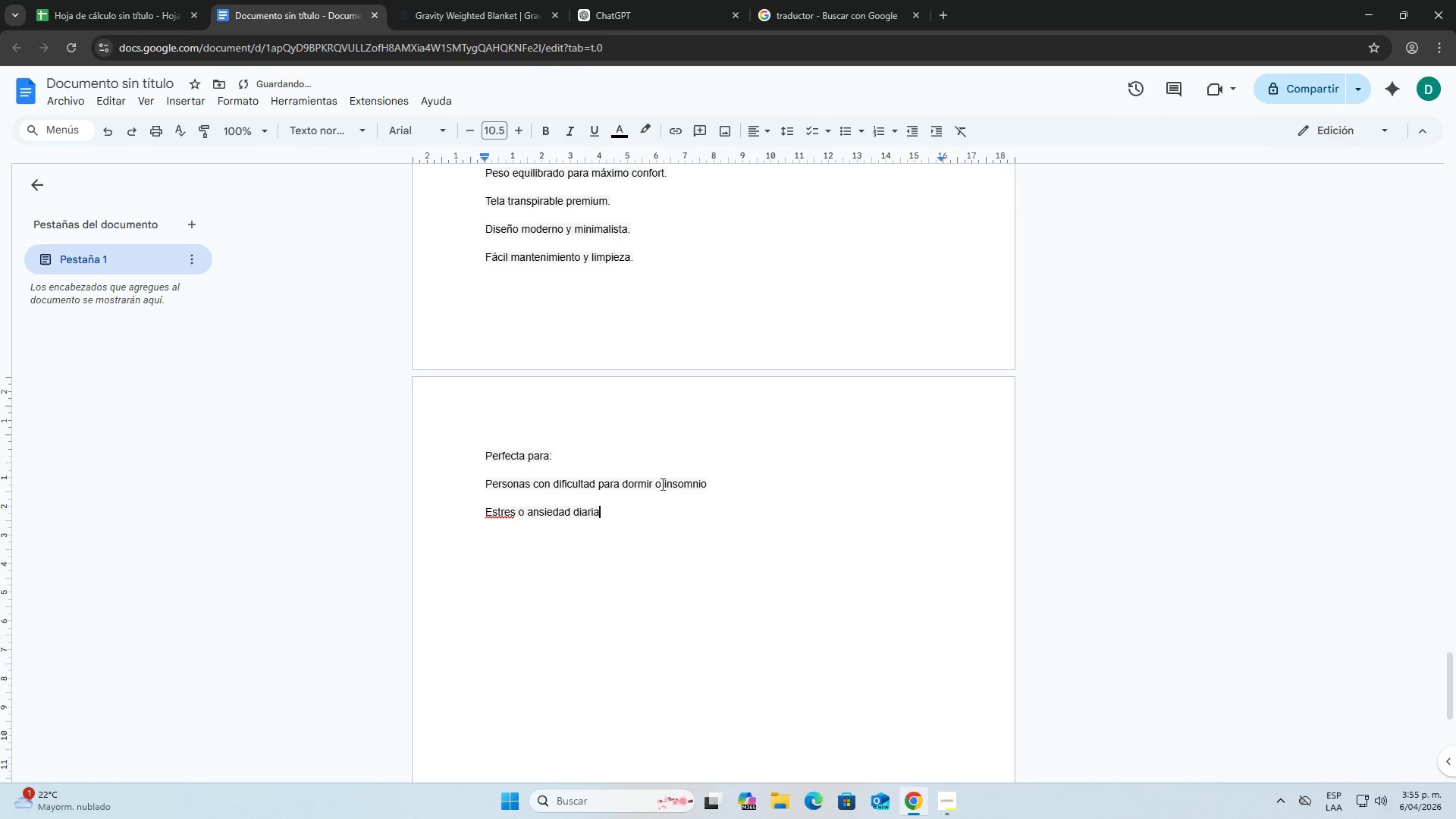 
right_click([503, 510])
 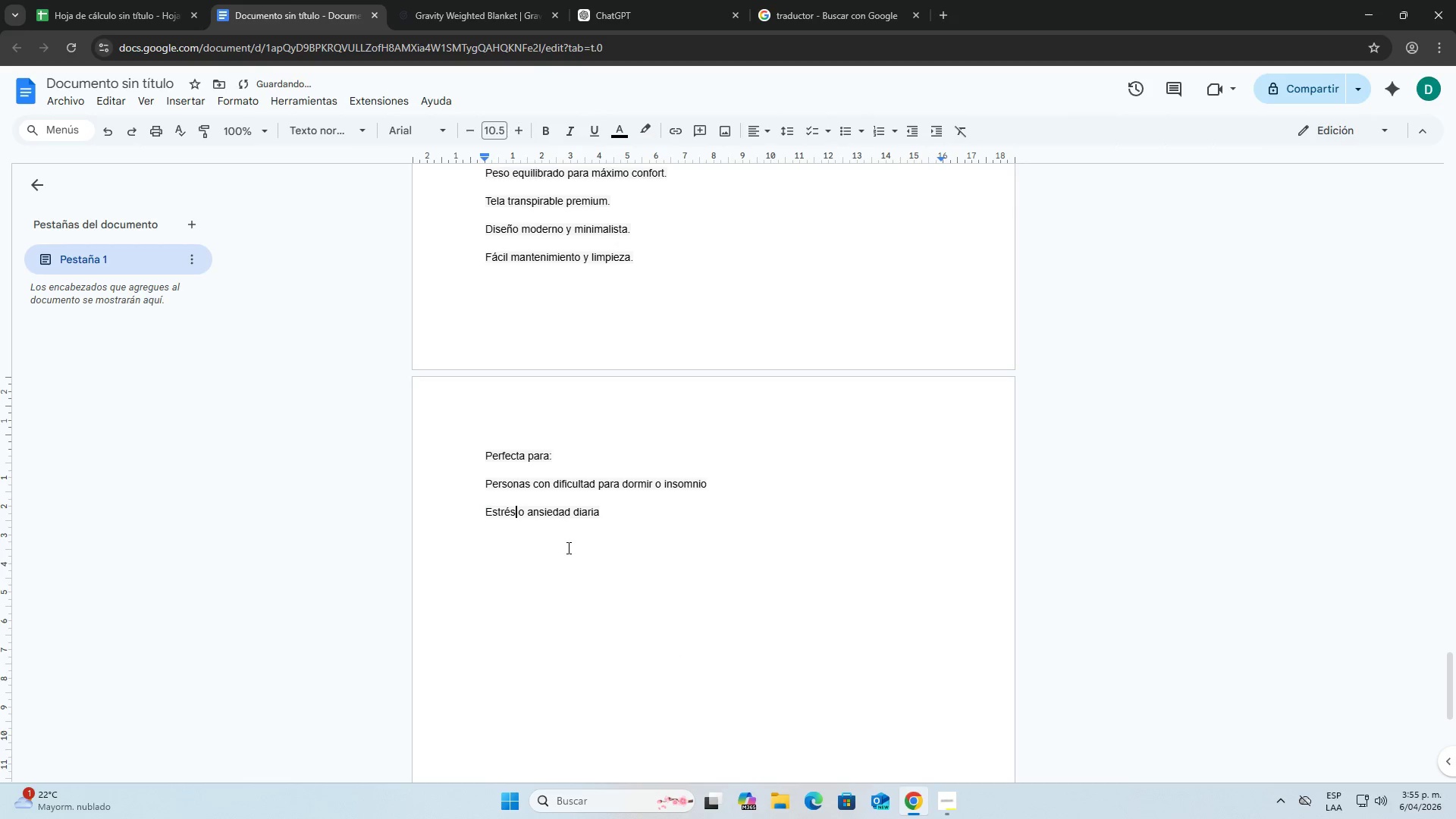 
double_click([613, 516])
 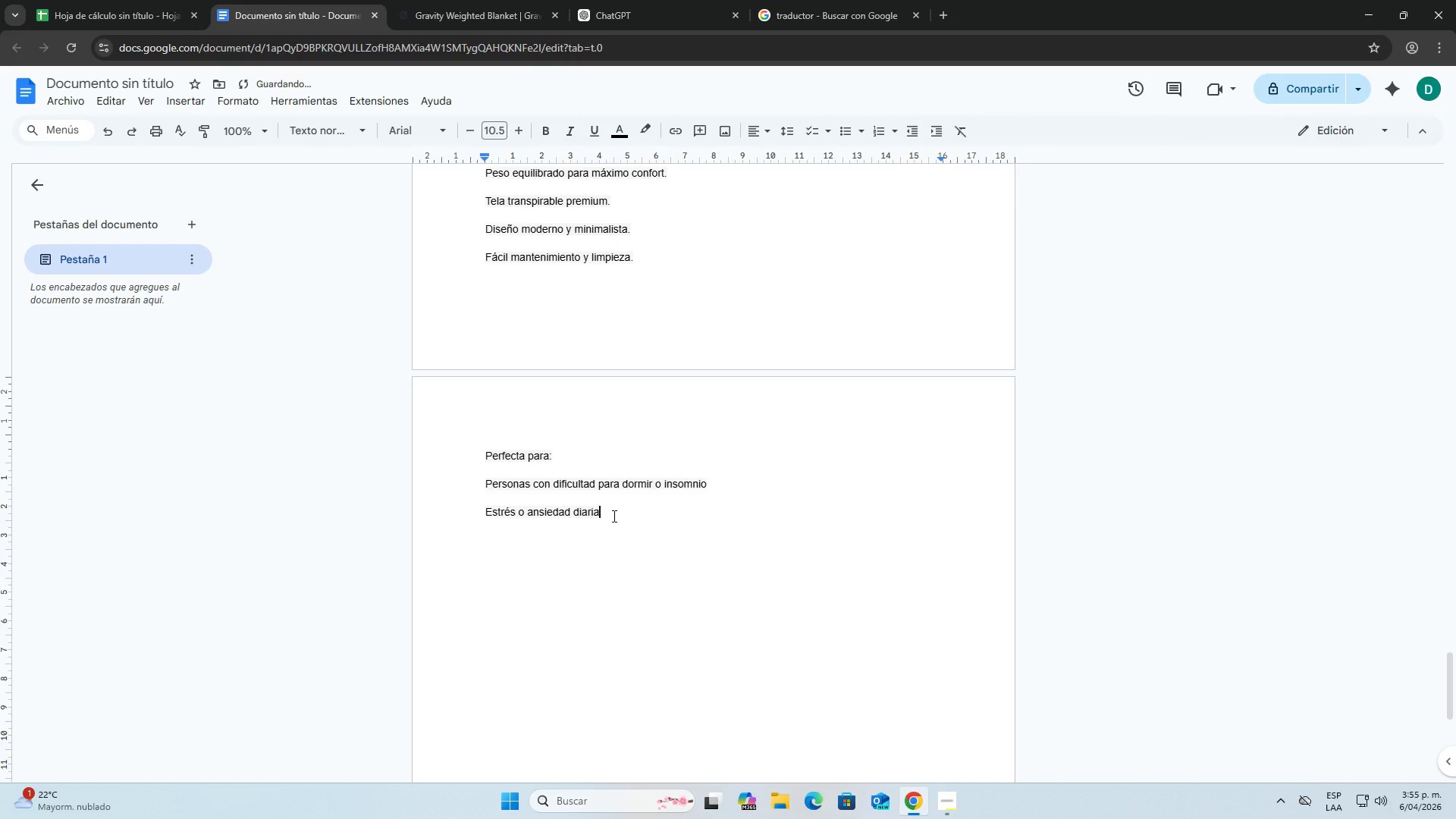 
key(Enter)
 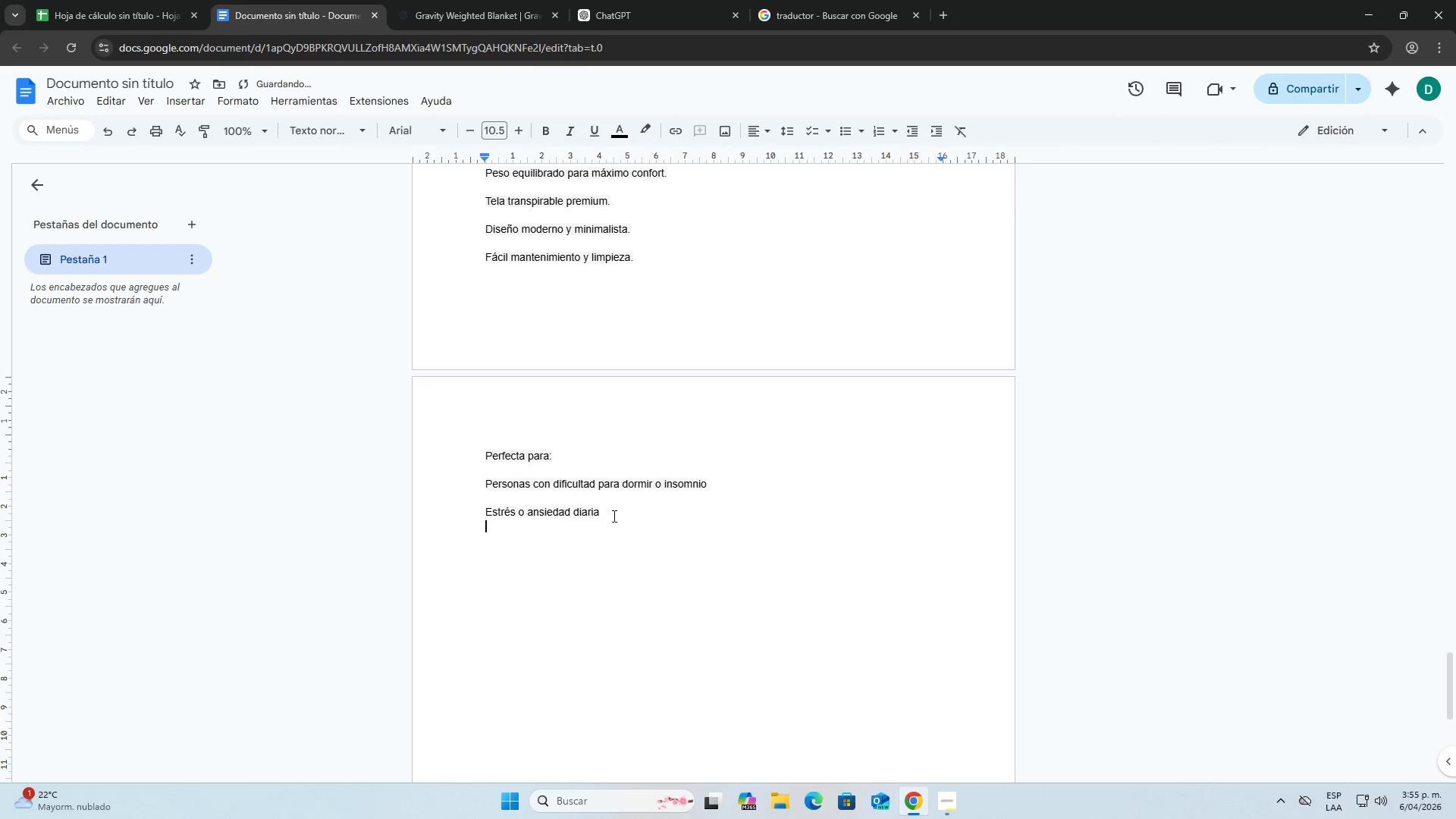 
key(Enter)
 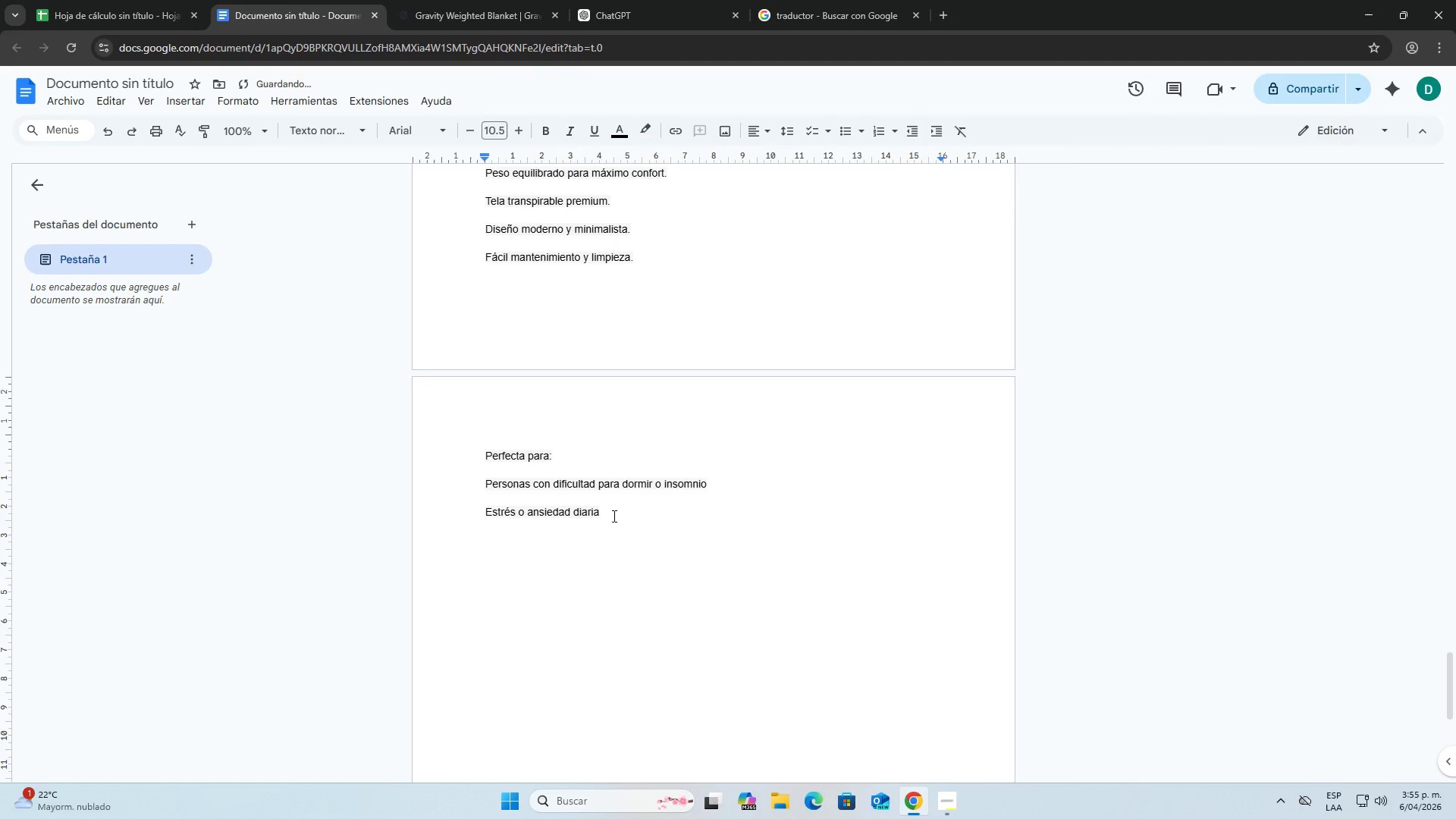 
type(mejorar rutinas de descanso)
 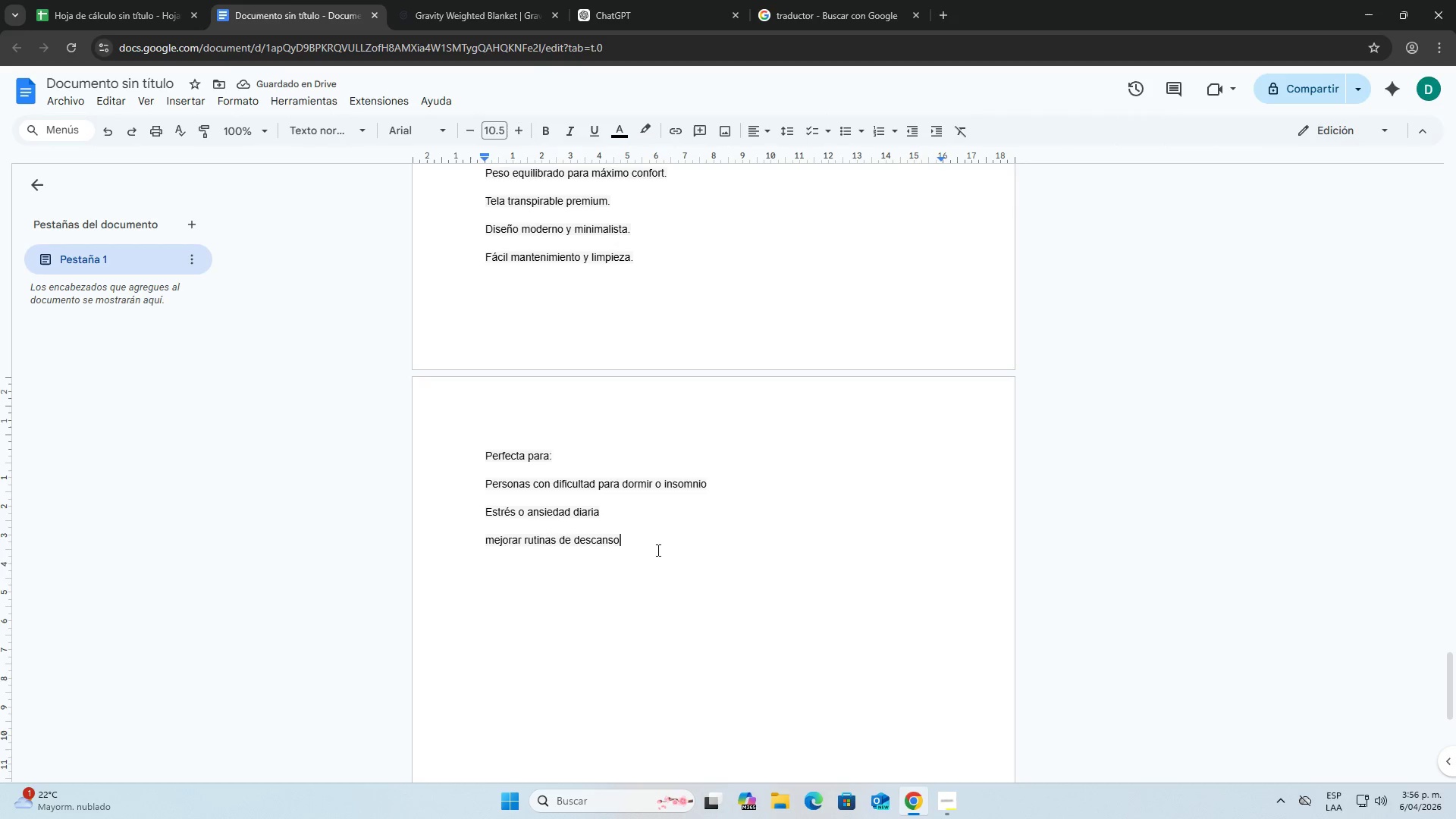 
wait(5.25)
 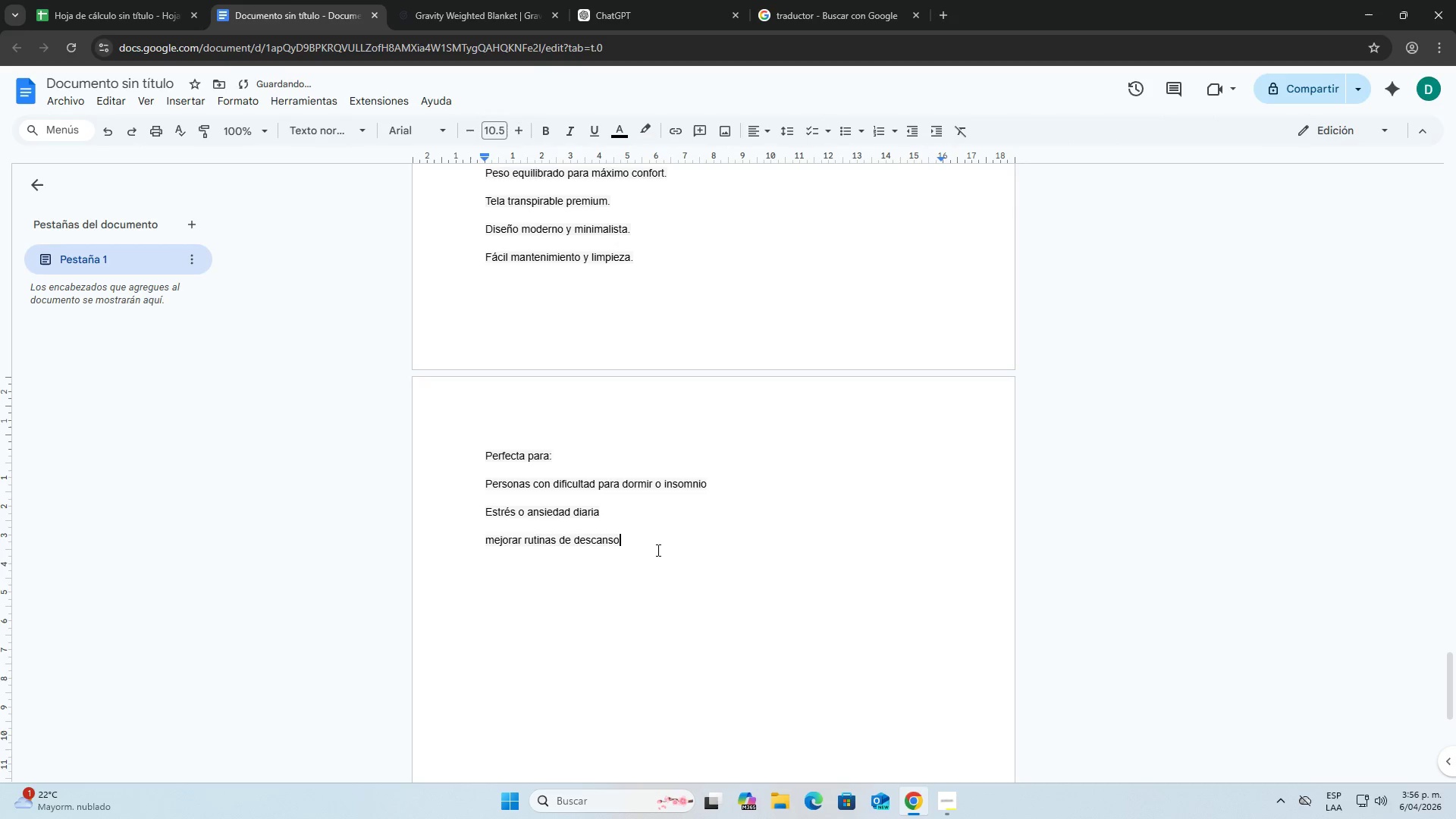 
key(Enter)
 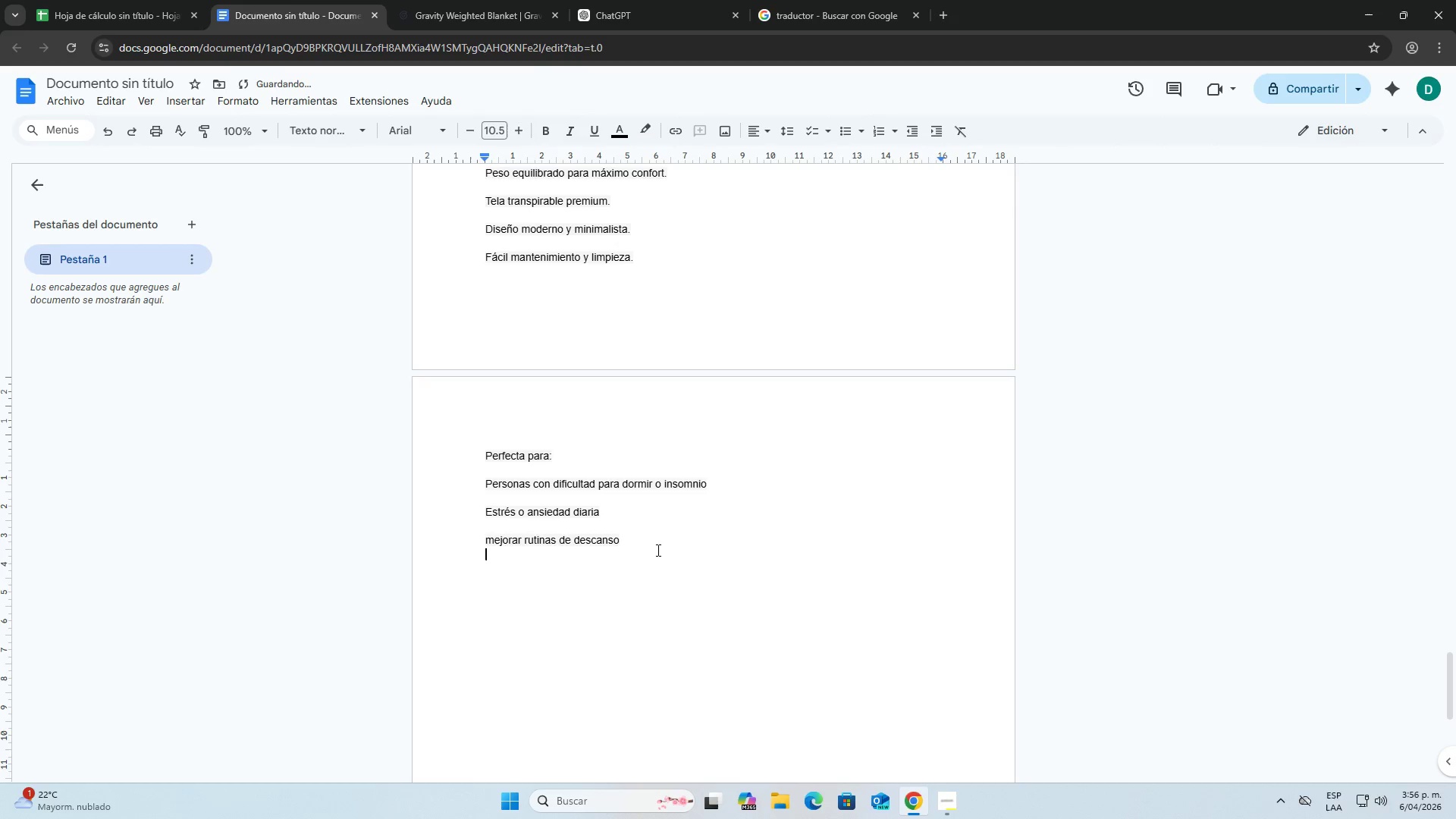 
key(Enter)
 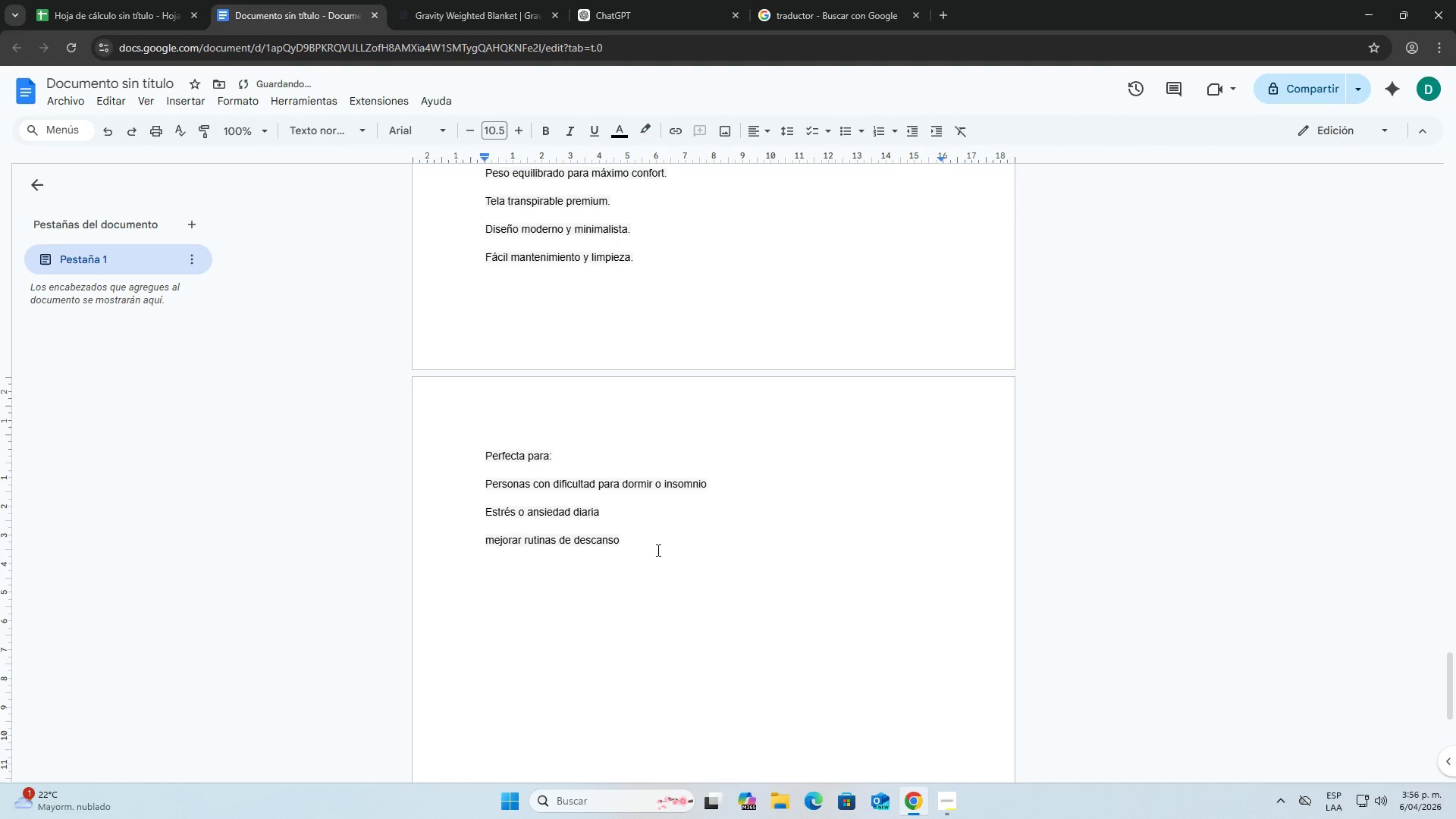 
key(Enter)
 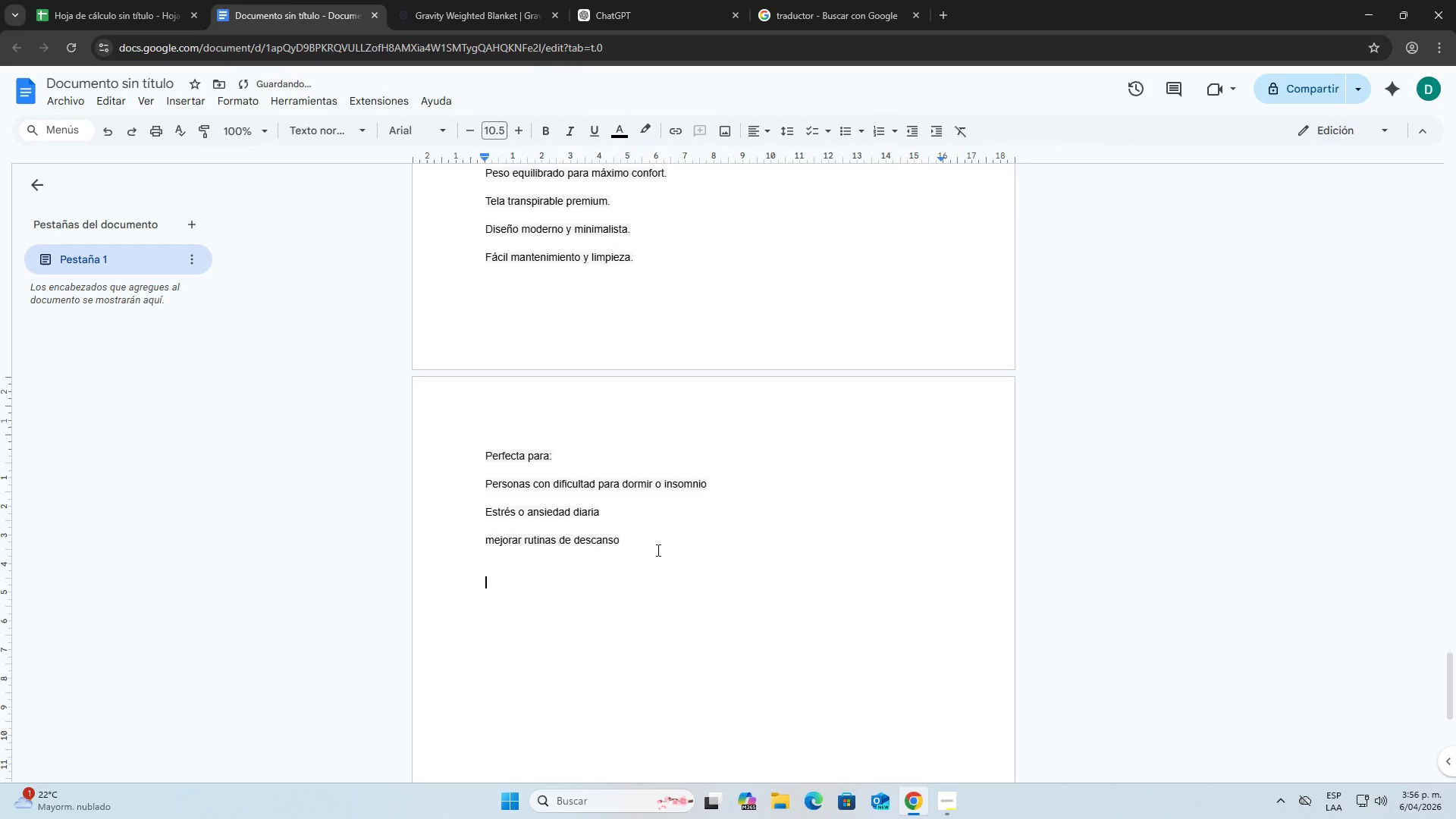 
key(Backspace)
 